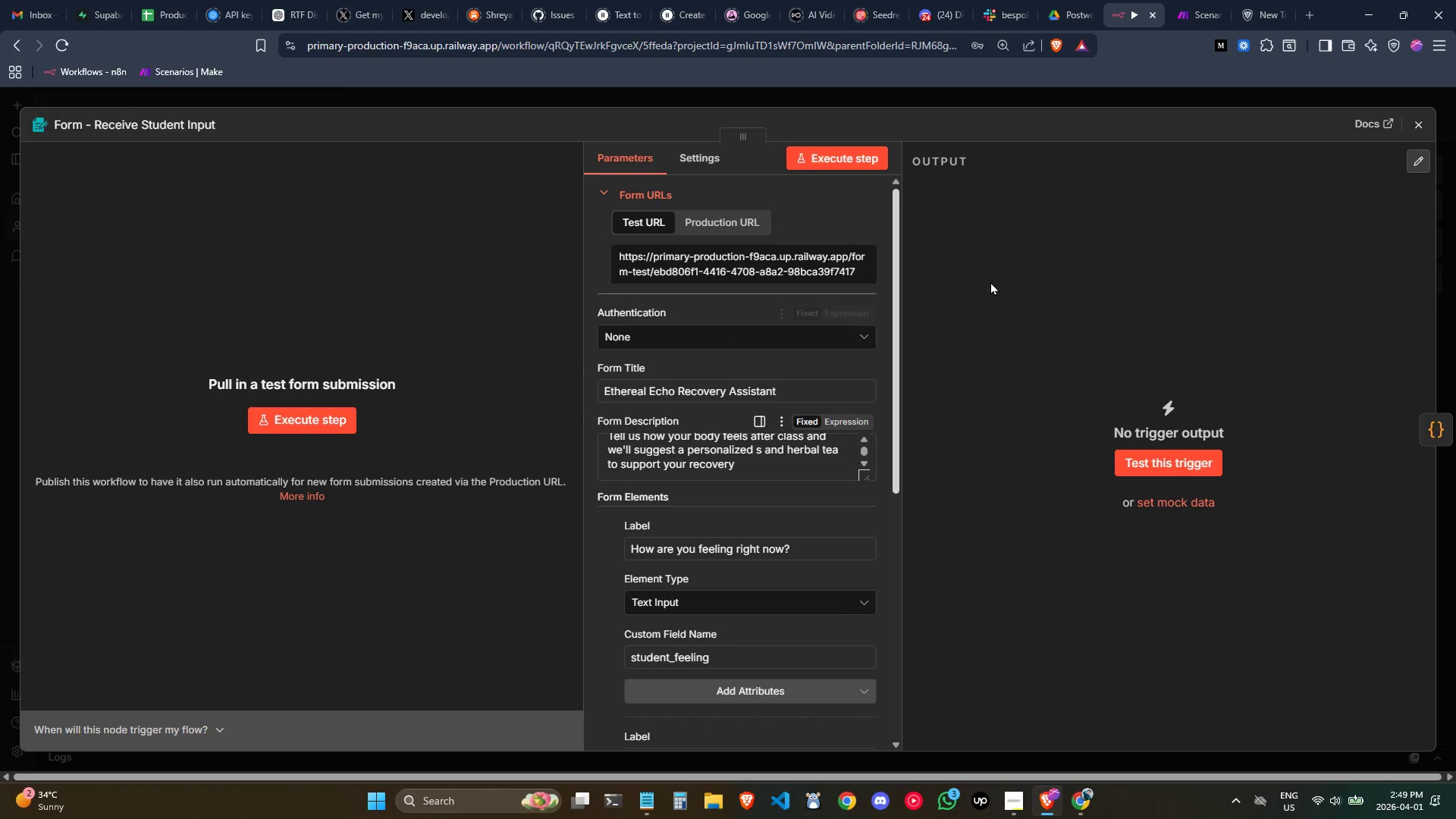 
left_click([1112, 275])
 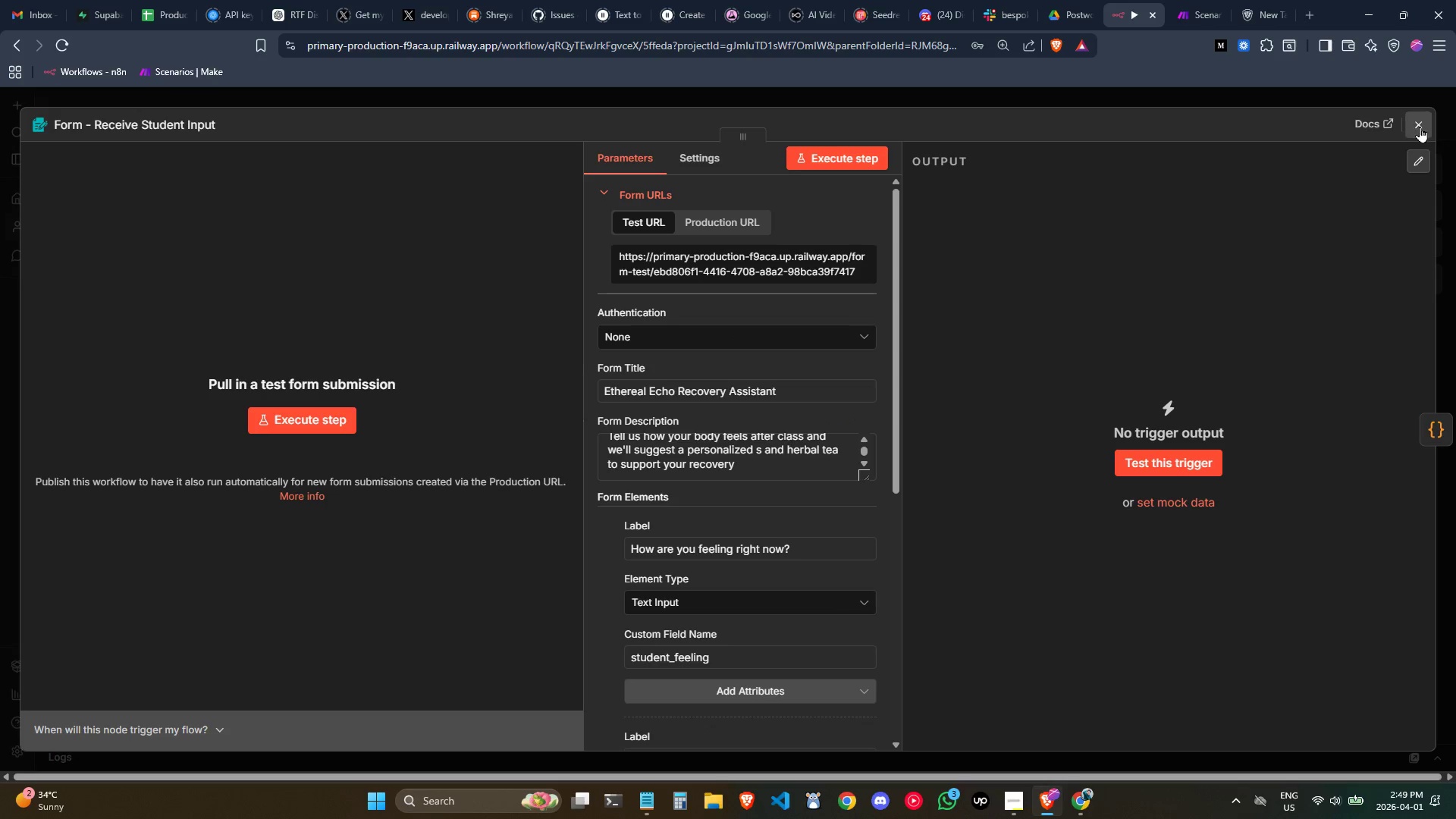 
left_click([1416, 126])
 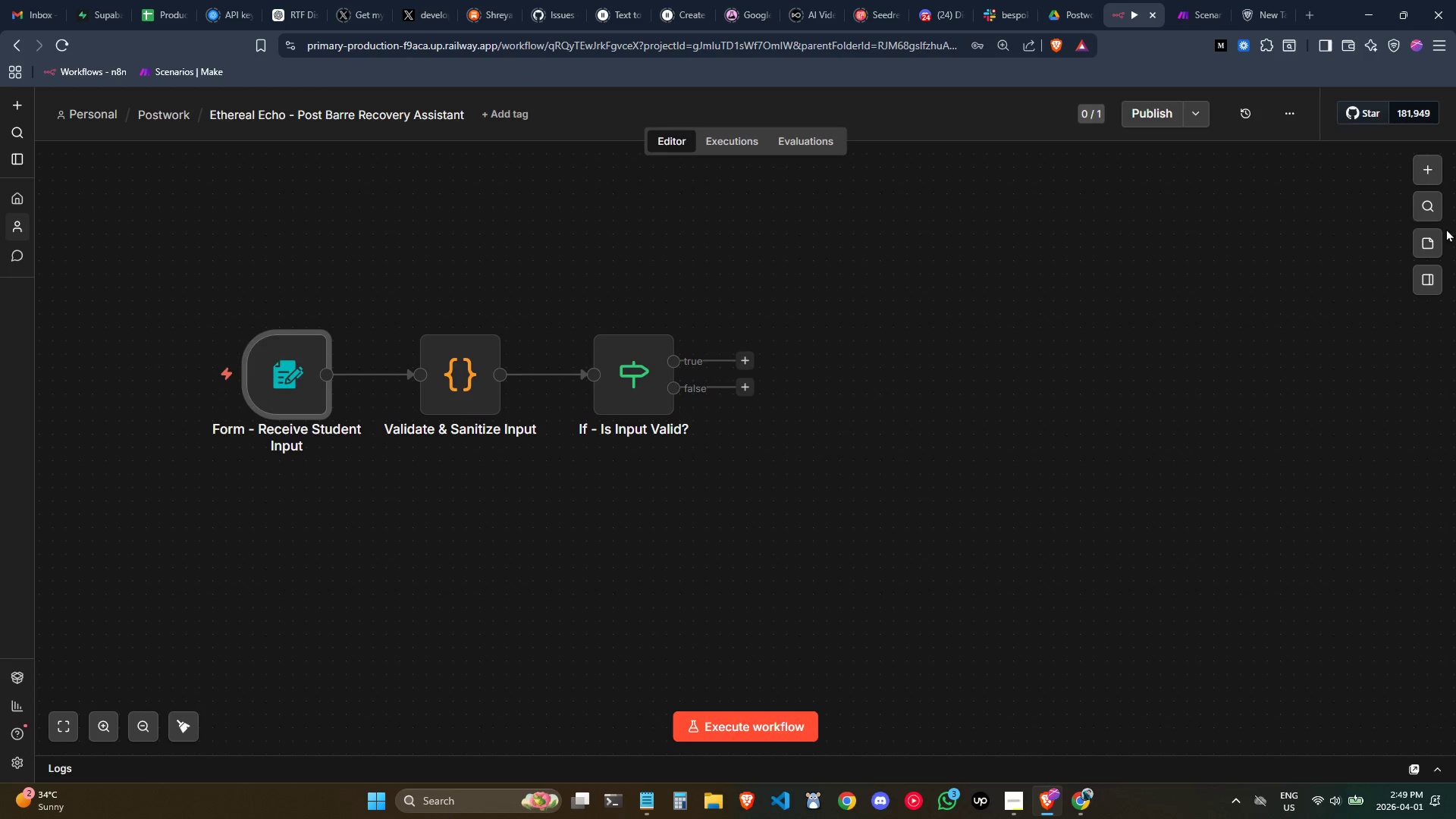 
left_click([1421, 172])
 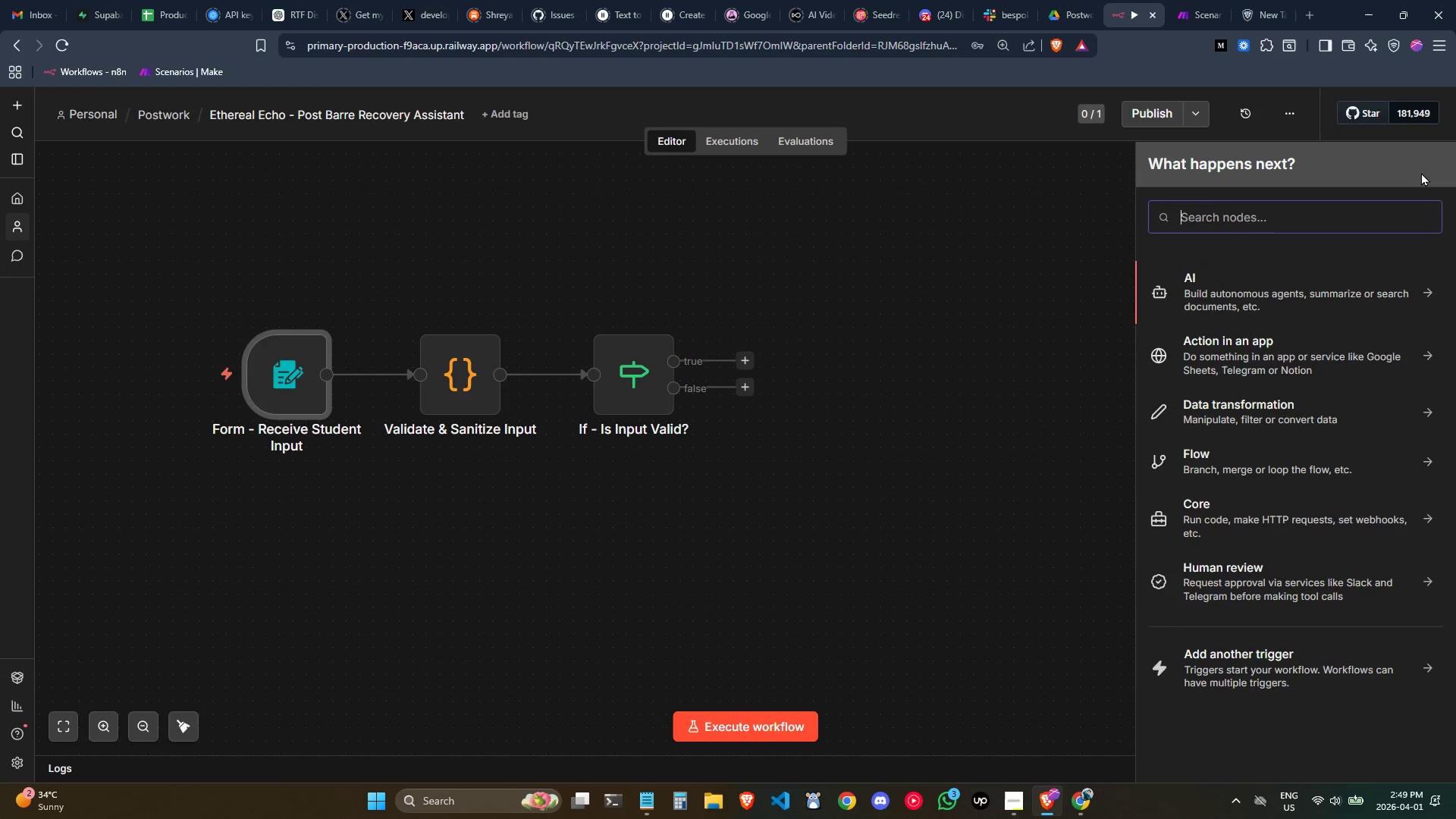 
type(form)
 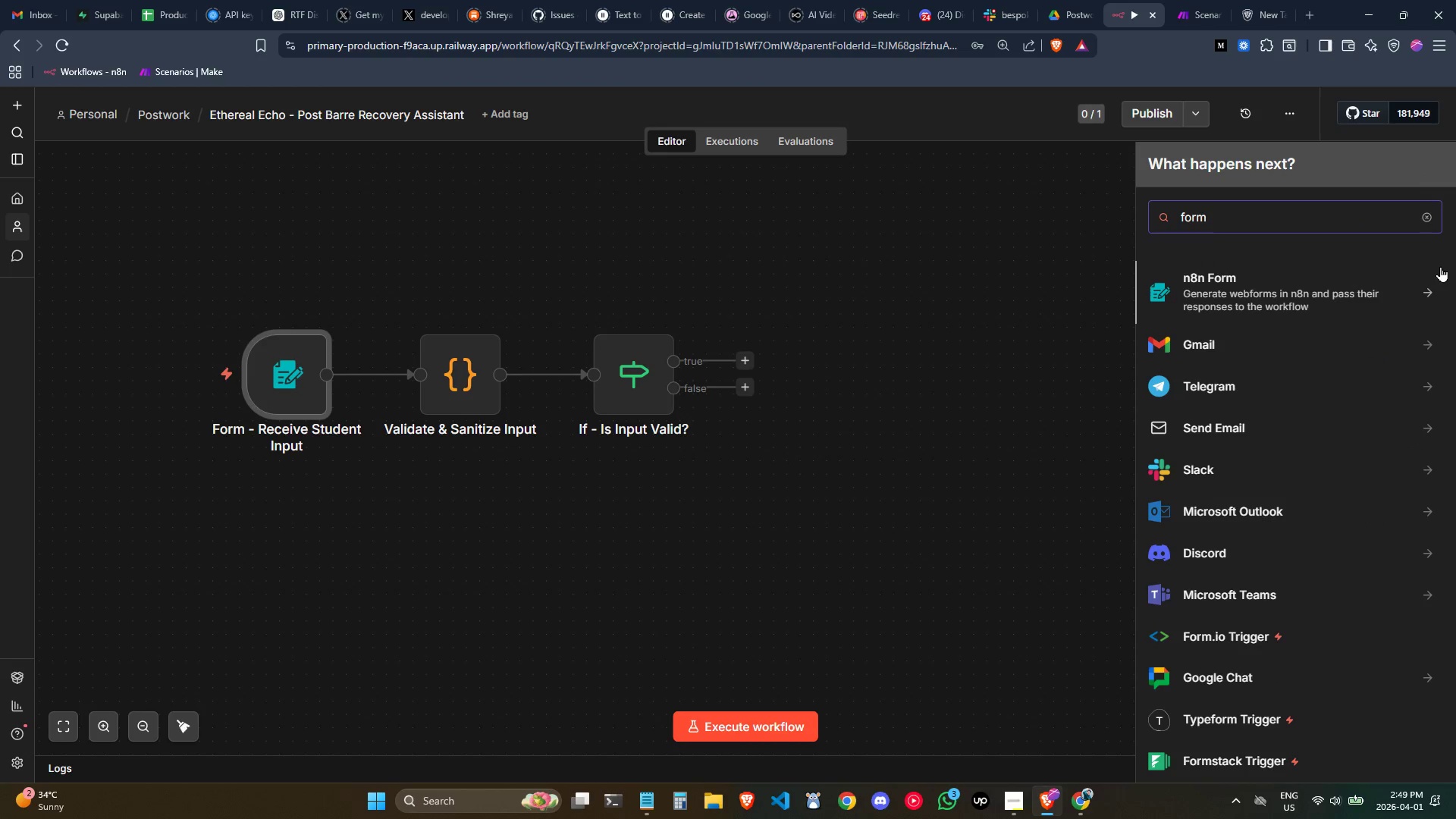 
left_click([1437, 287])
 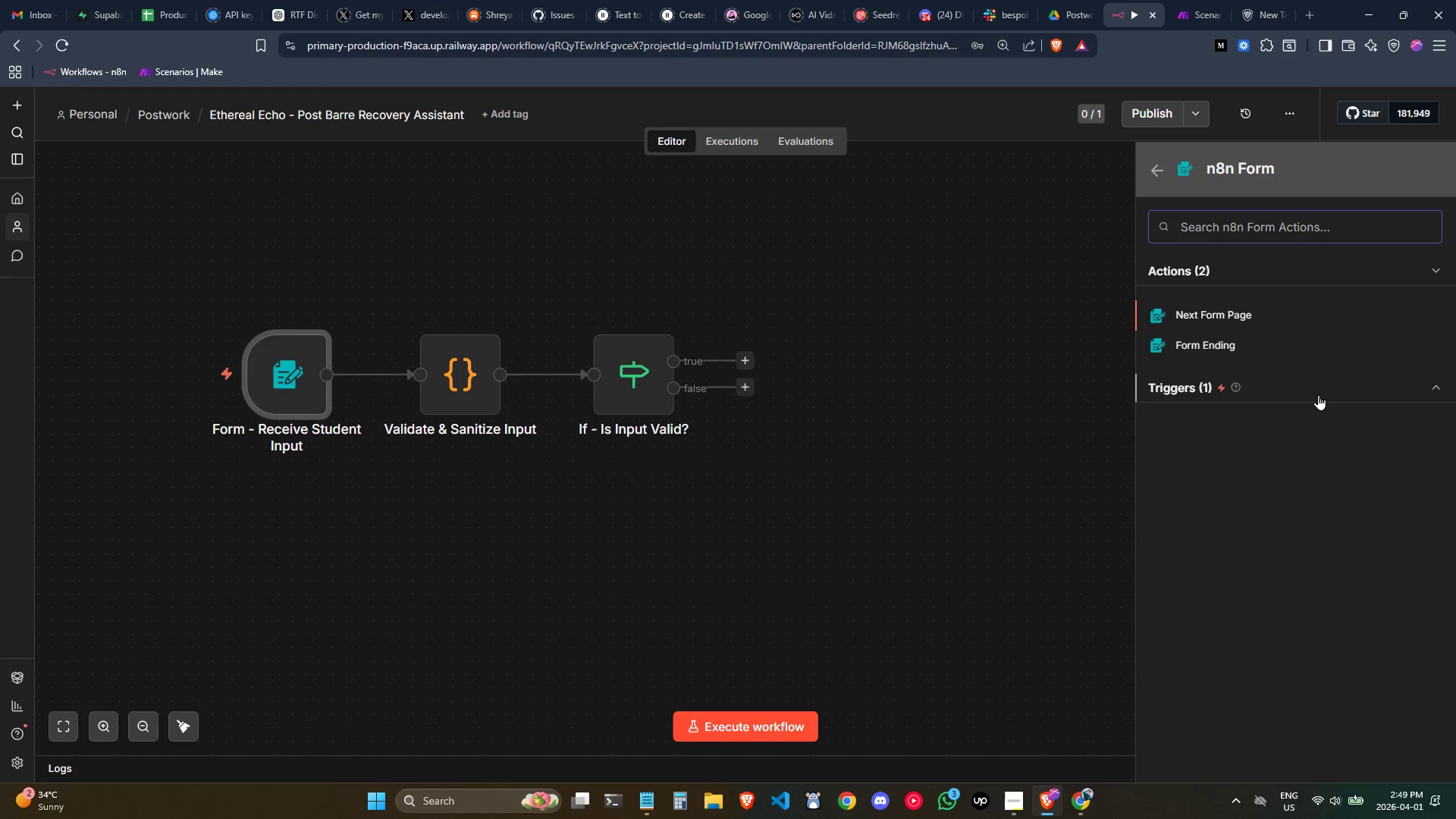 
left_click([1317, 395])
 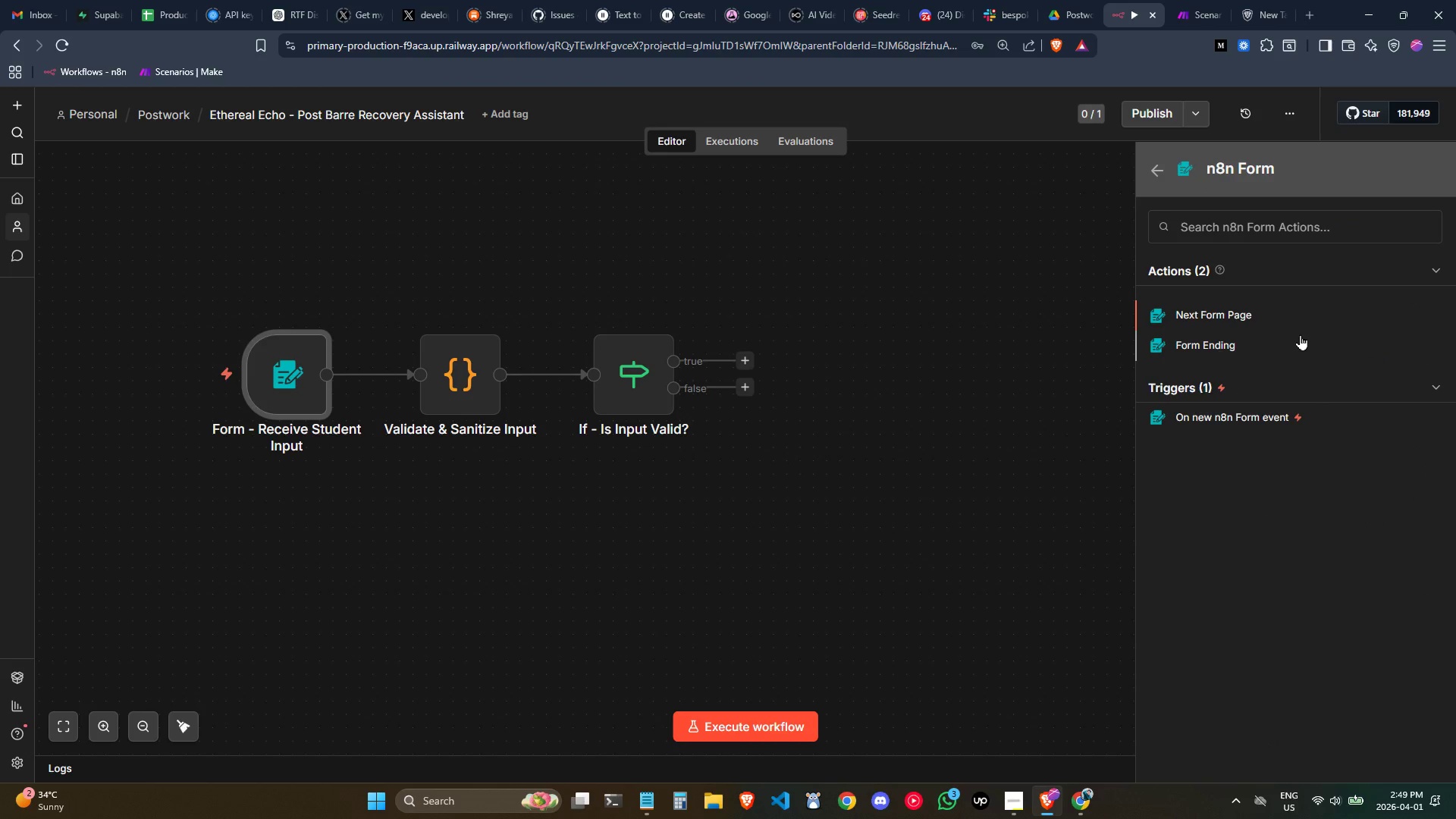 
left_click([839, 408])
 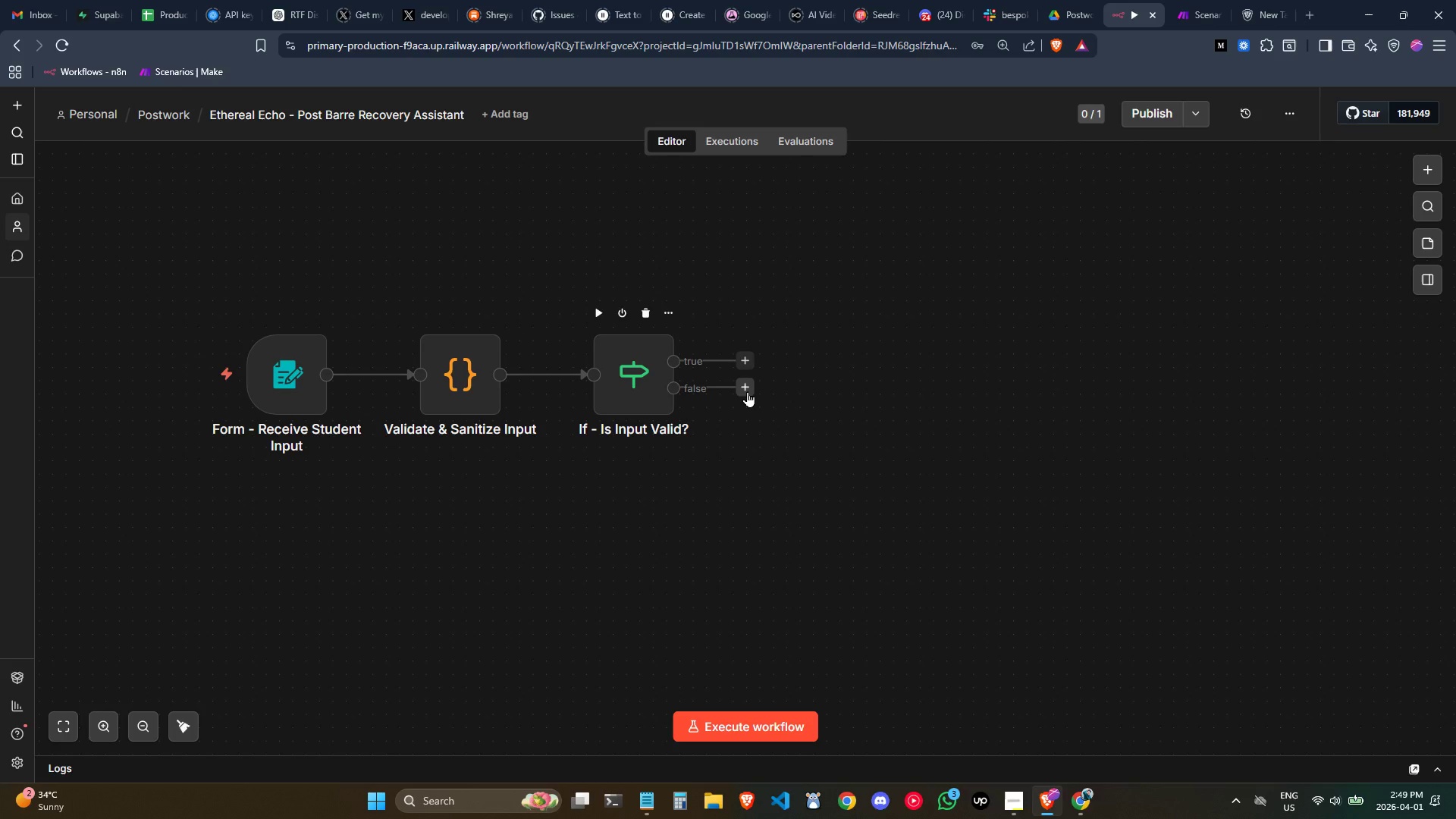 
left_click([747, 391])
 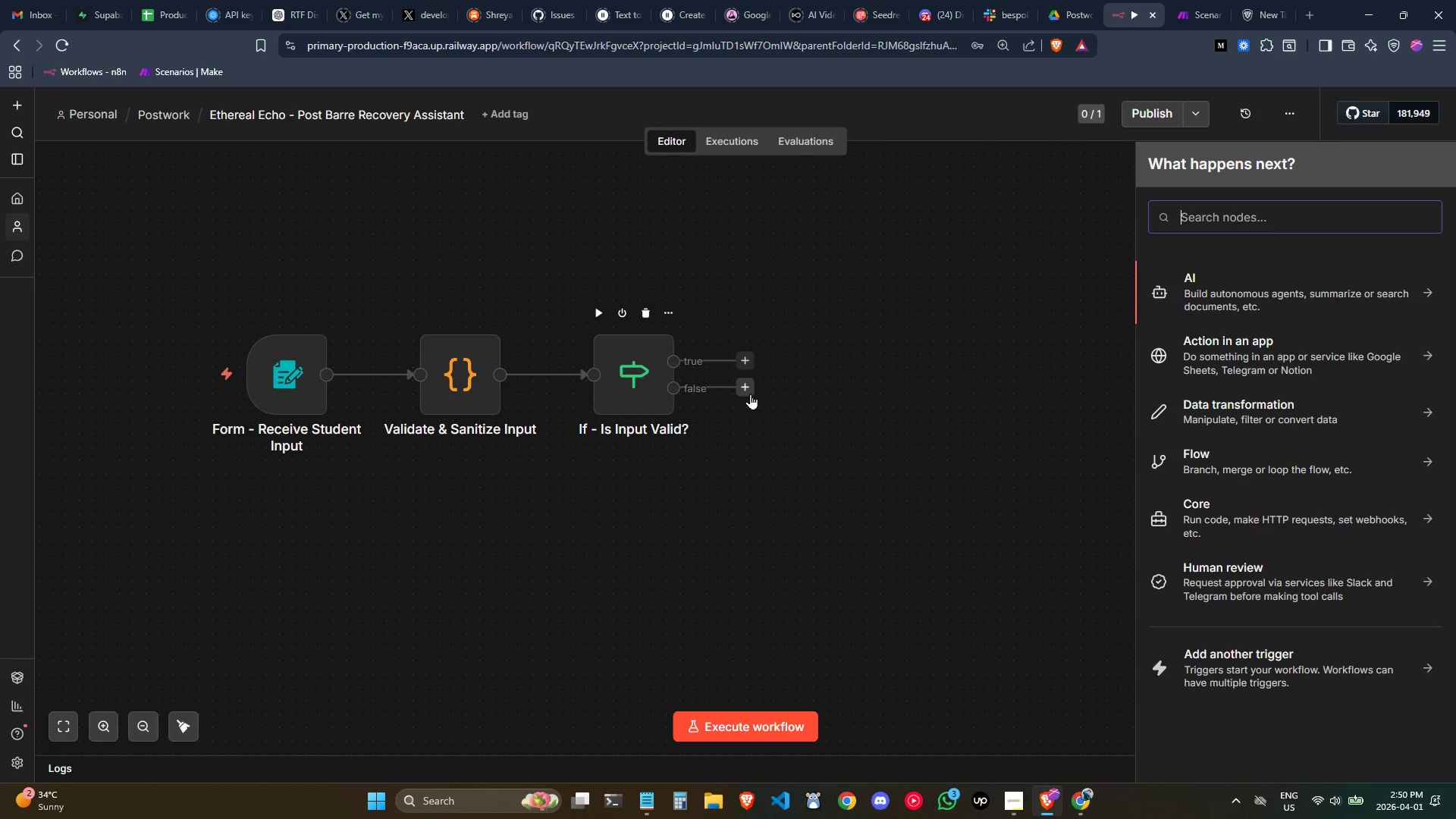 
wait(22.25)
 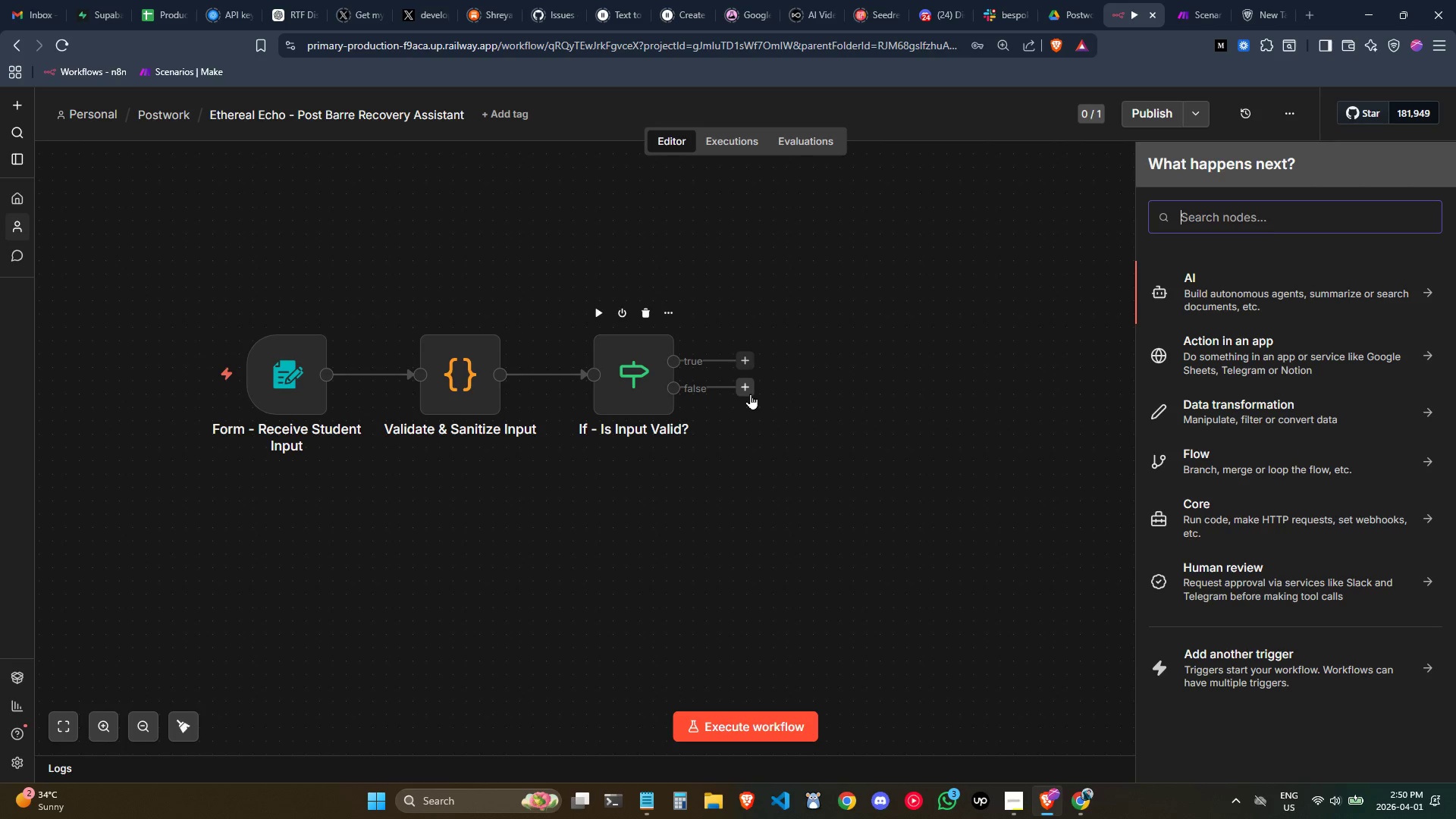 
left_click([901, 358])
 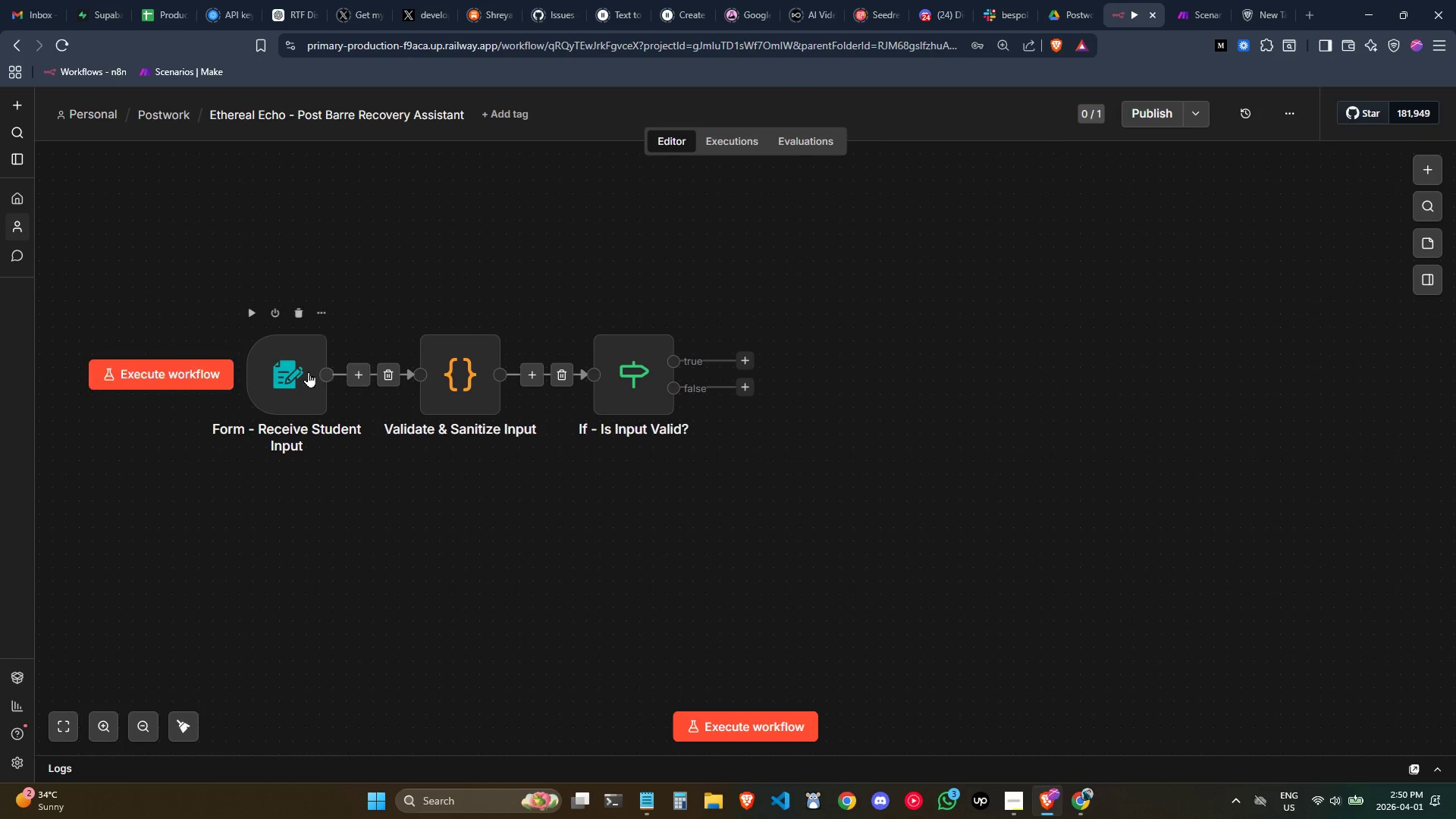 
double_click([306, 371])
 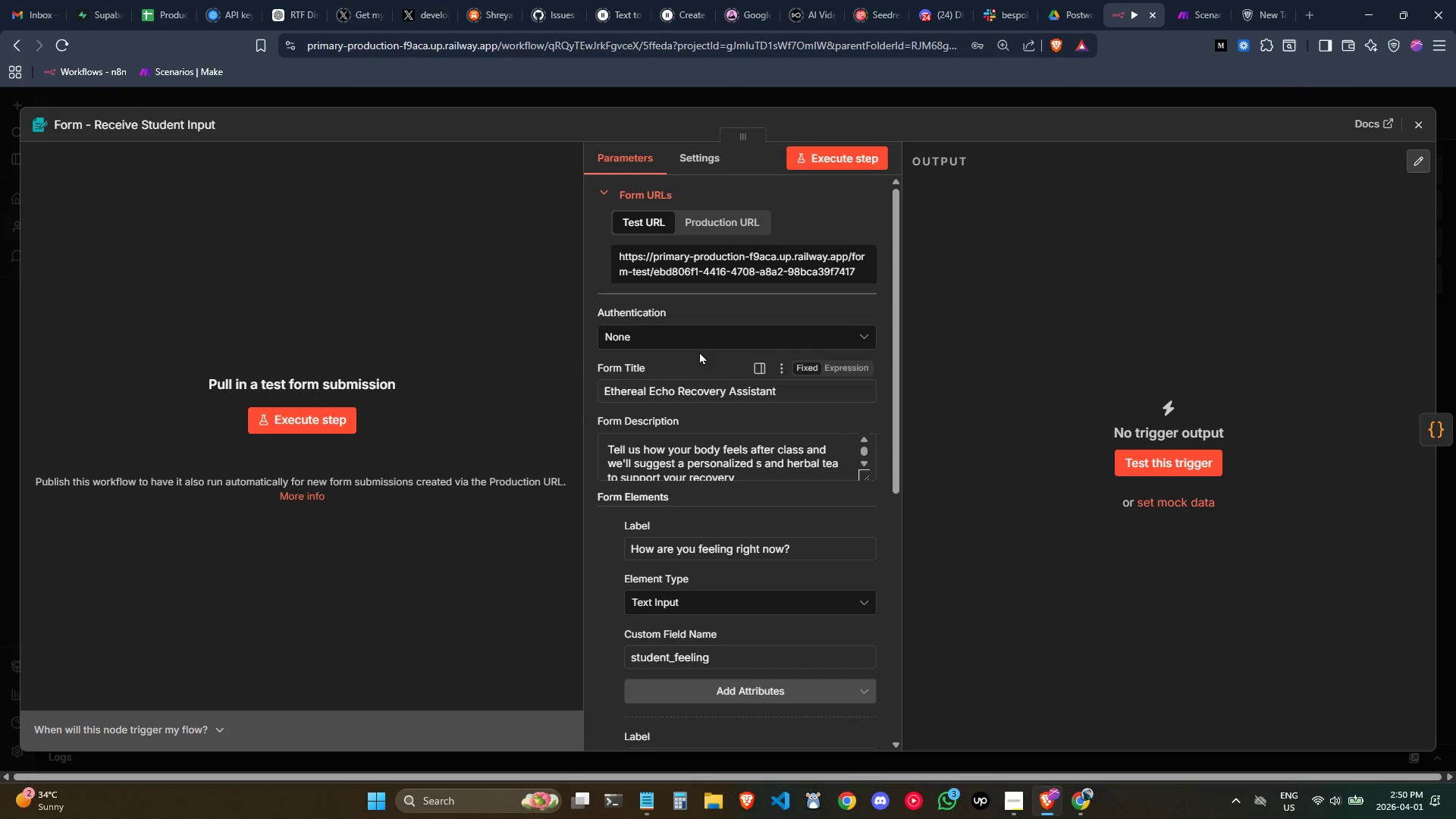 
scroll: coordinate [730, 419], scroll_direction: down, amount: 2.0
 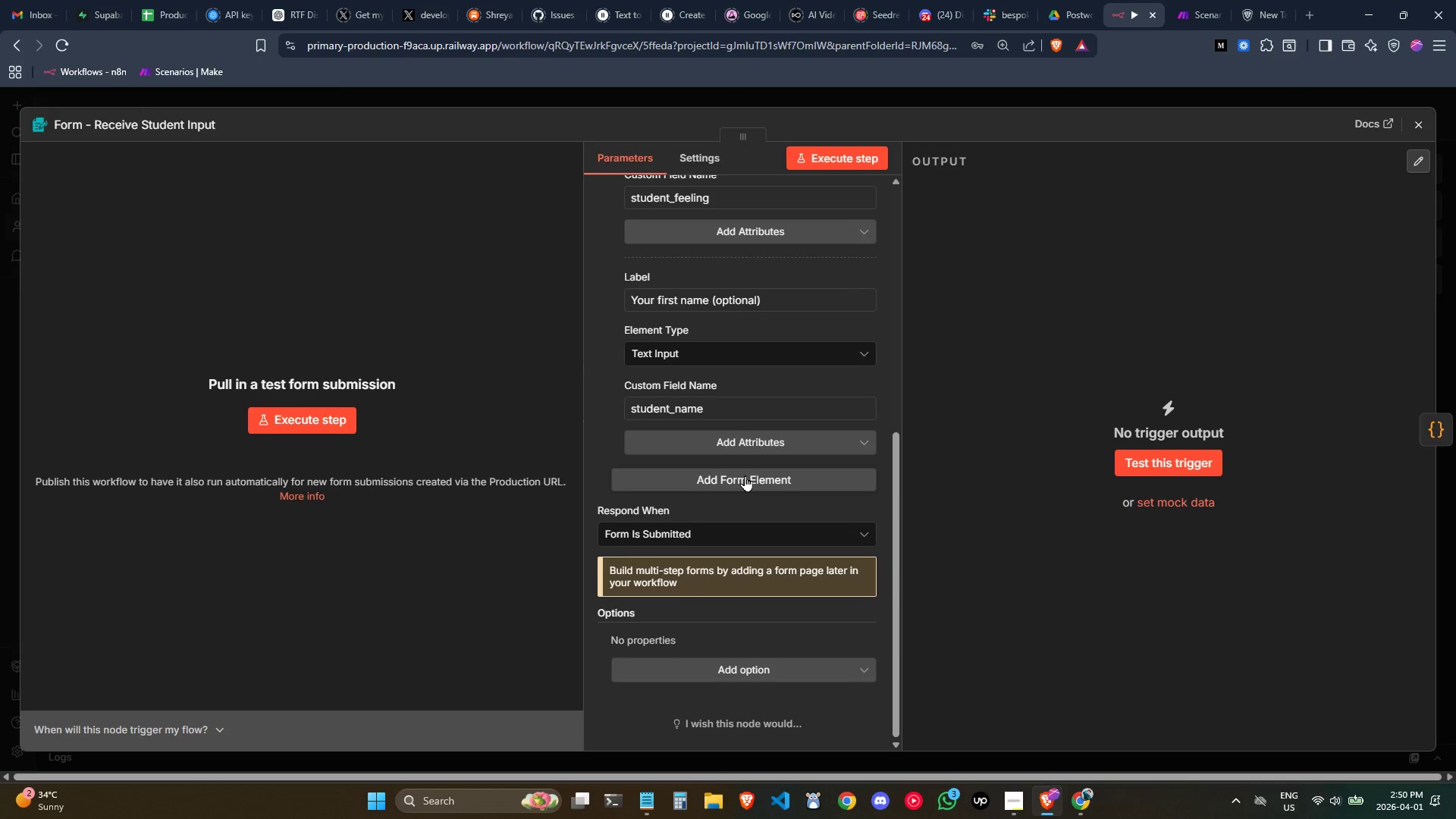 
left_click([745, 475])
 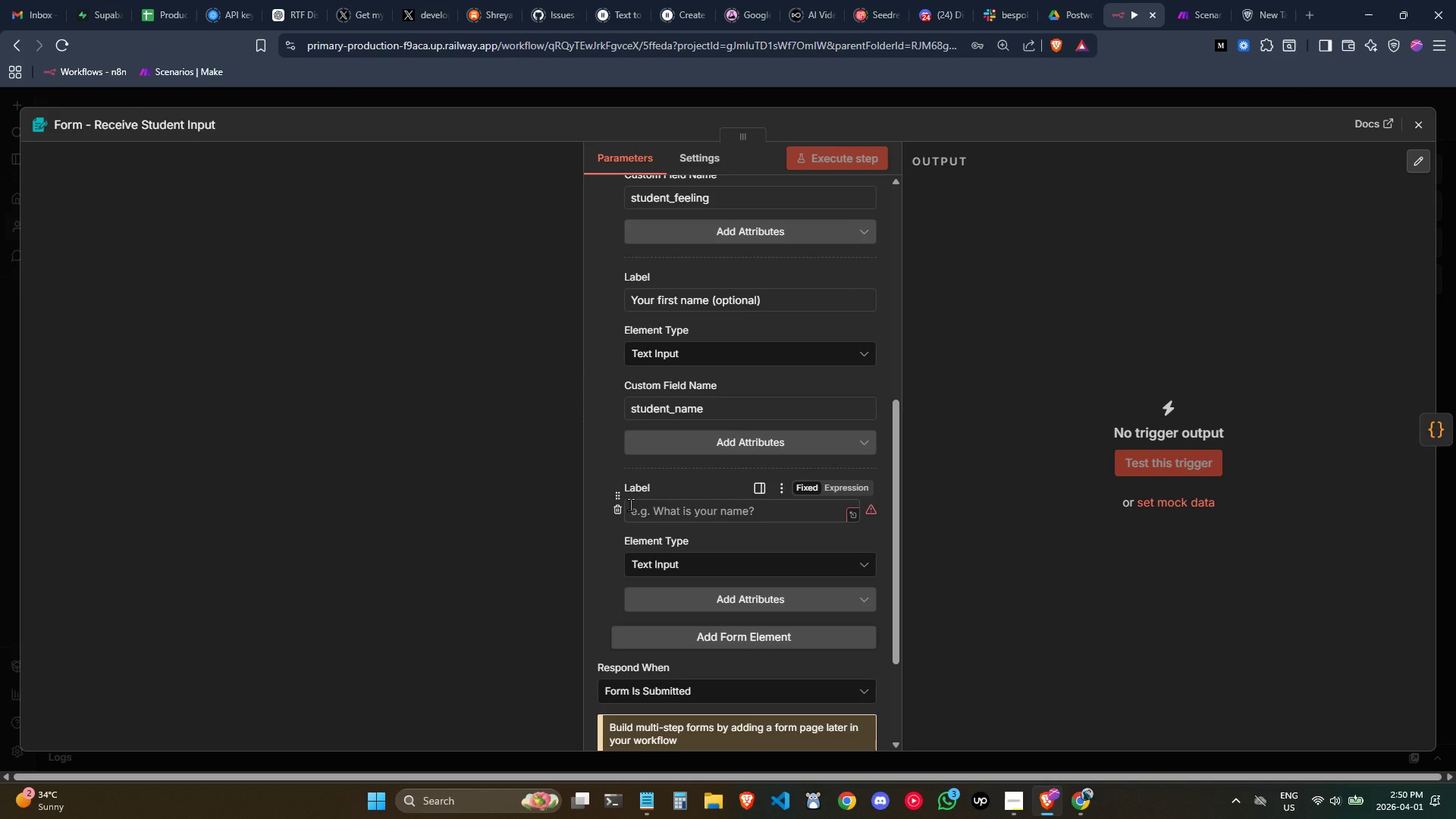 
left_click_drag(start_coordinate=[616, 510], to_coordinate=[620, 511])
 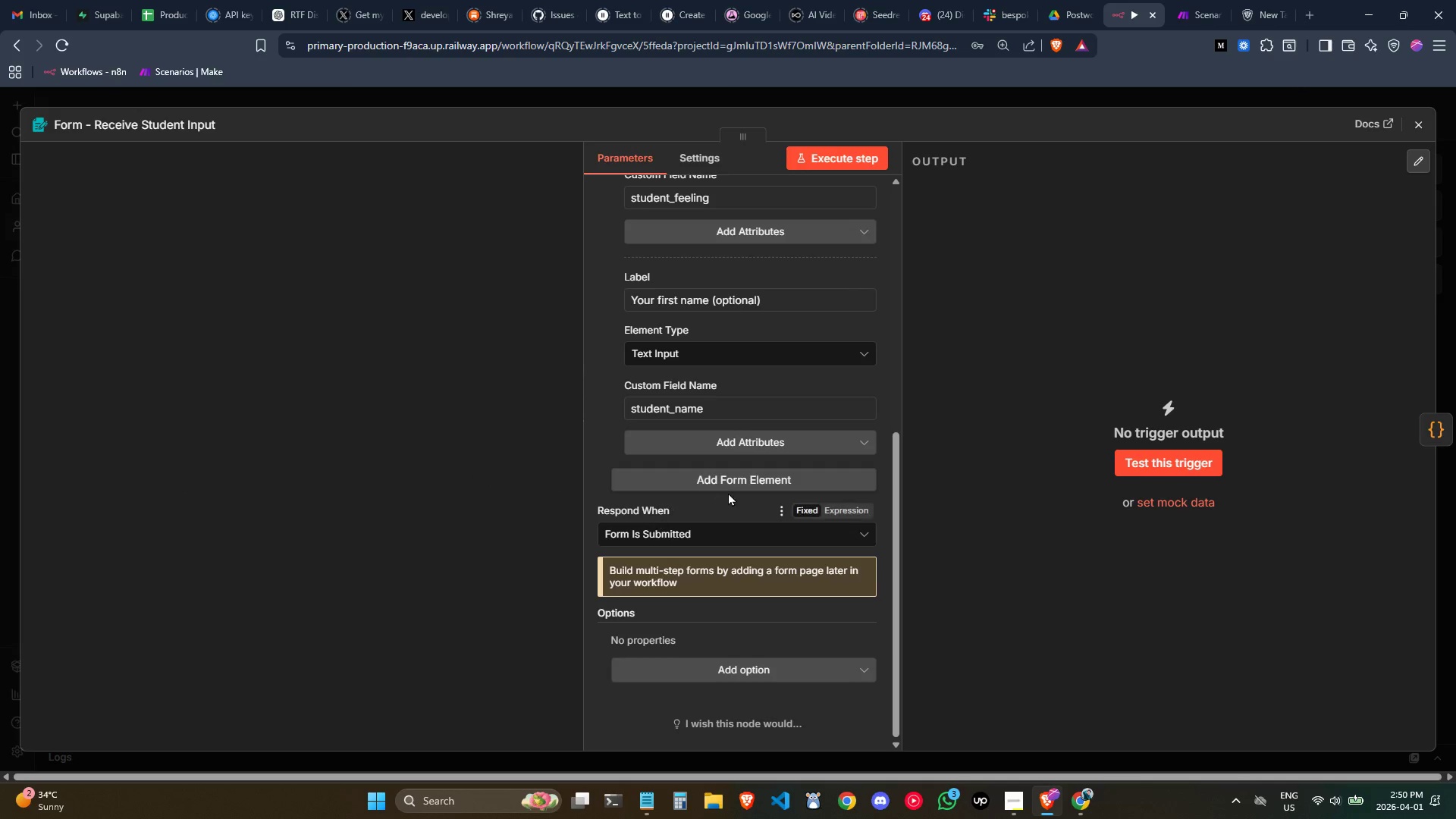 
scroll: coordinate [728, 492], scroll_direction: down, amount: 2.0
 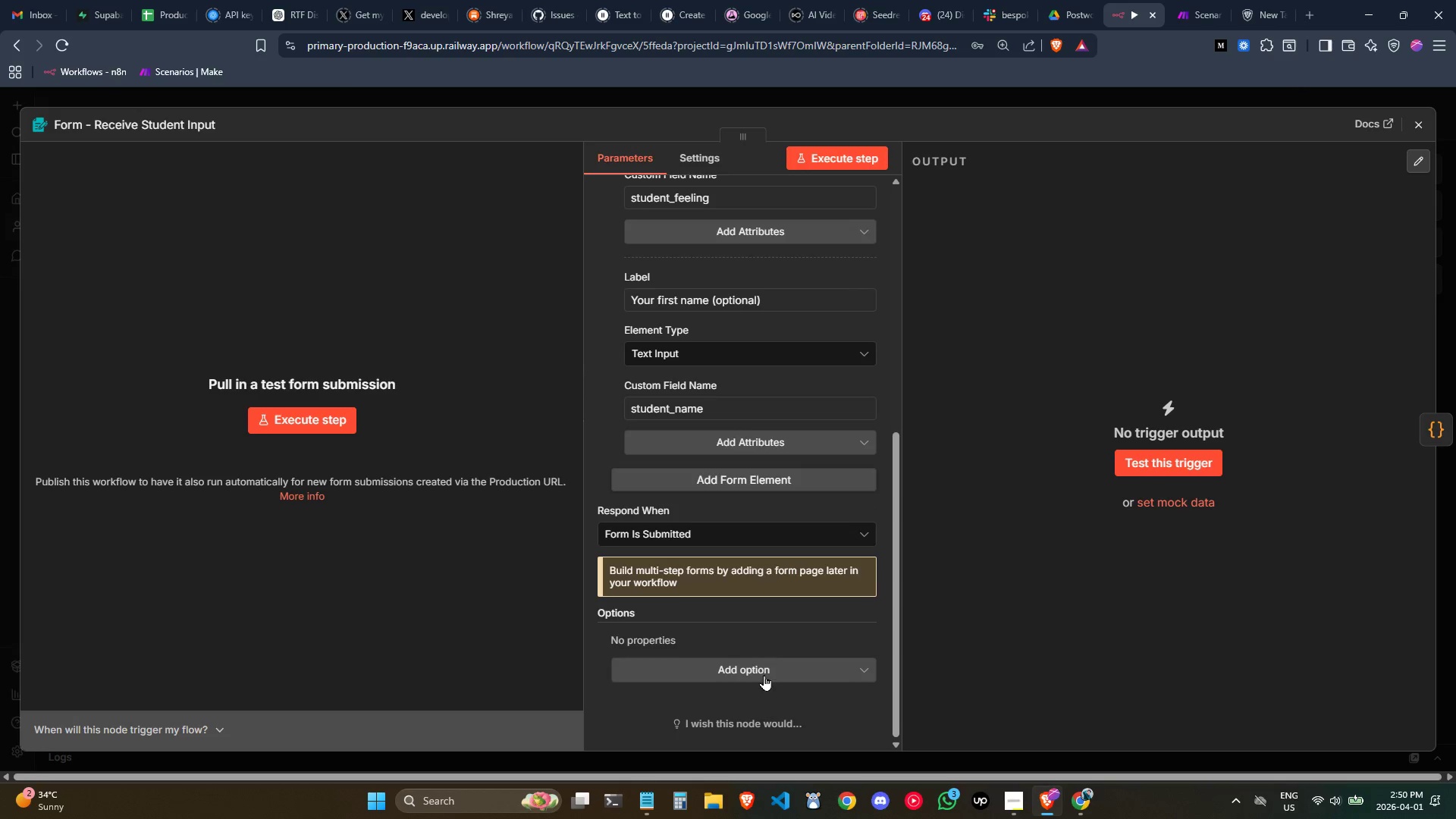 
left_click([763, 674])
 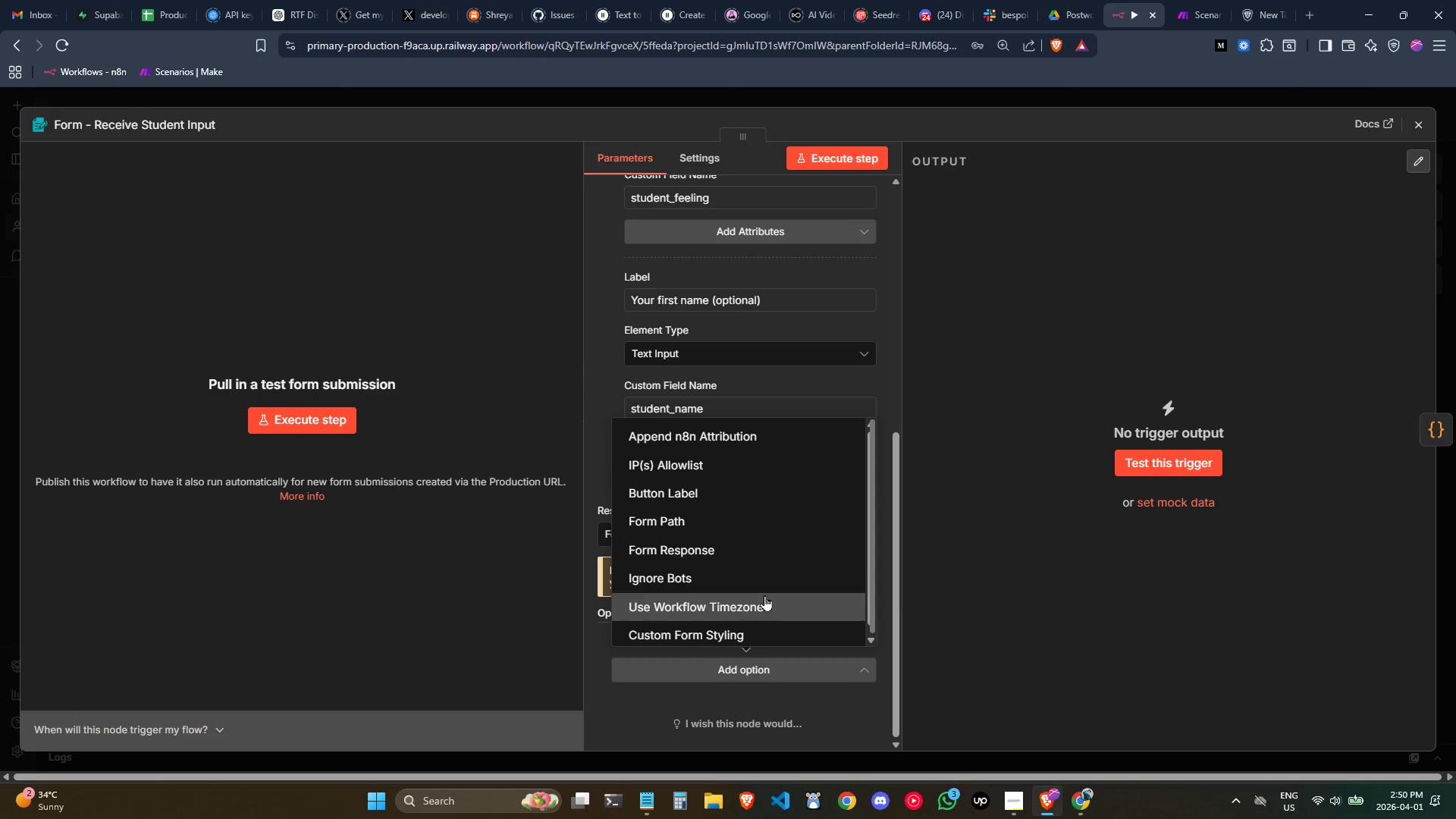 
scroll: coordinate [764, 595], scroll_direction: down, amount: 1.0
 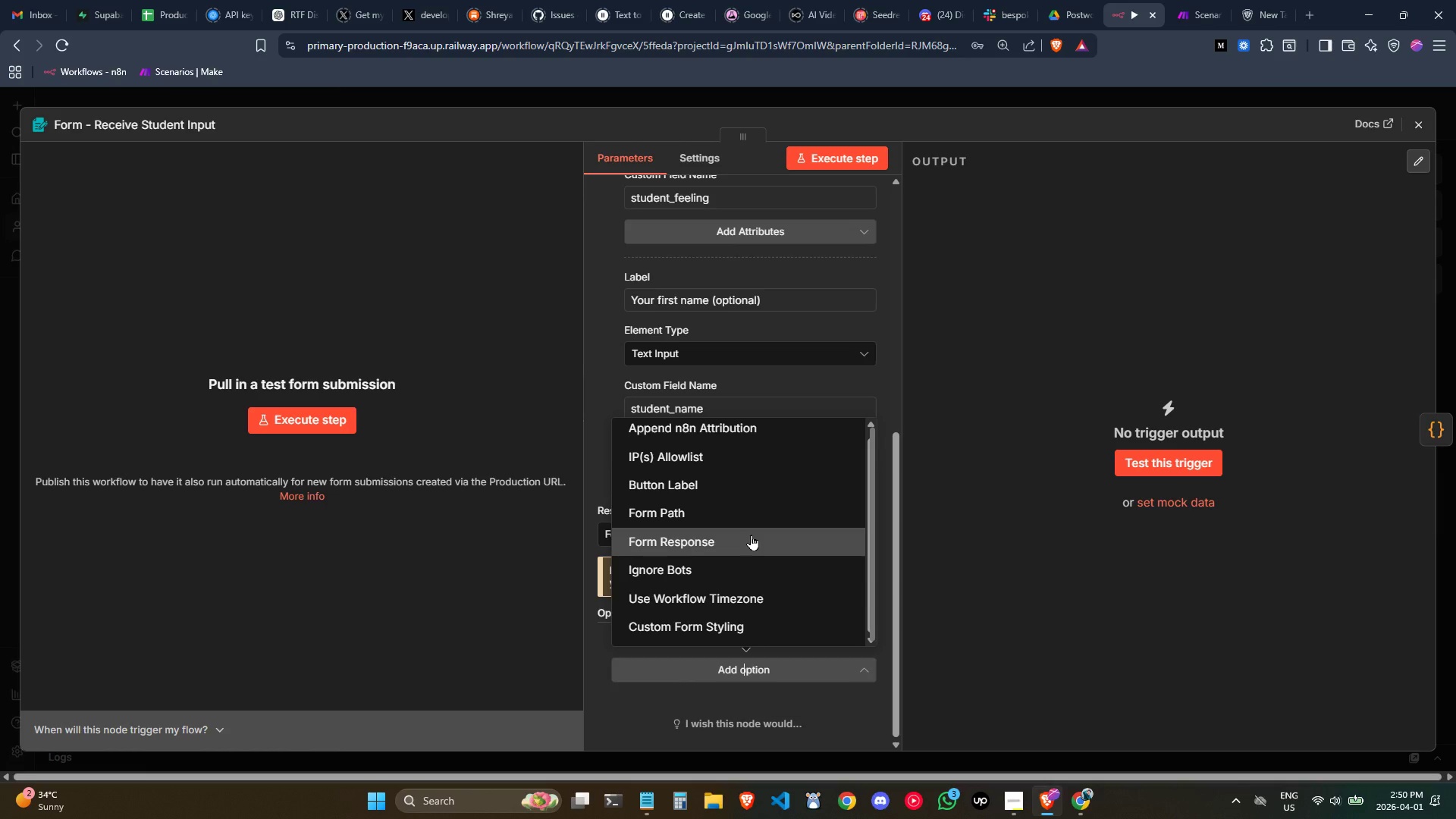 
left_click([750, 535])
 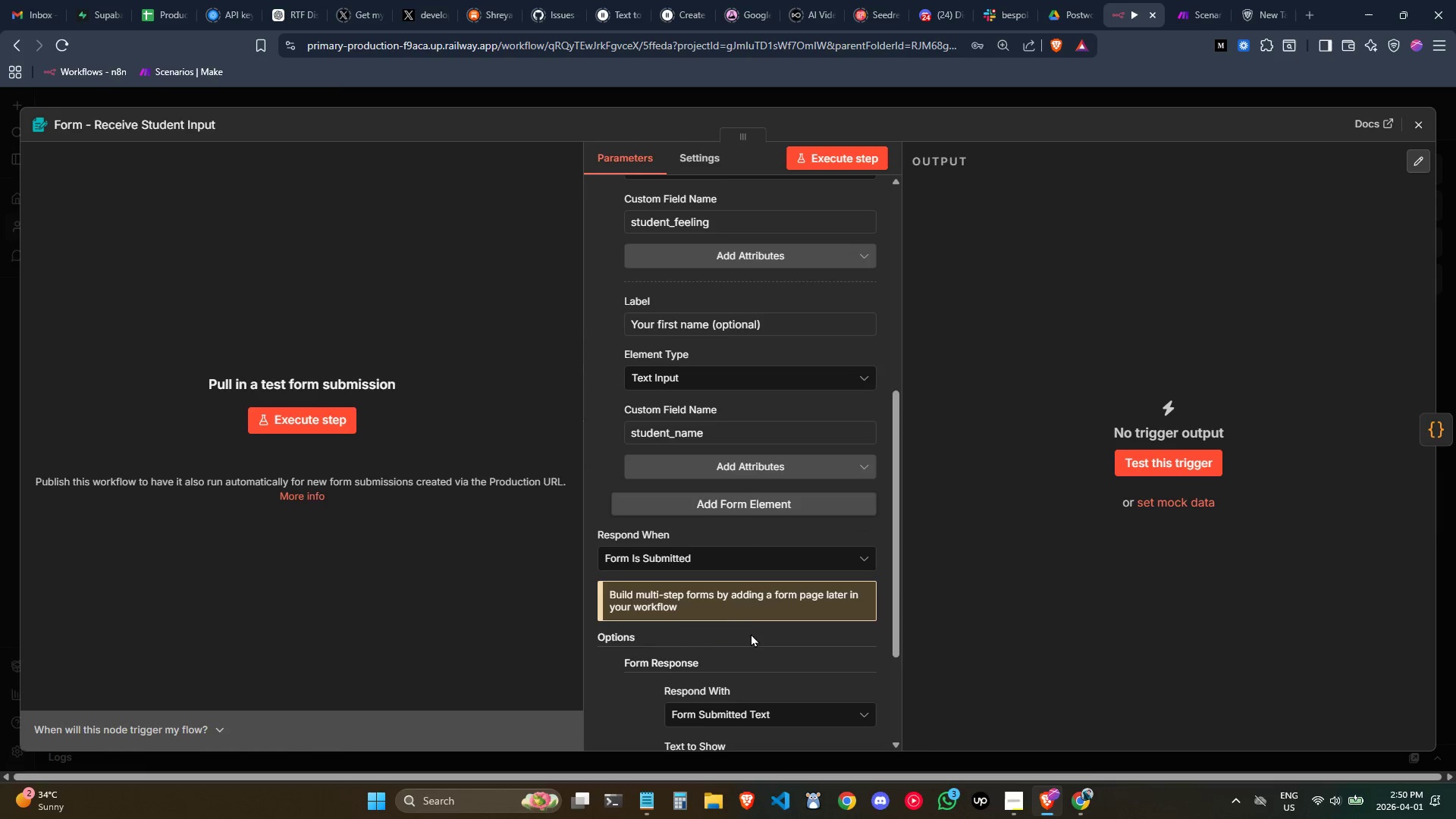 
scroll: coordinate [745, 620], scroll_direction: down, amount: 1.0
 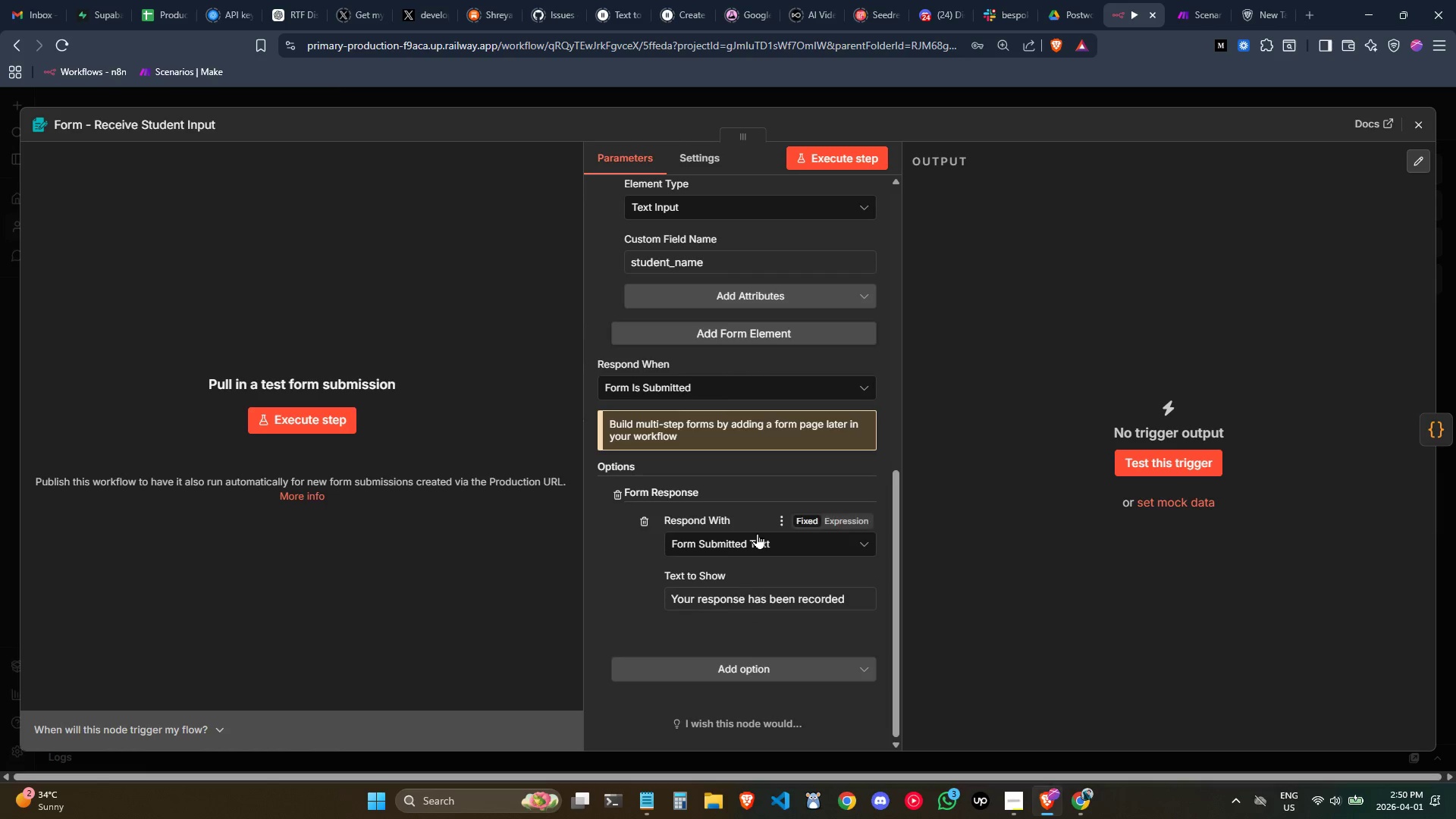 
left_click([768, 544])
 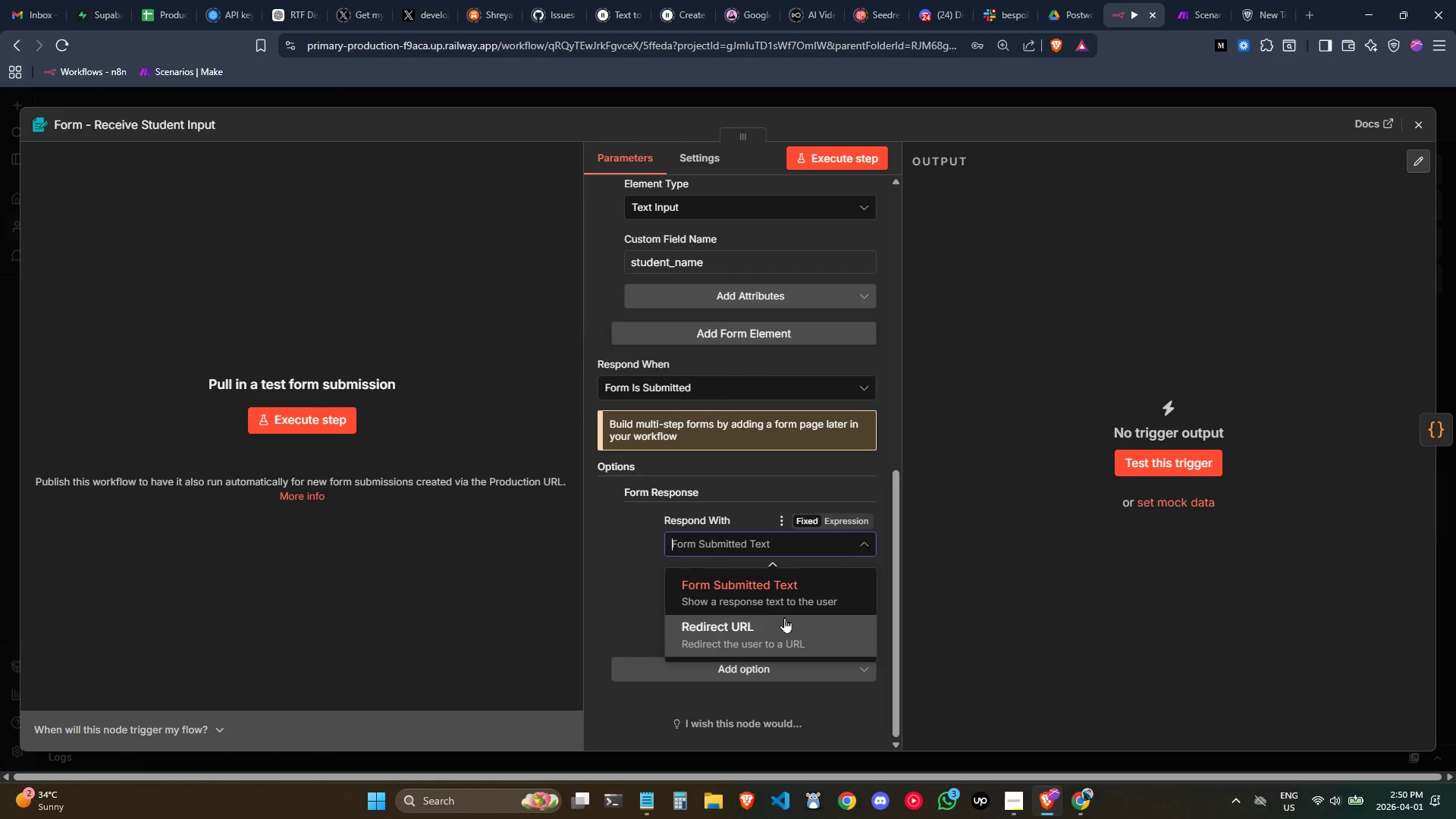 
wait(8.59)
 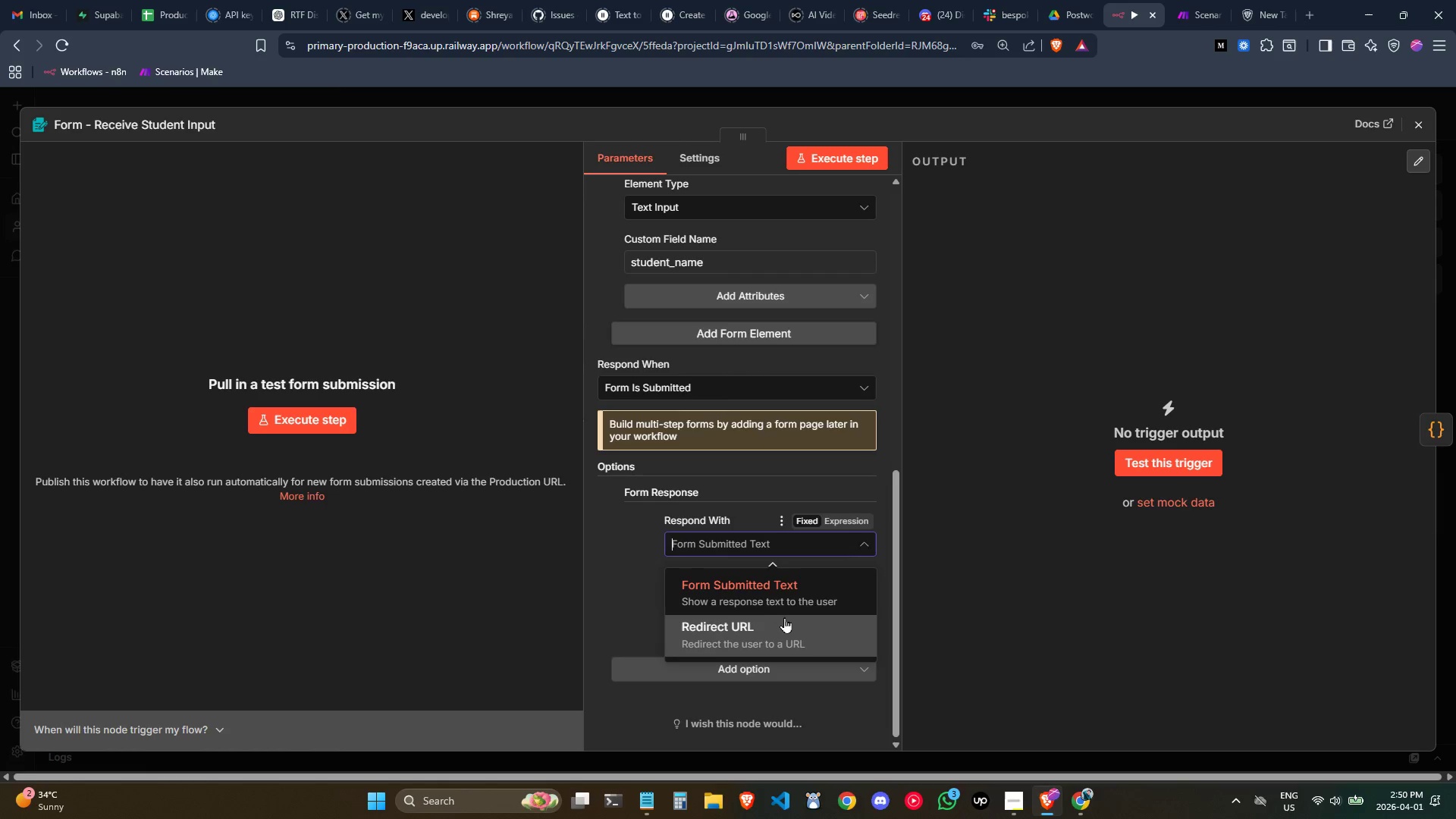 
left_click([737, 544])
 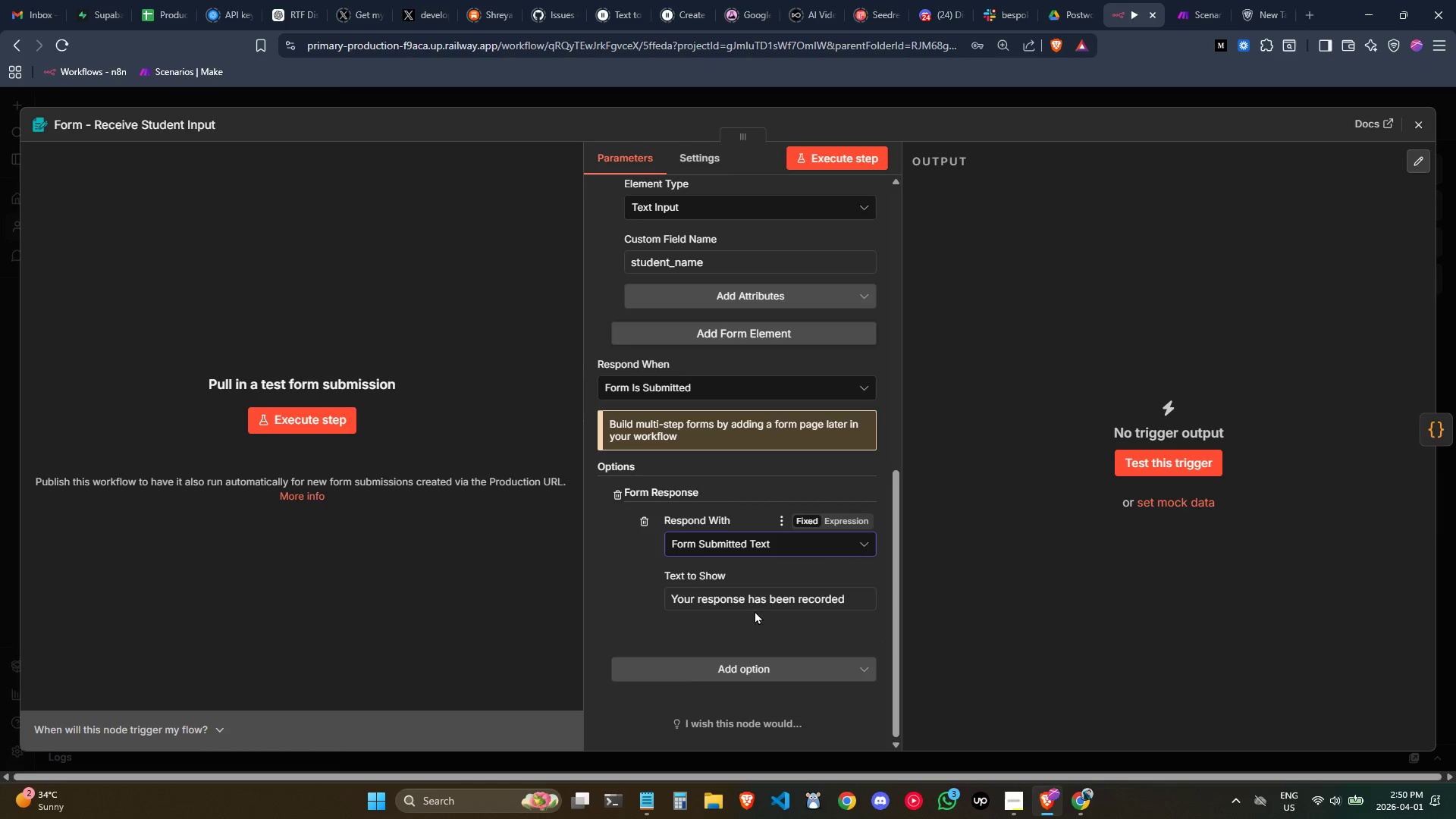 
double_click([752, 603])
 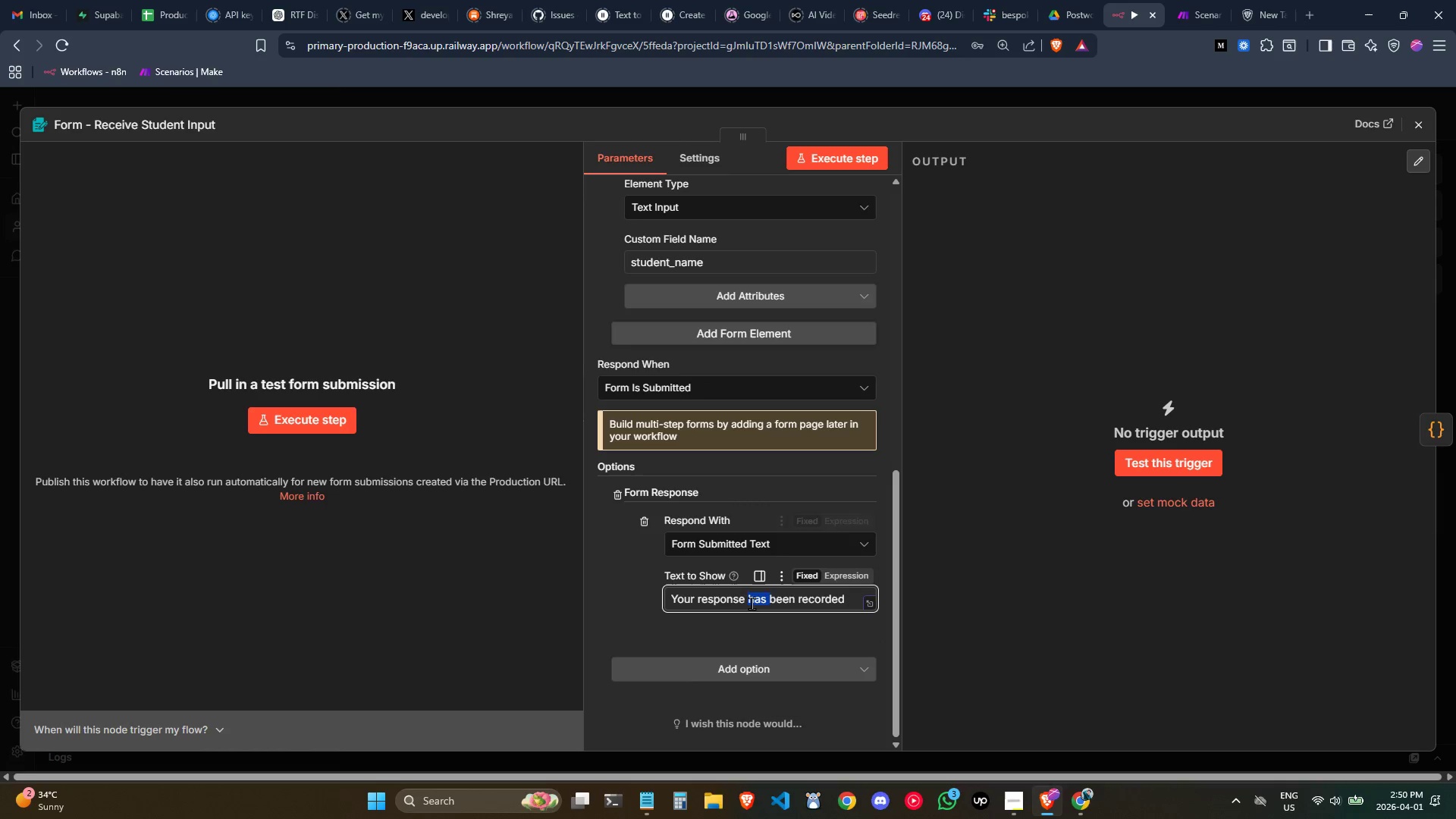 
triple_click([752, 603])
 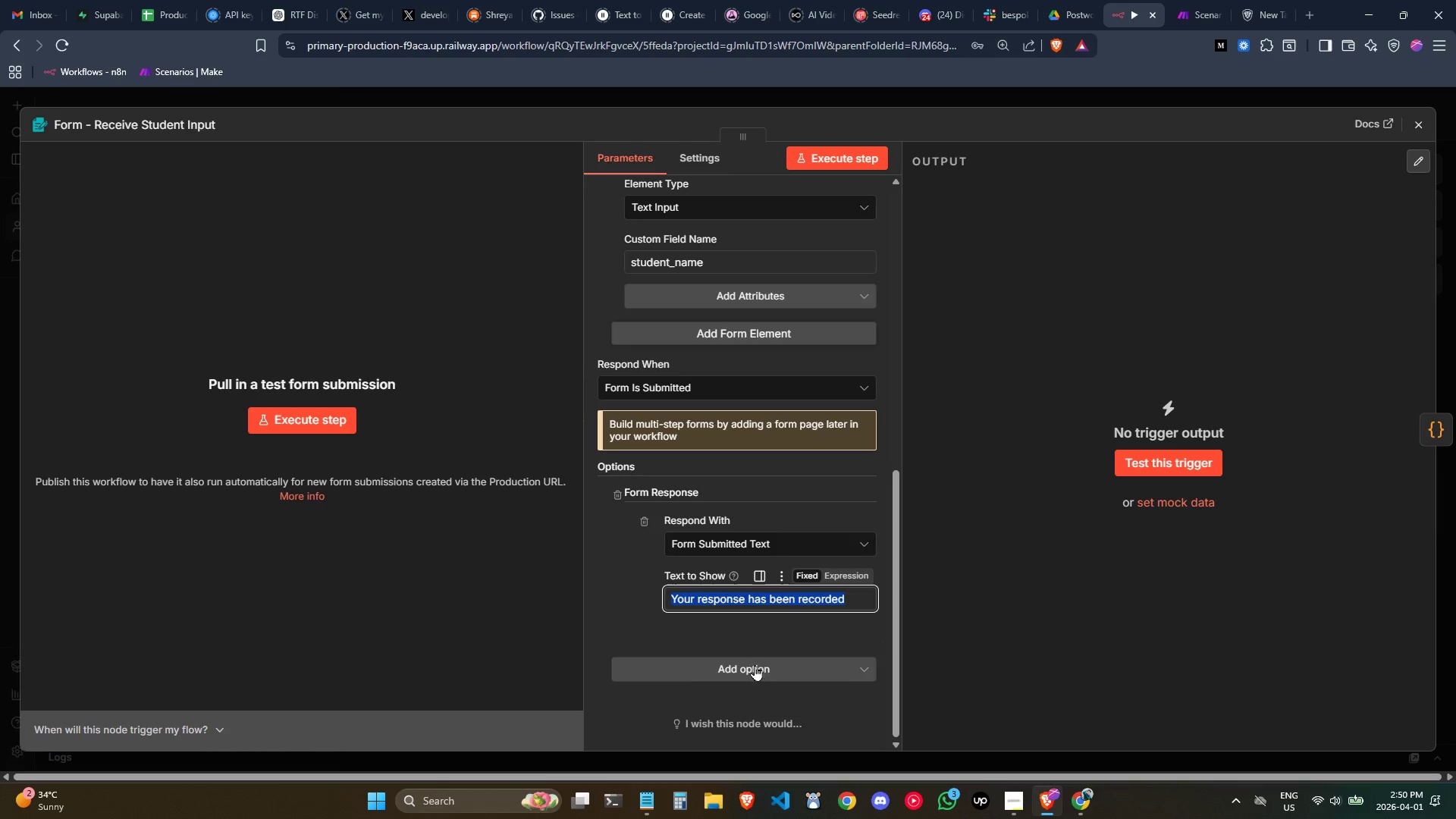 
left_click([752, 664])
 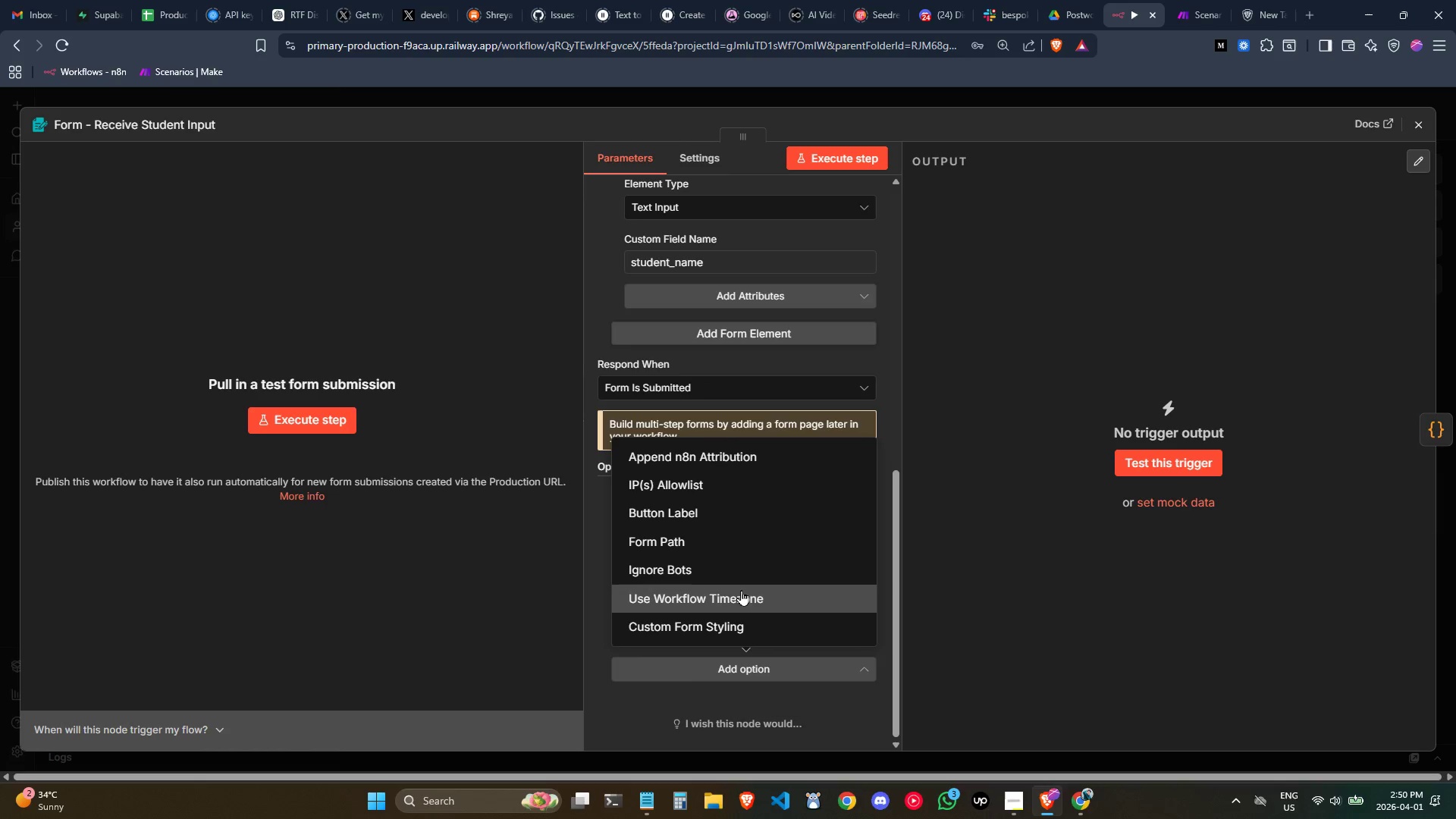 
scroll: coordinate [738, 551], scroll_direction: up, amount: 1.0
 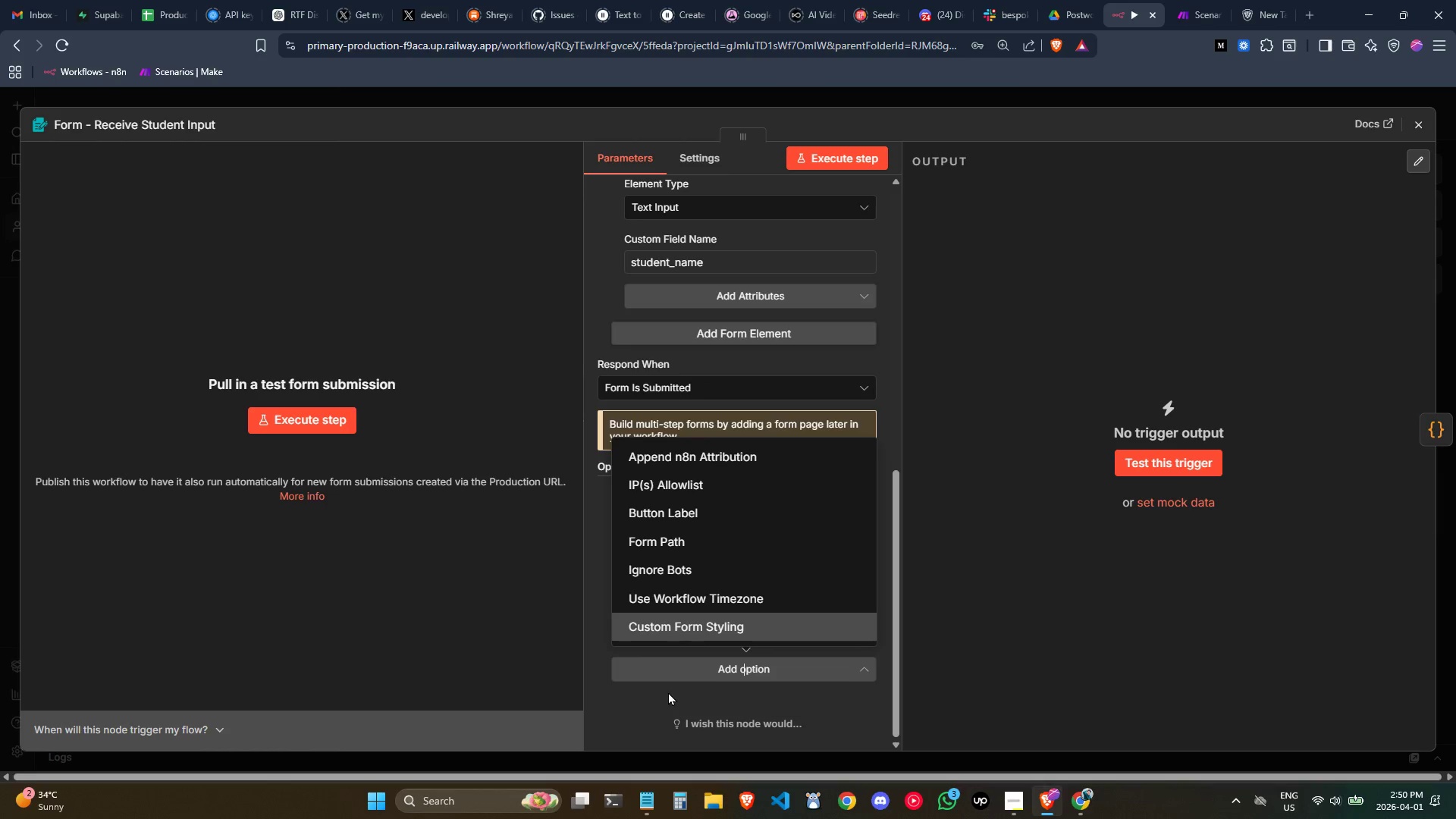 
left_click([681, 548])
 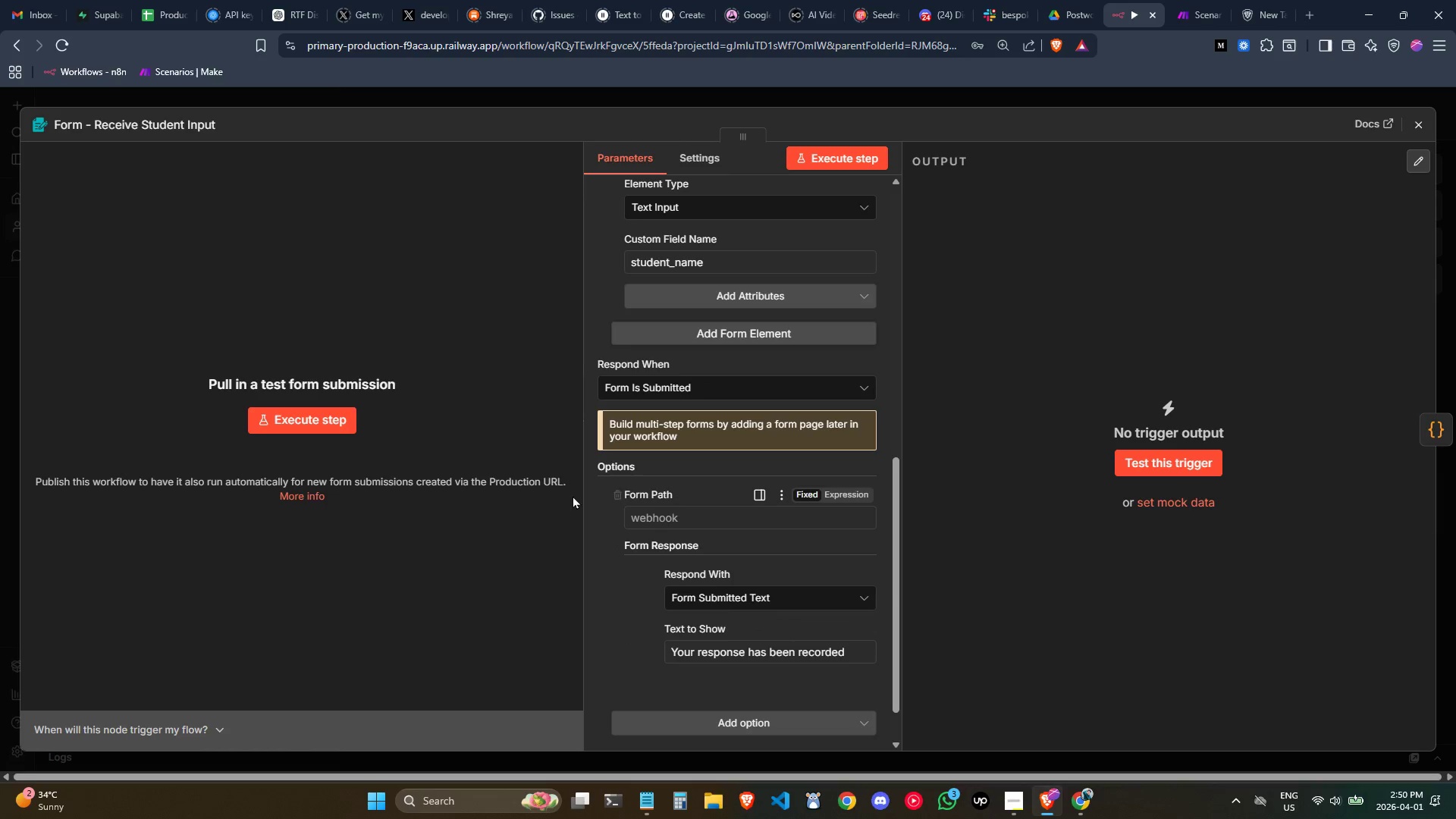 
left_click([610, 496])
 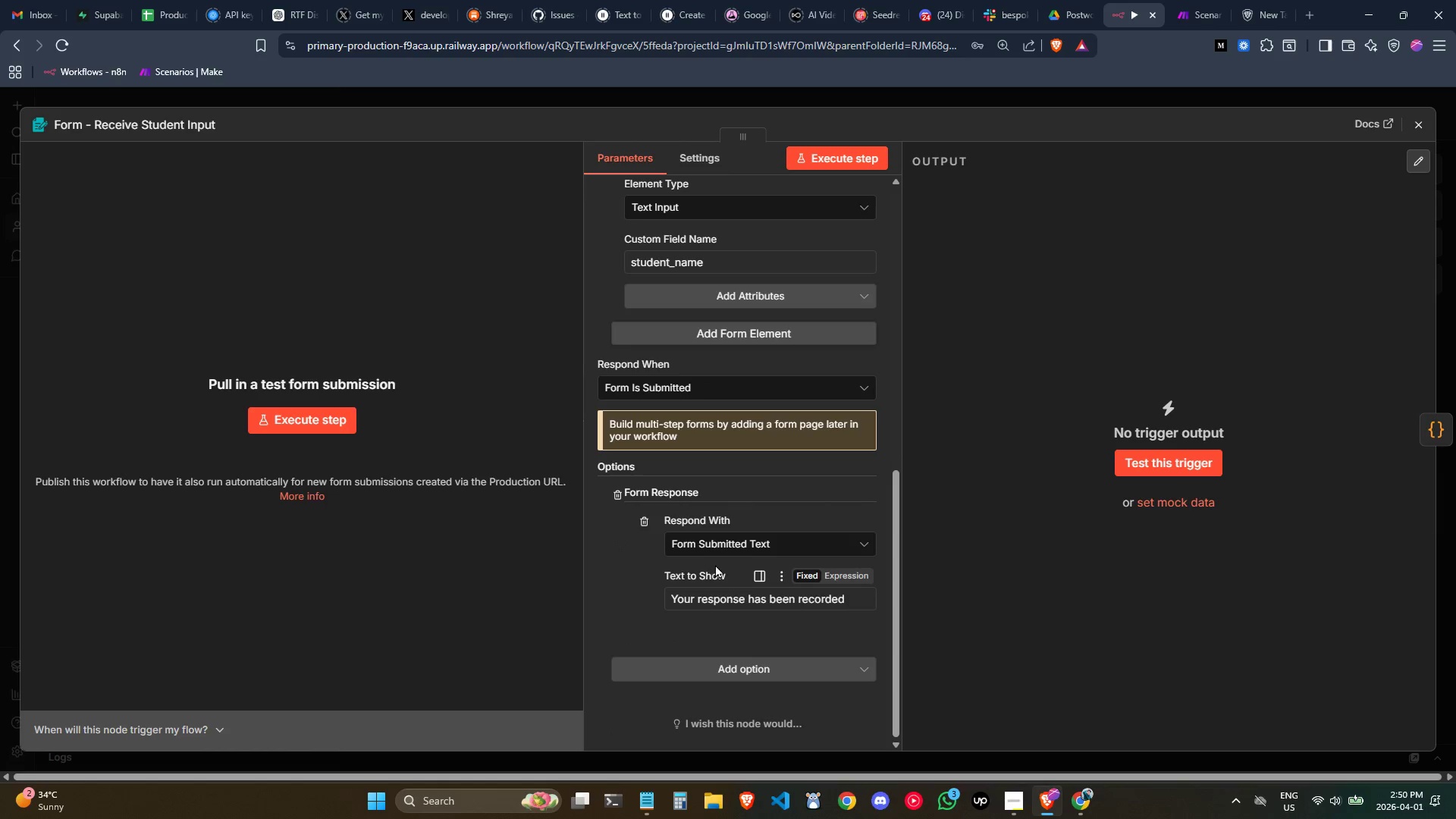 
left_click([746, 544])
 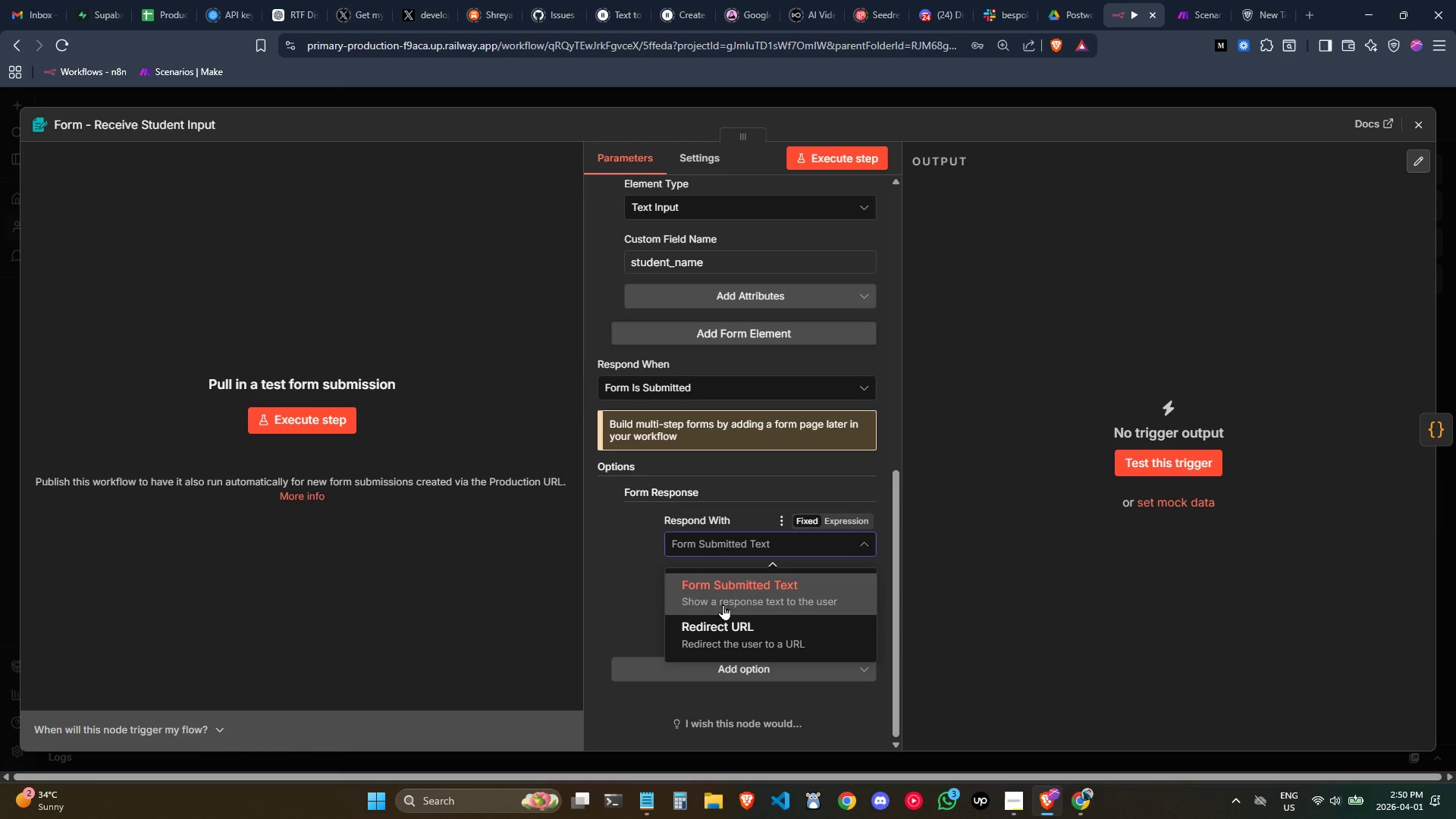 
left_click_drag(start_coordinate=[621, 595], to_coordinate=[625, 595])
 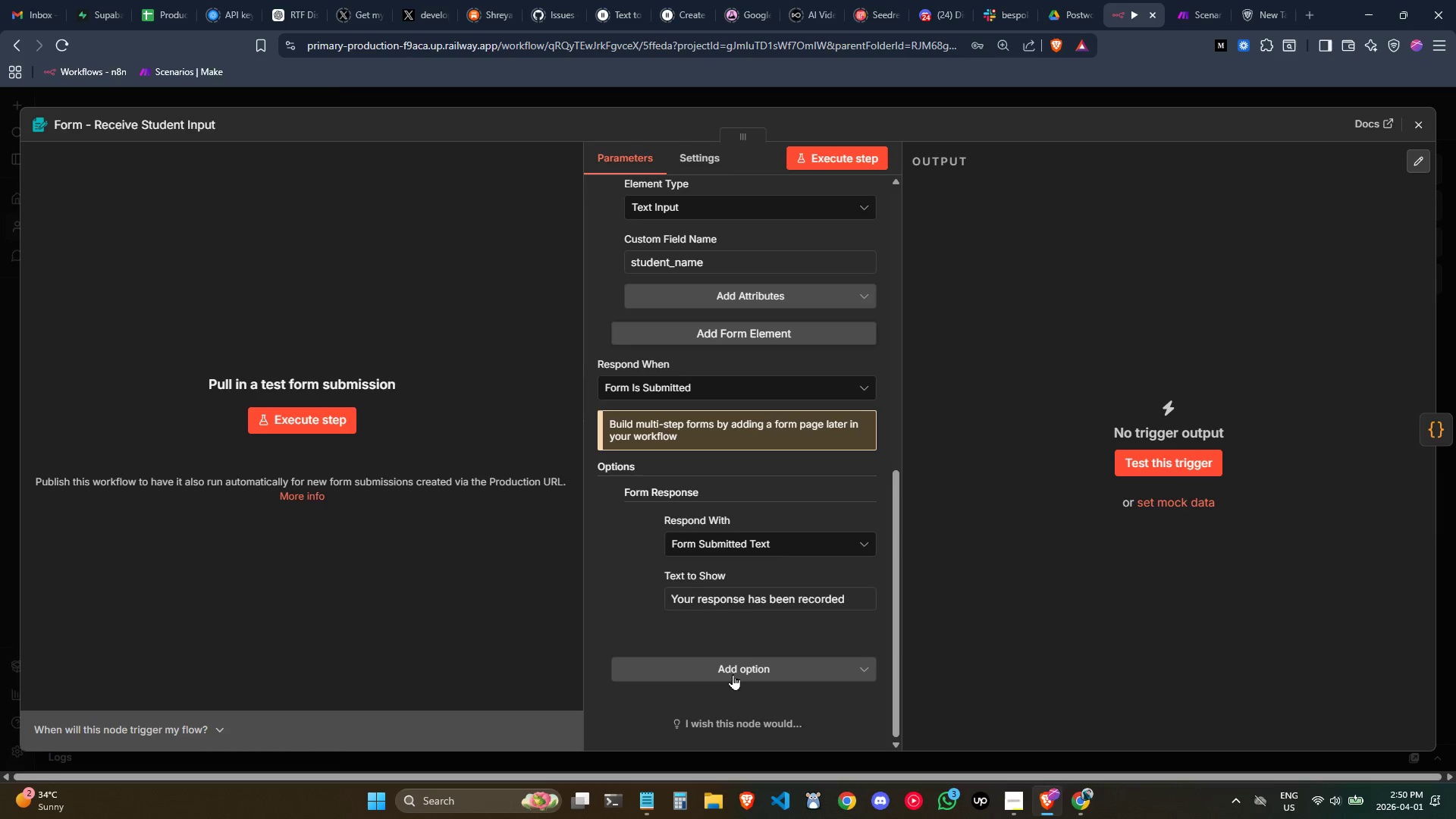 
double_click([733, 673])
 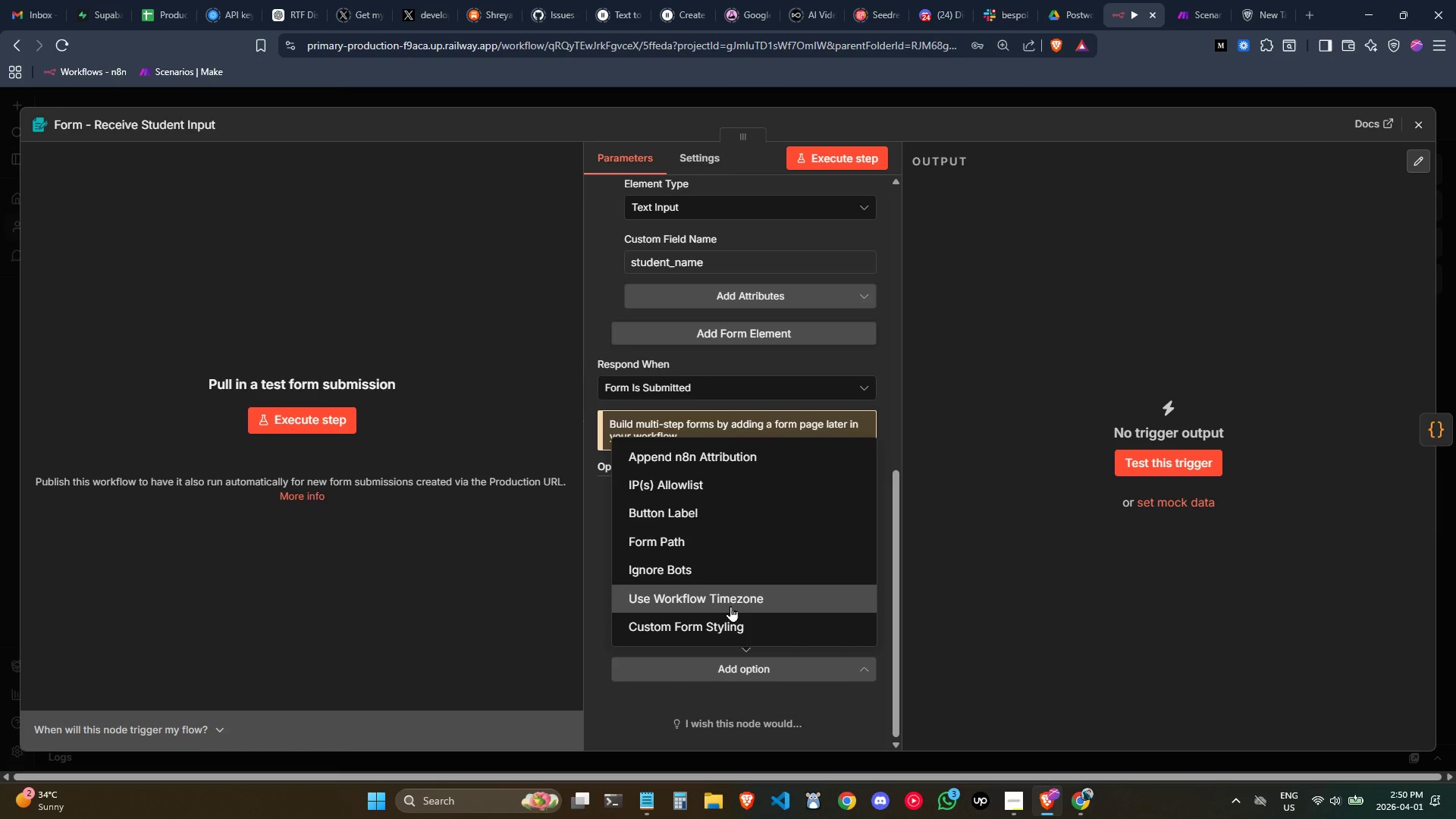 
wait(10.81)
 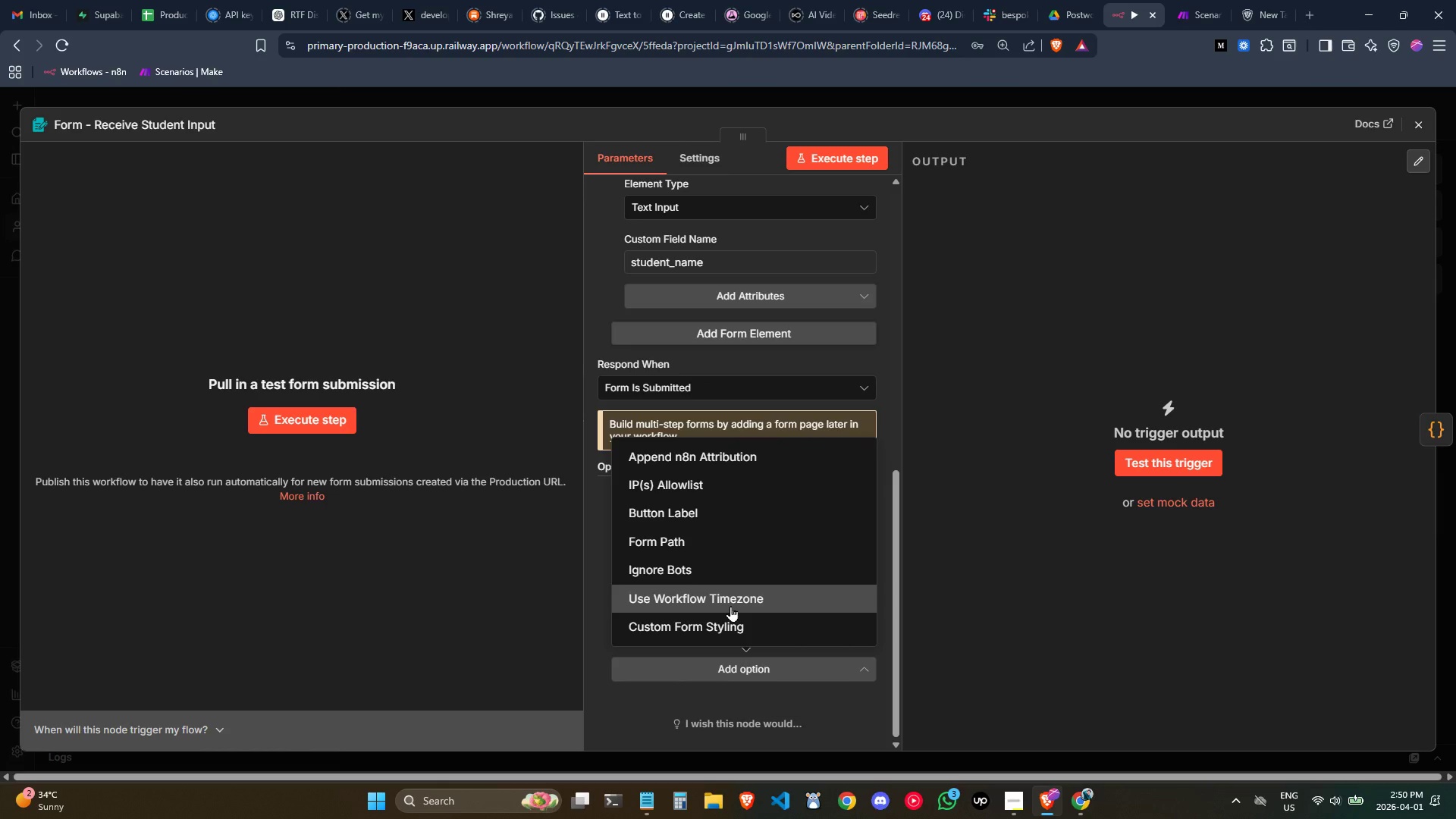 
left_click([1025, 394])
 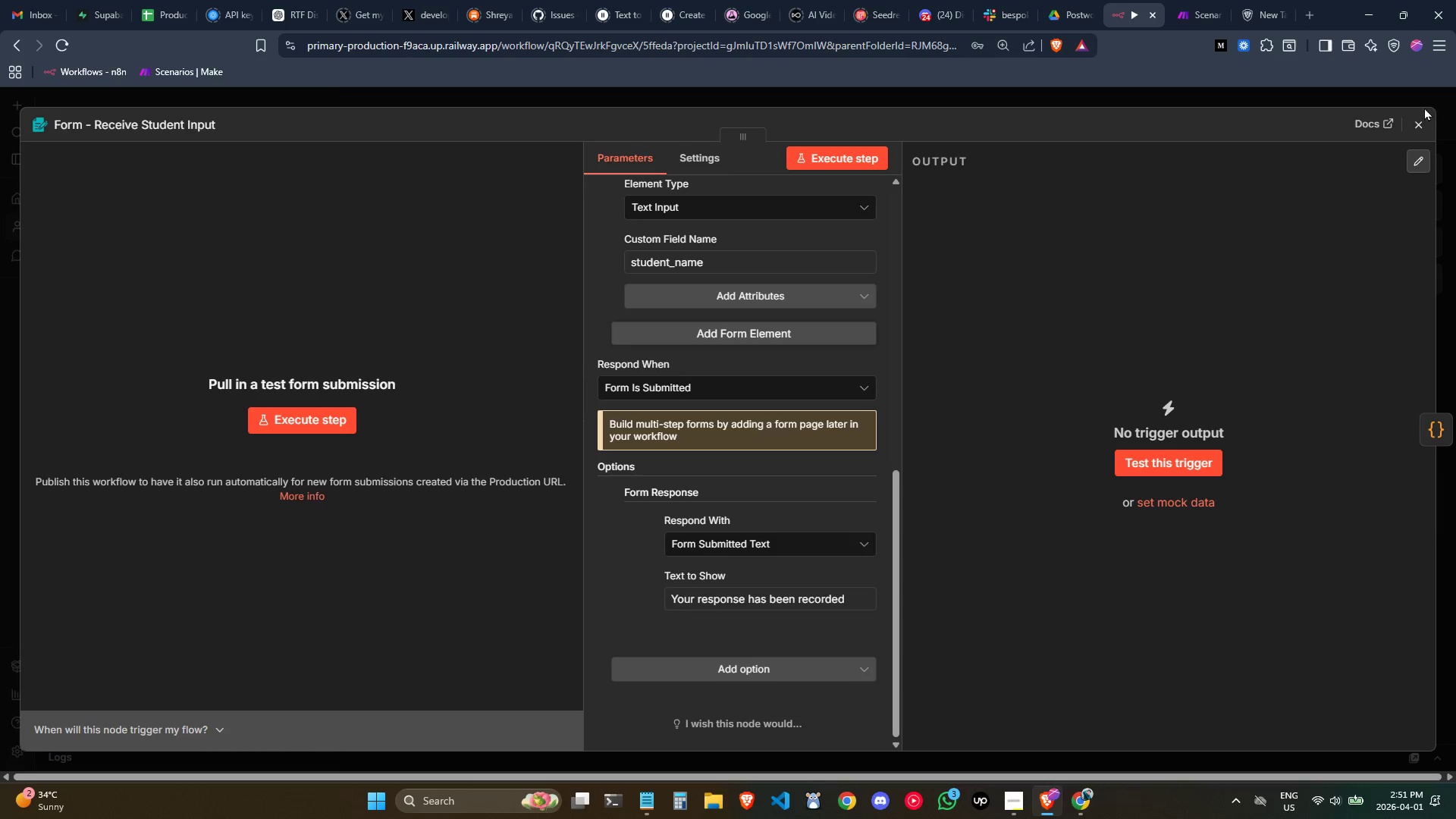 
left_click([1428, 122])
 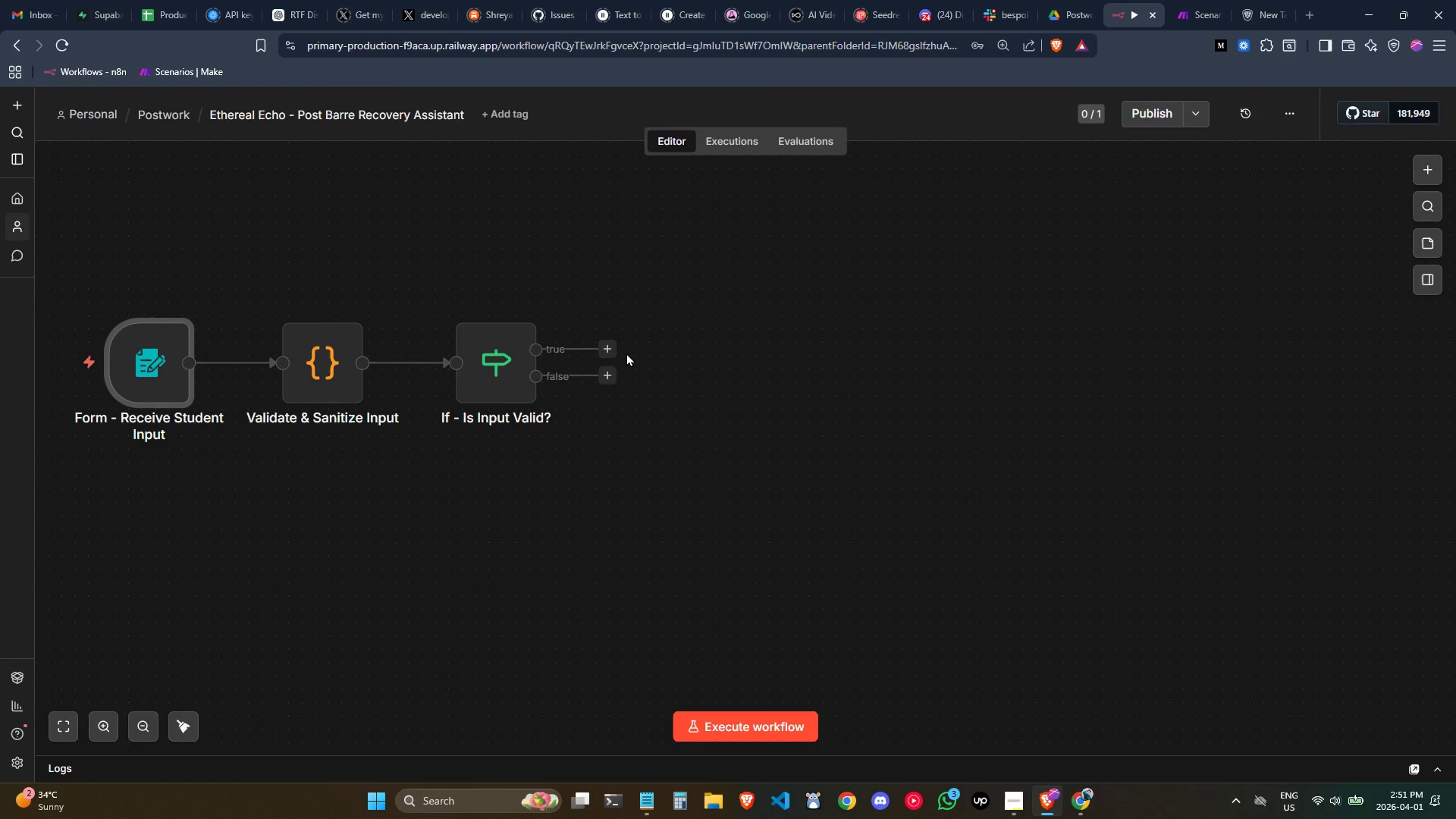 
left_click([614, 347])
 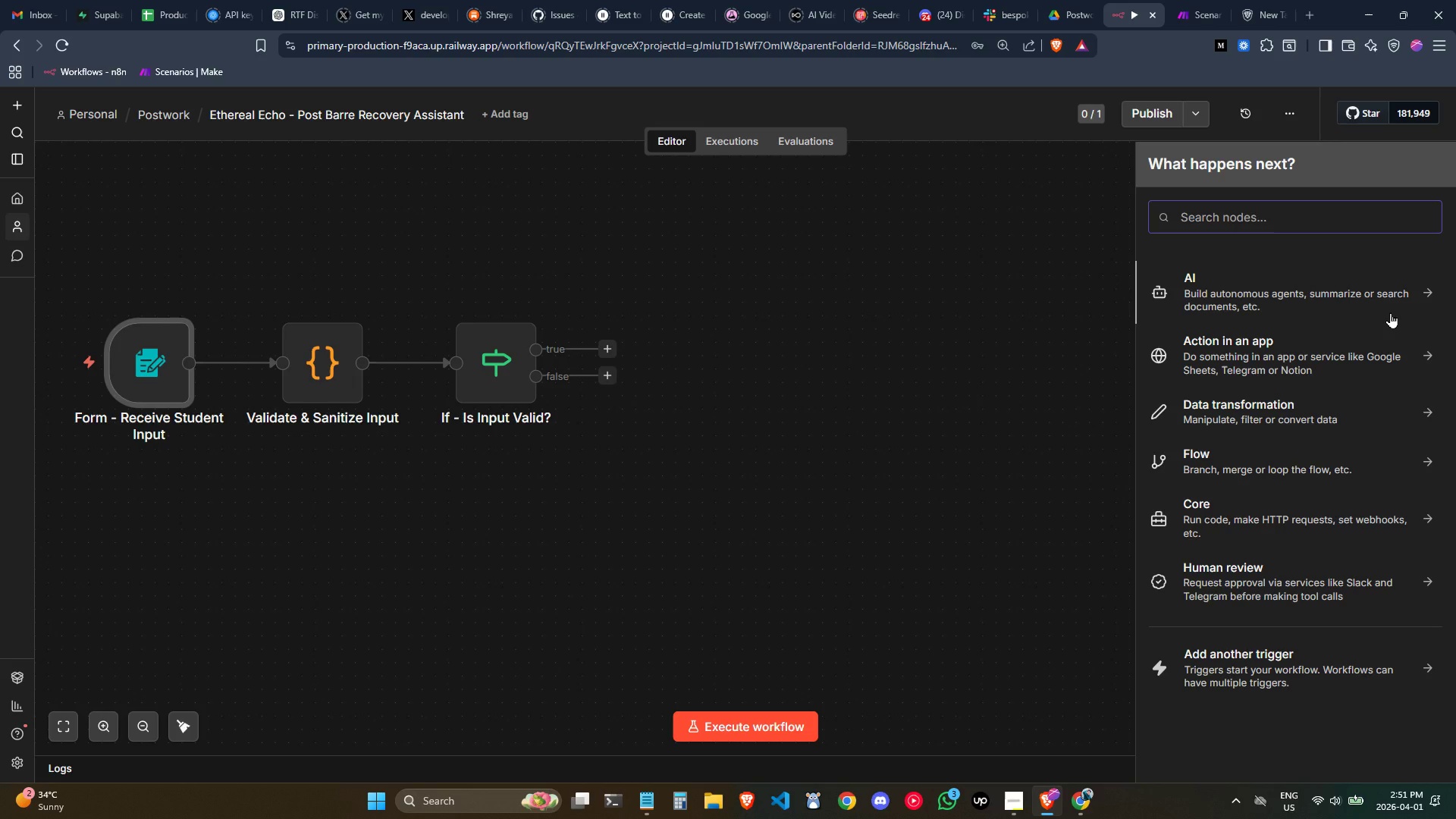 
wait(23.88)
 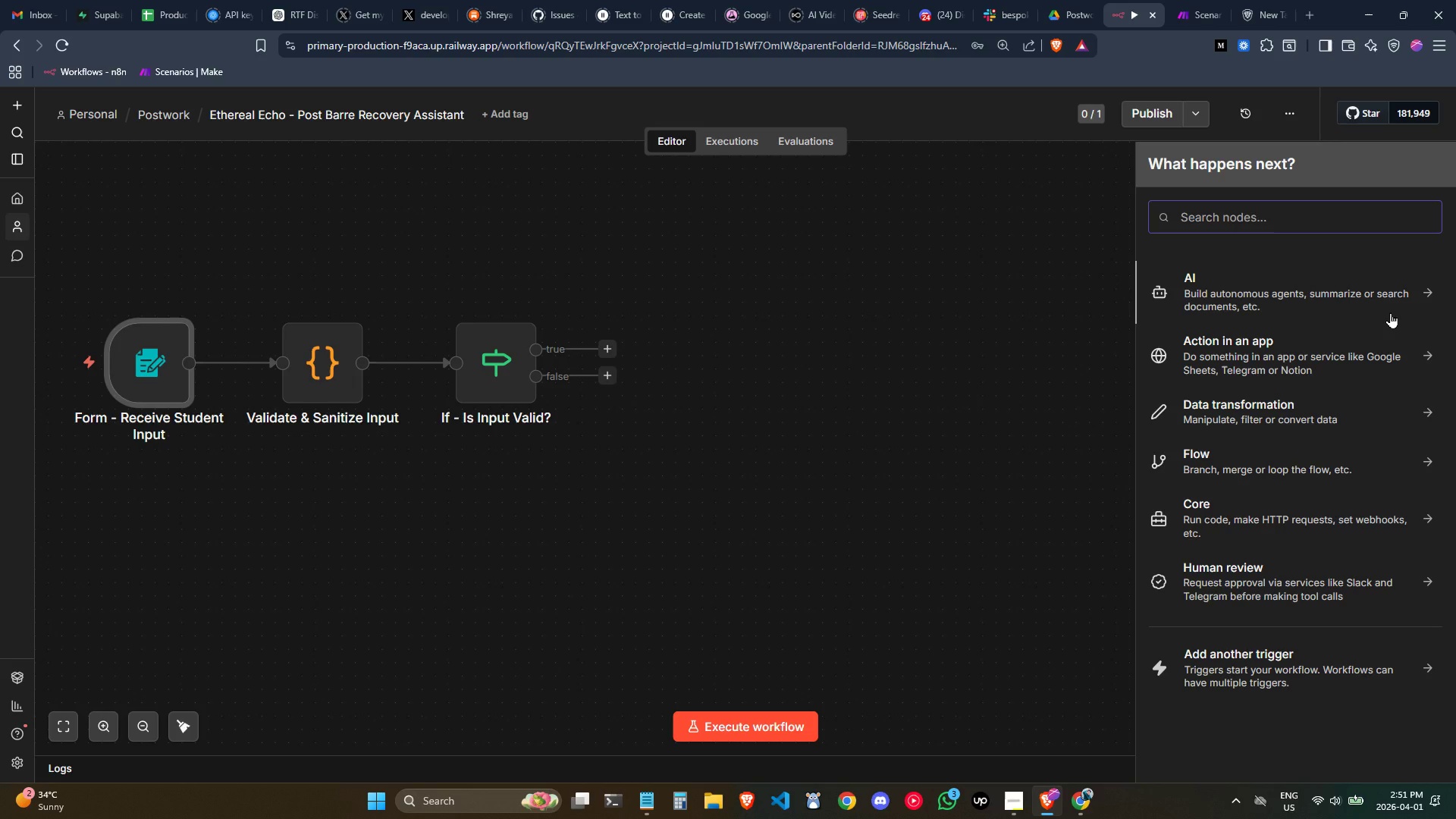 
key(Control+ControlLeft)
 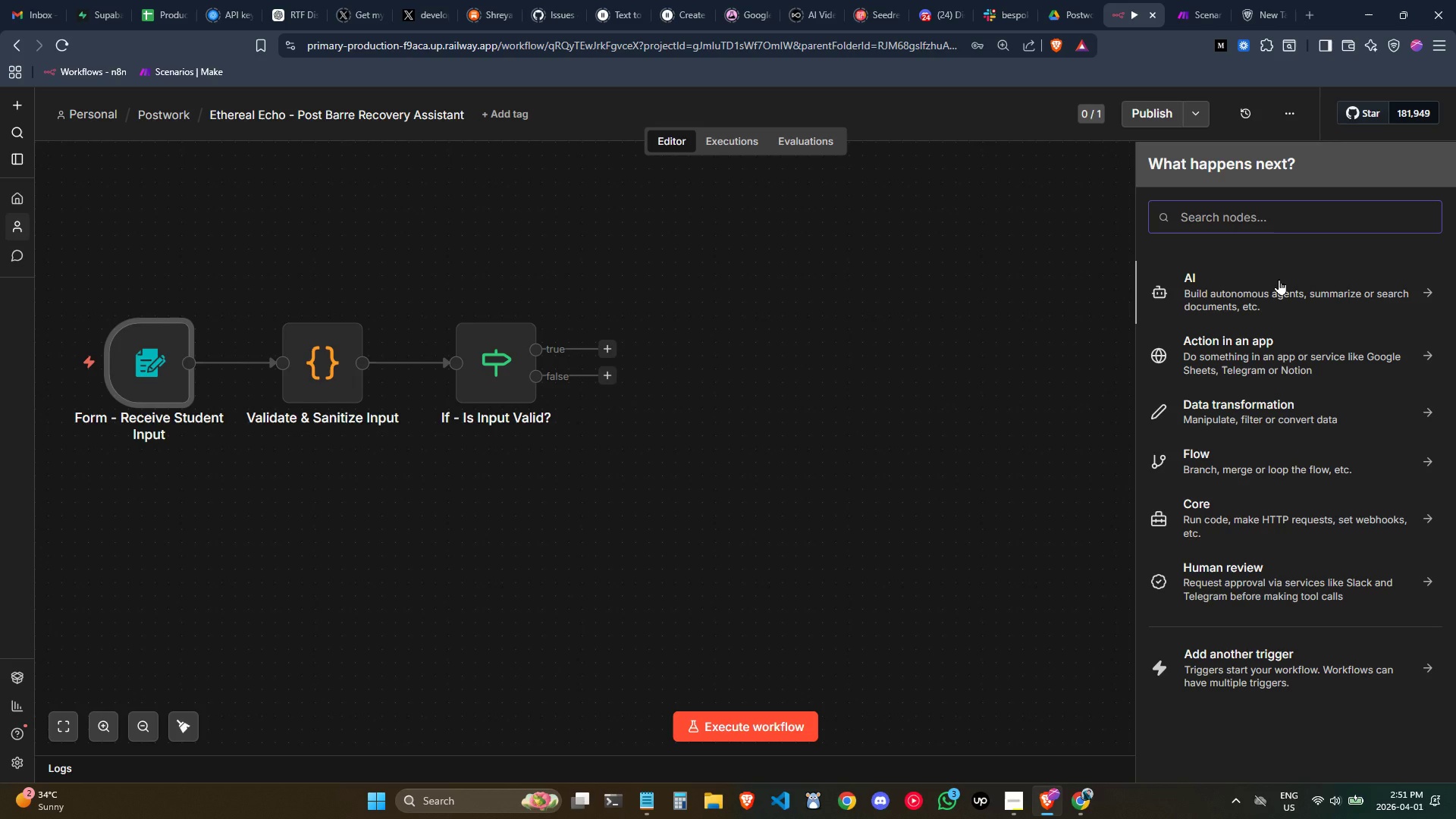 
left_click([1279, 279])
 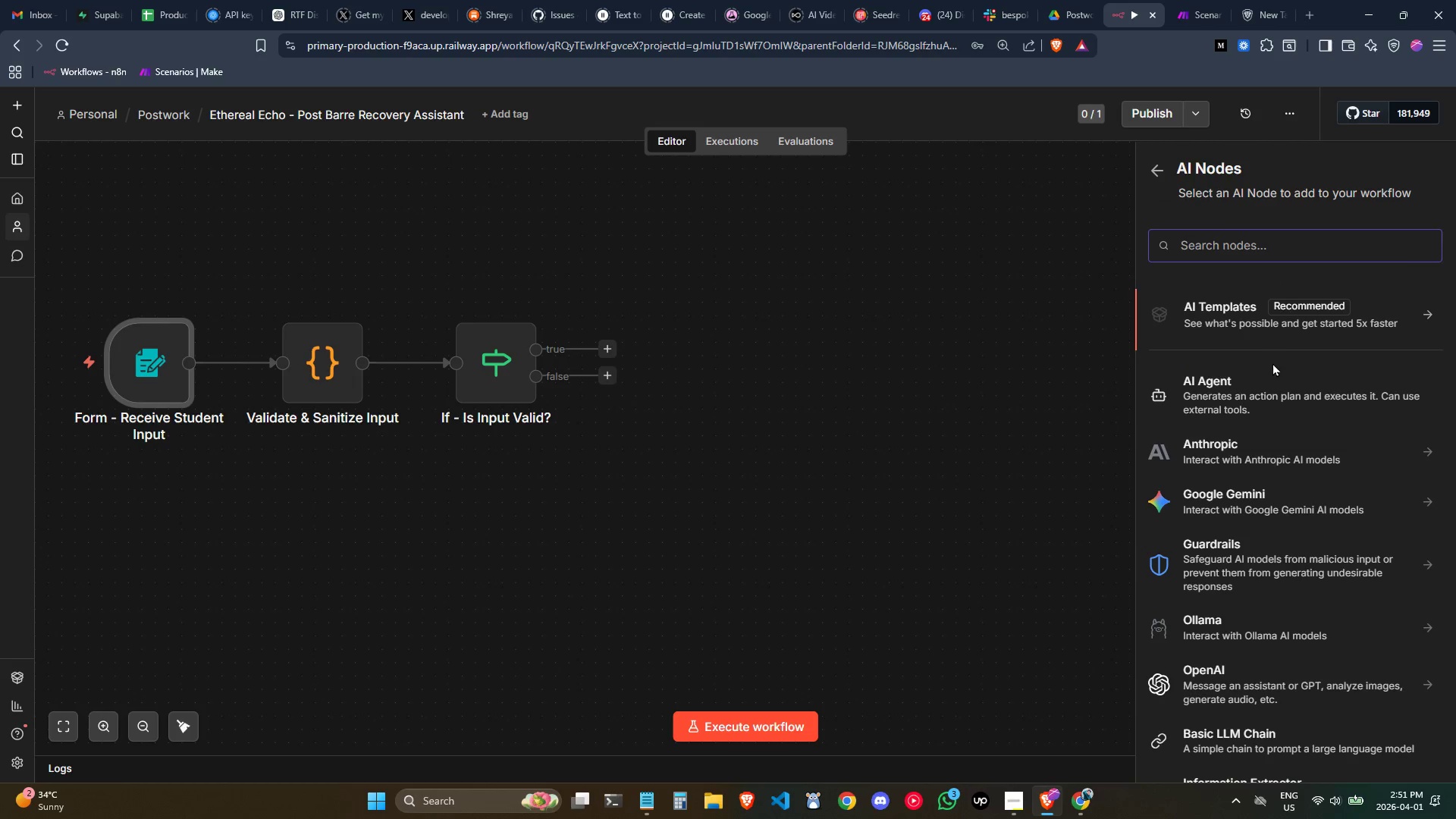 
left_click([1272, 380])
 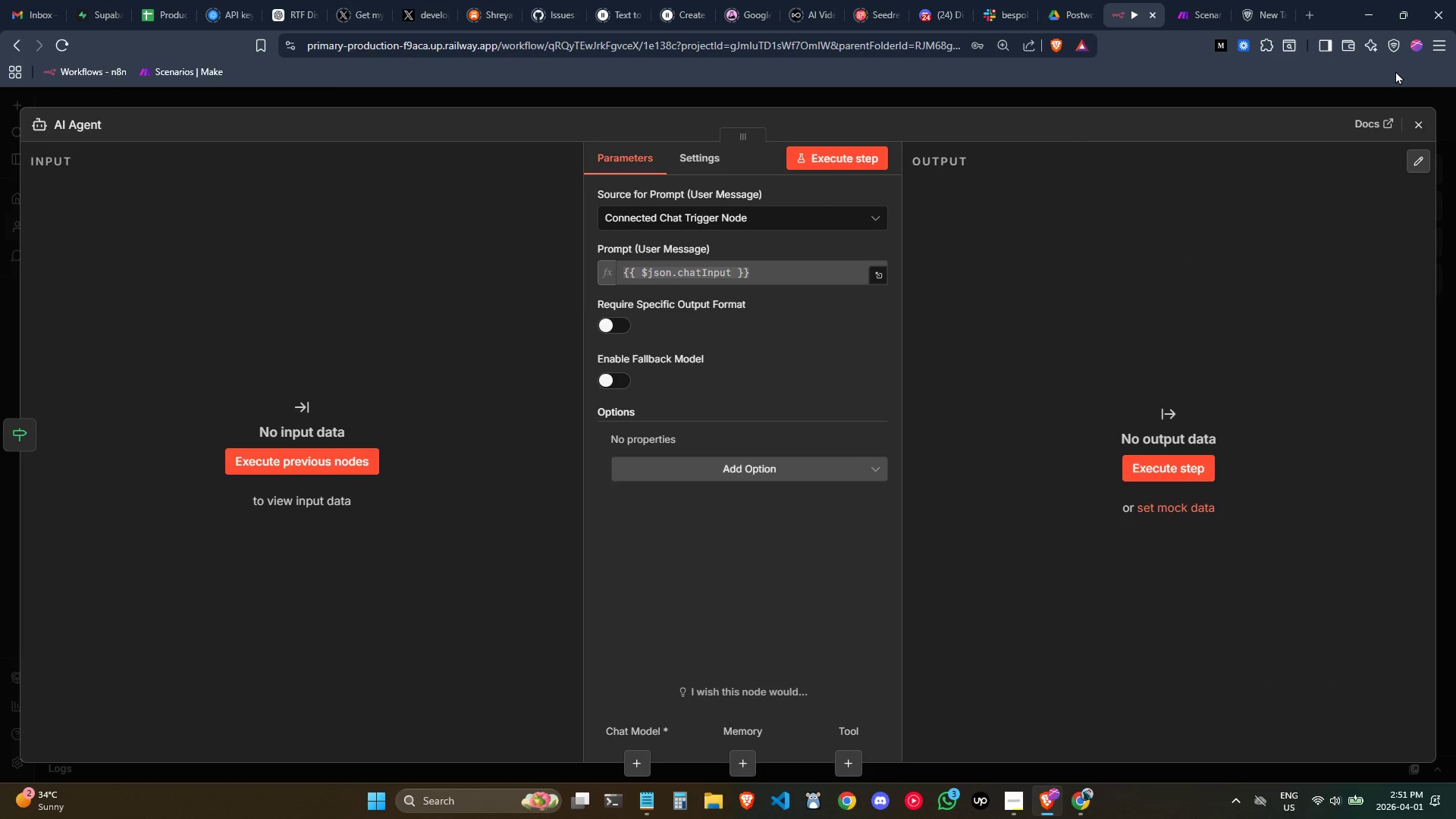 
left_click([1427, 128])
 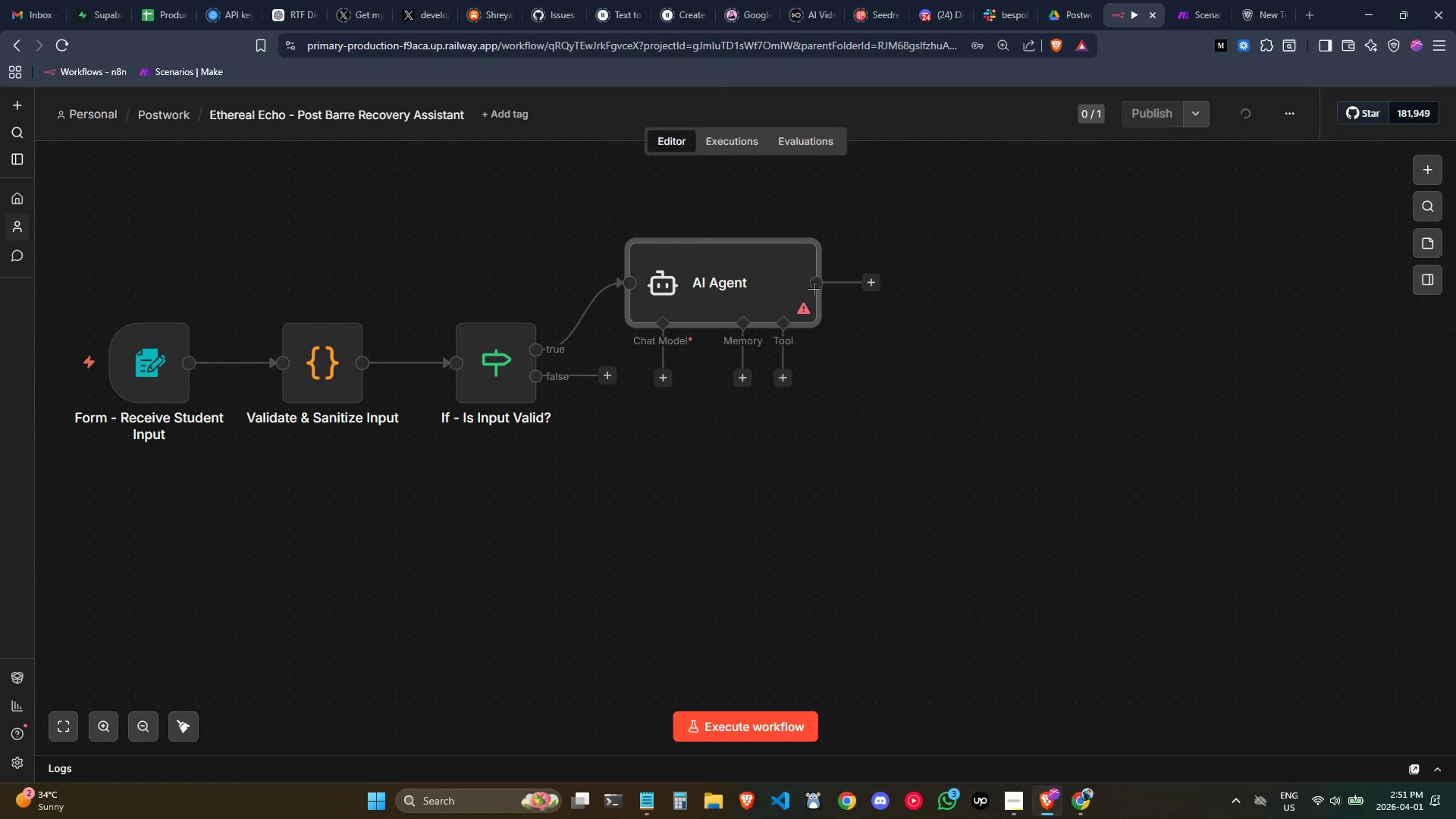 
left_click_drag(start_coordinate=[742, 264], to_coordinate=[774, 232])
 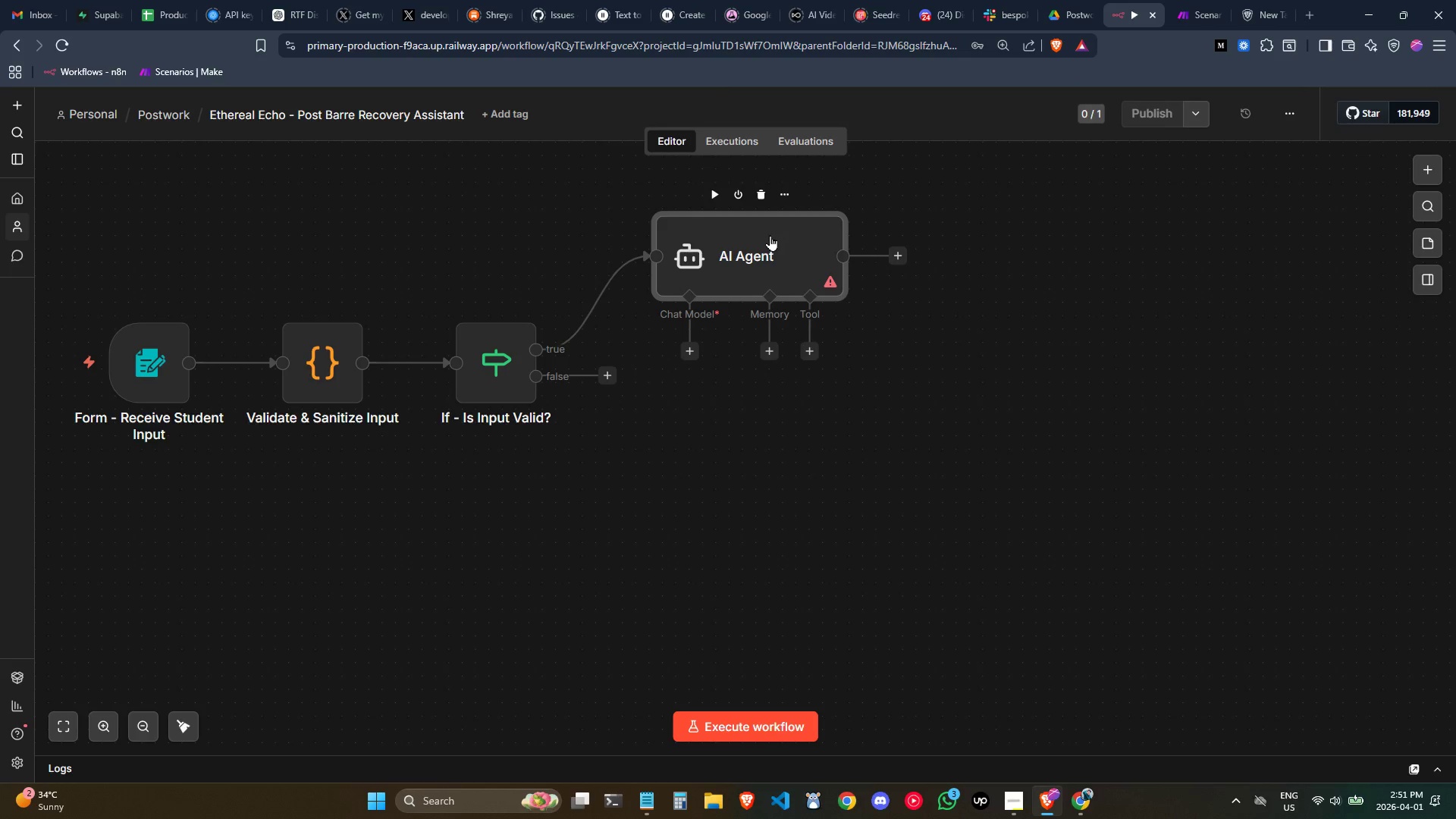 
double_click([770, 235])
 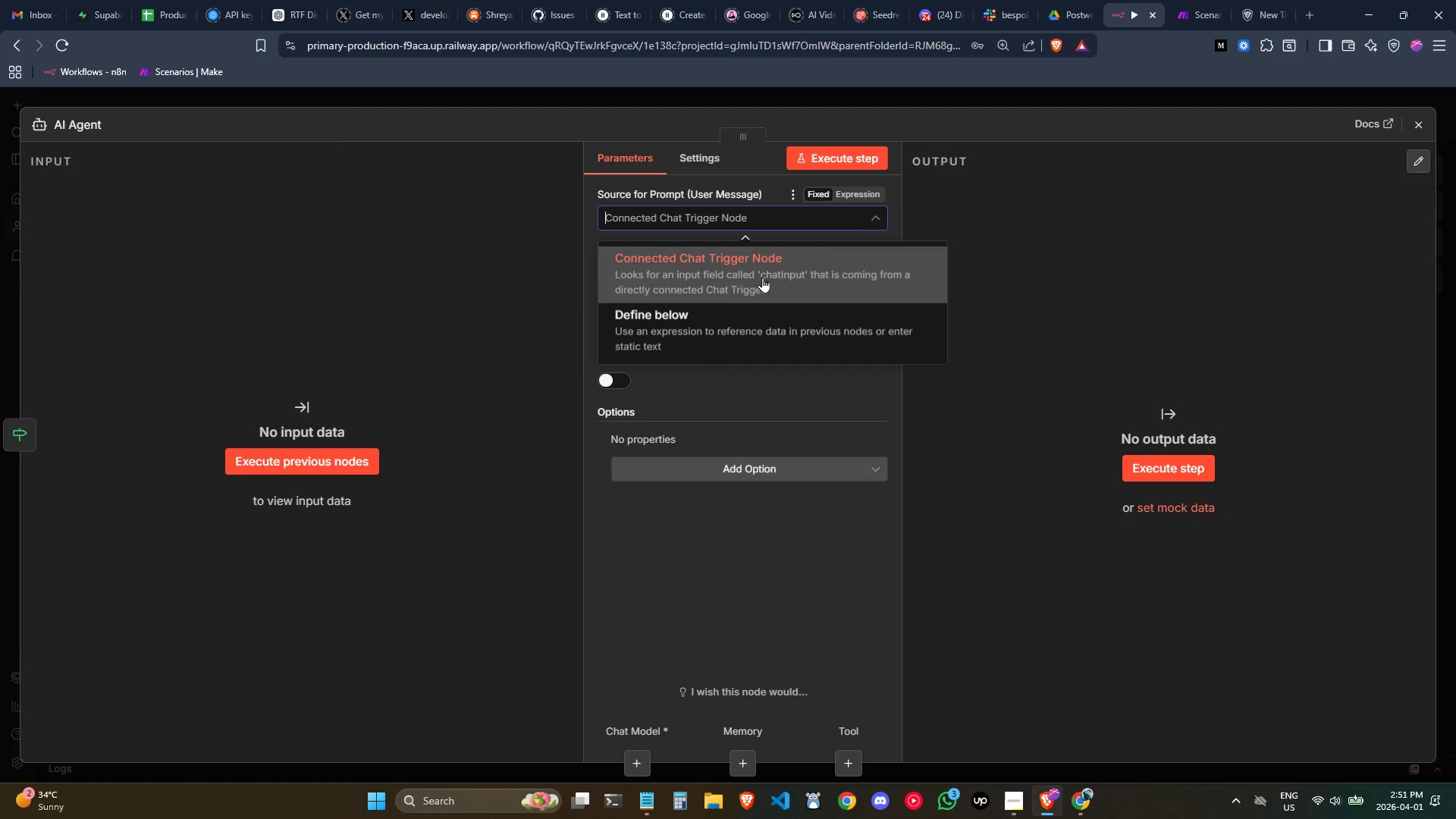 
left_click([761, 309])
 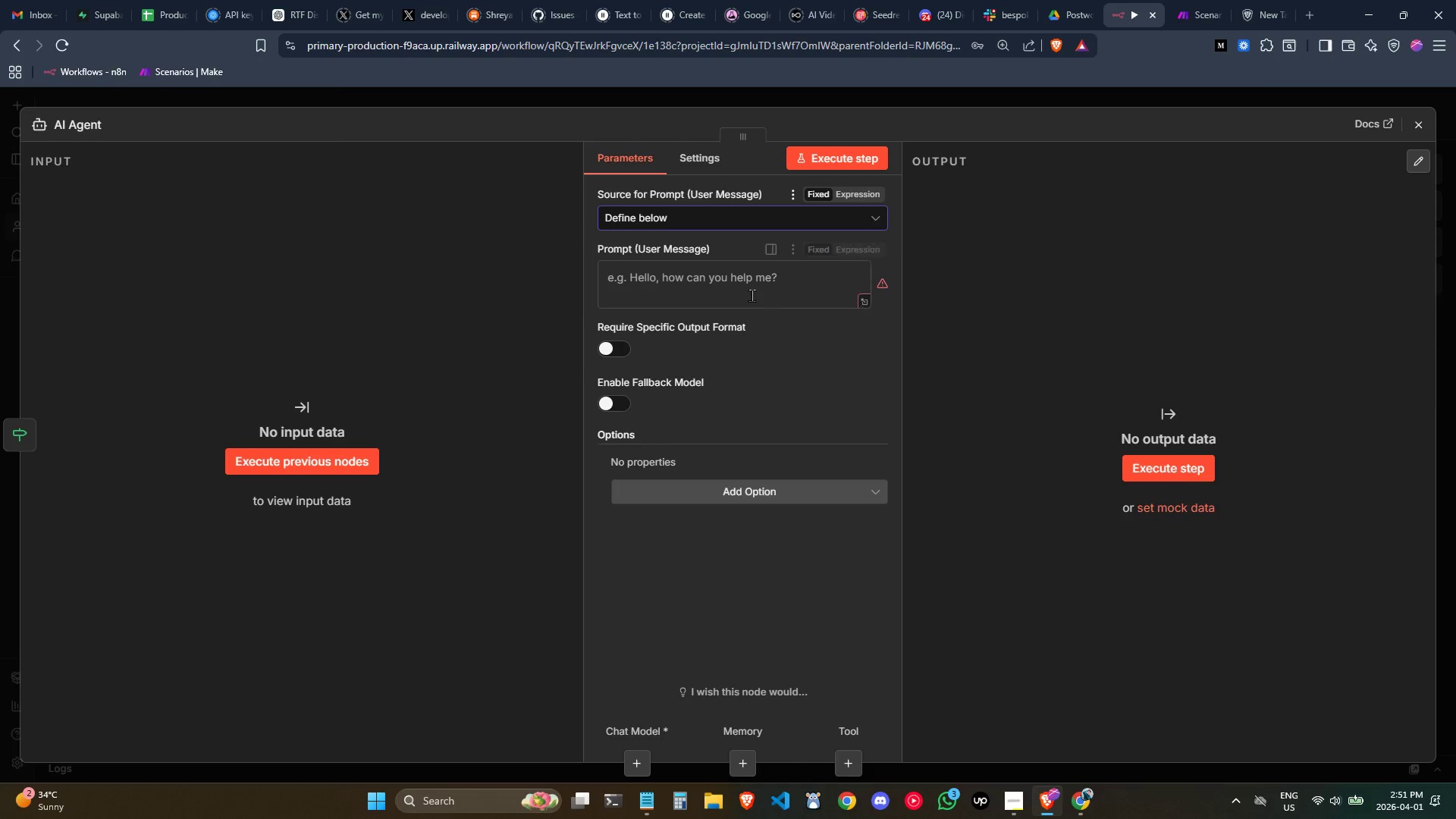 
left_click([750, 287])
 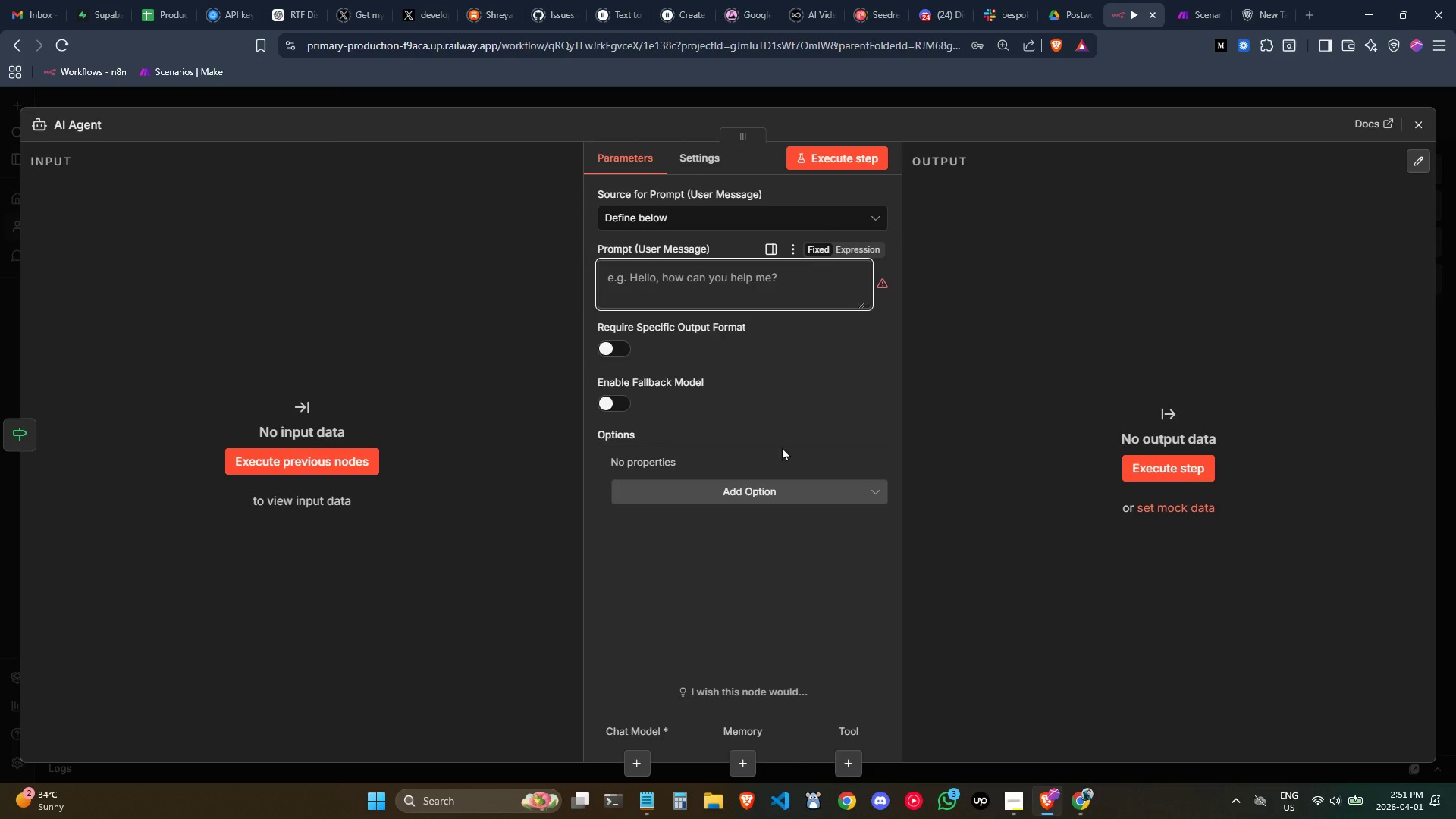 
wait(6.62)
 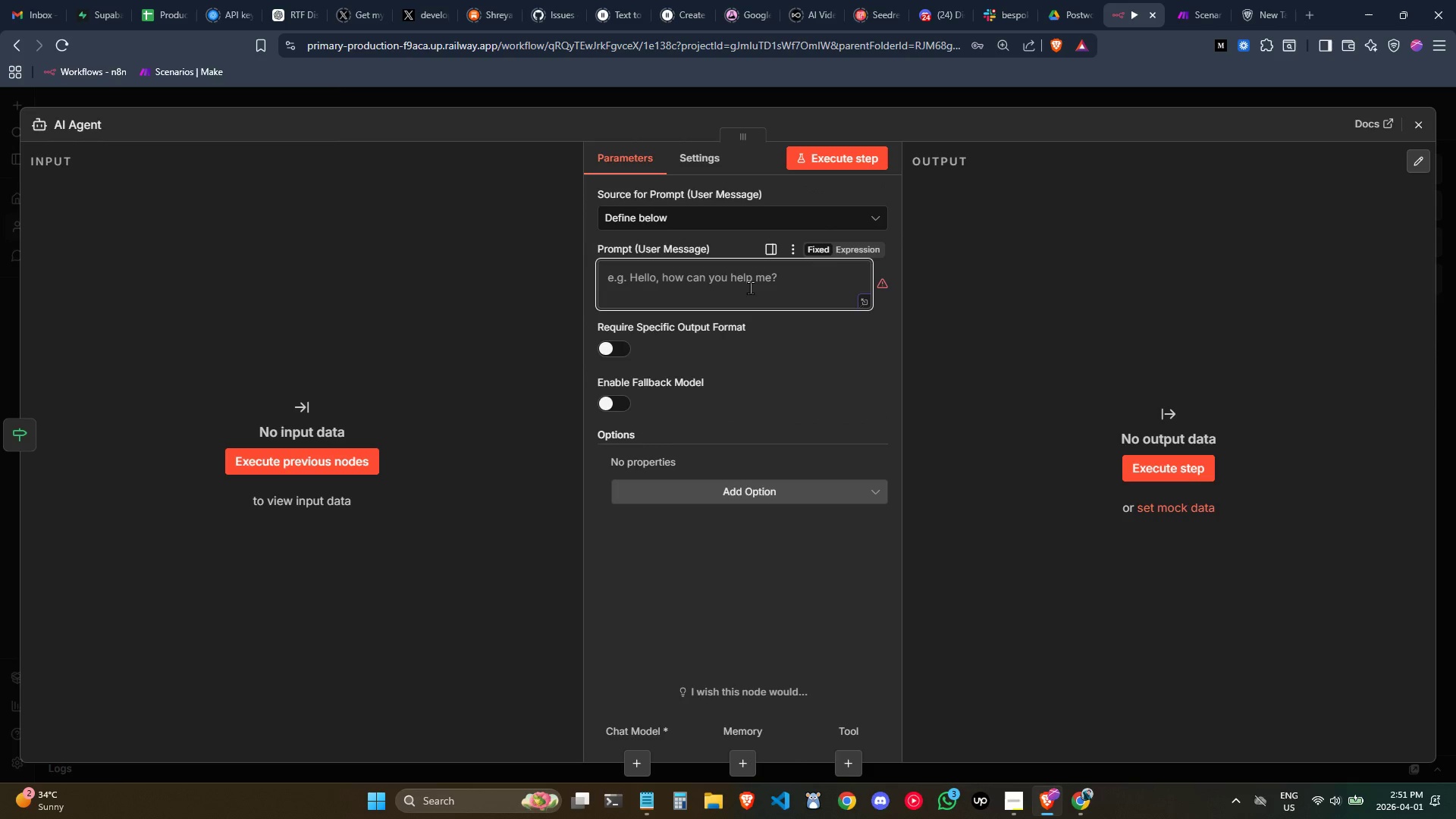 
left_click([645, 758])
 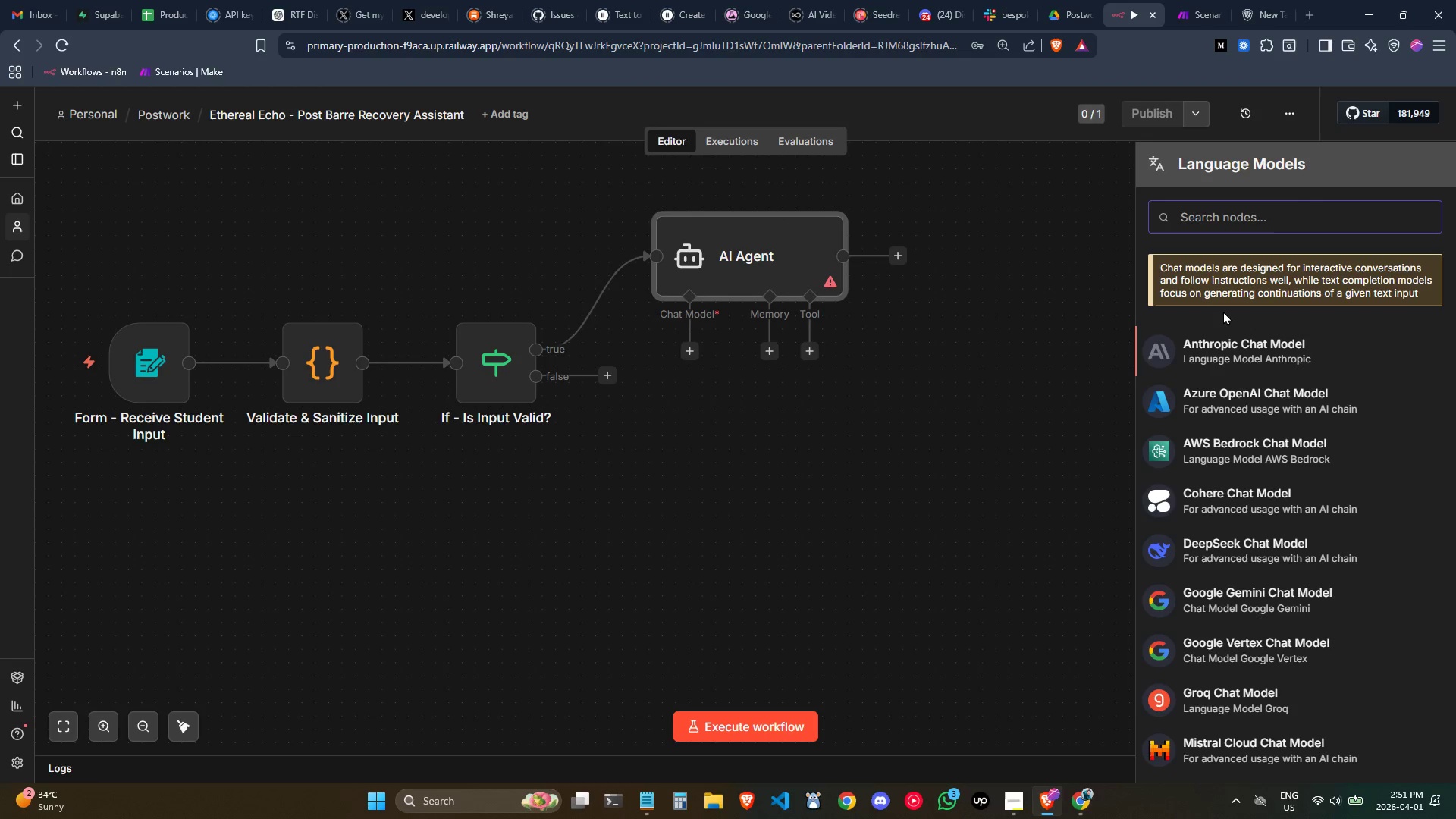 
type(open)
 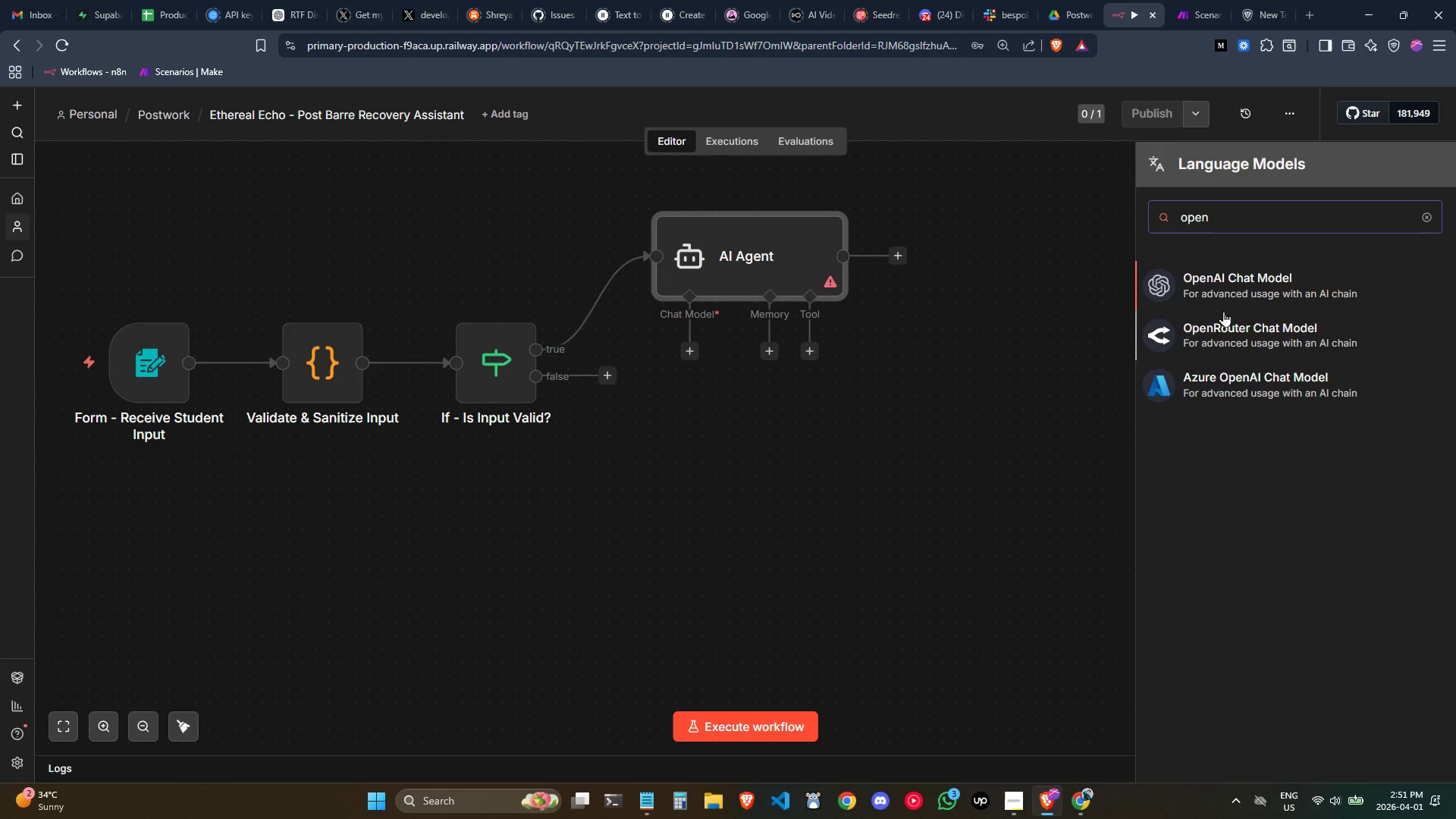 
left_click([1223, 311])
 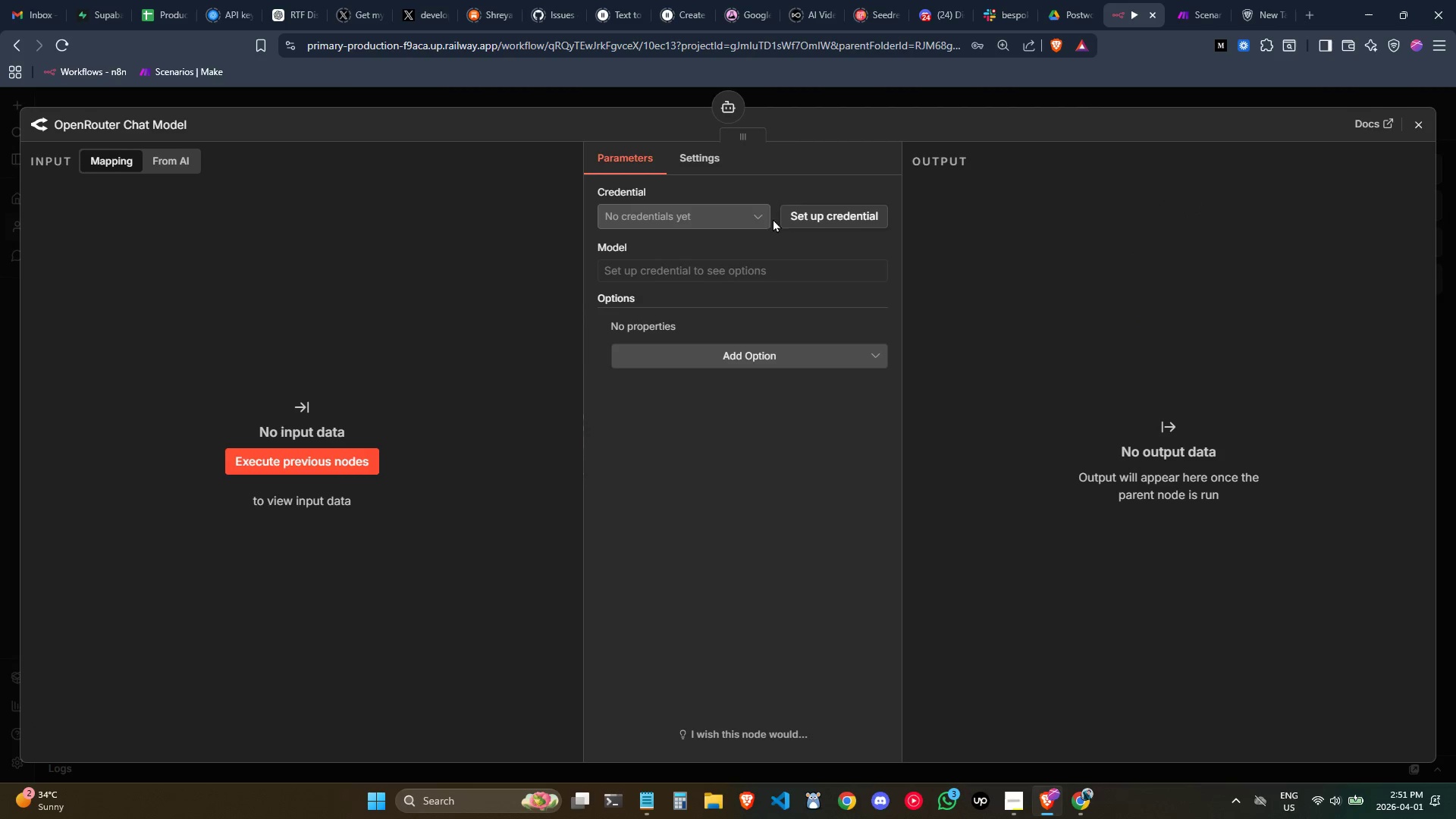 
left_click([762, 222])
 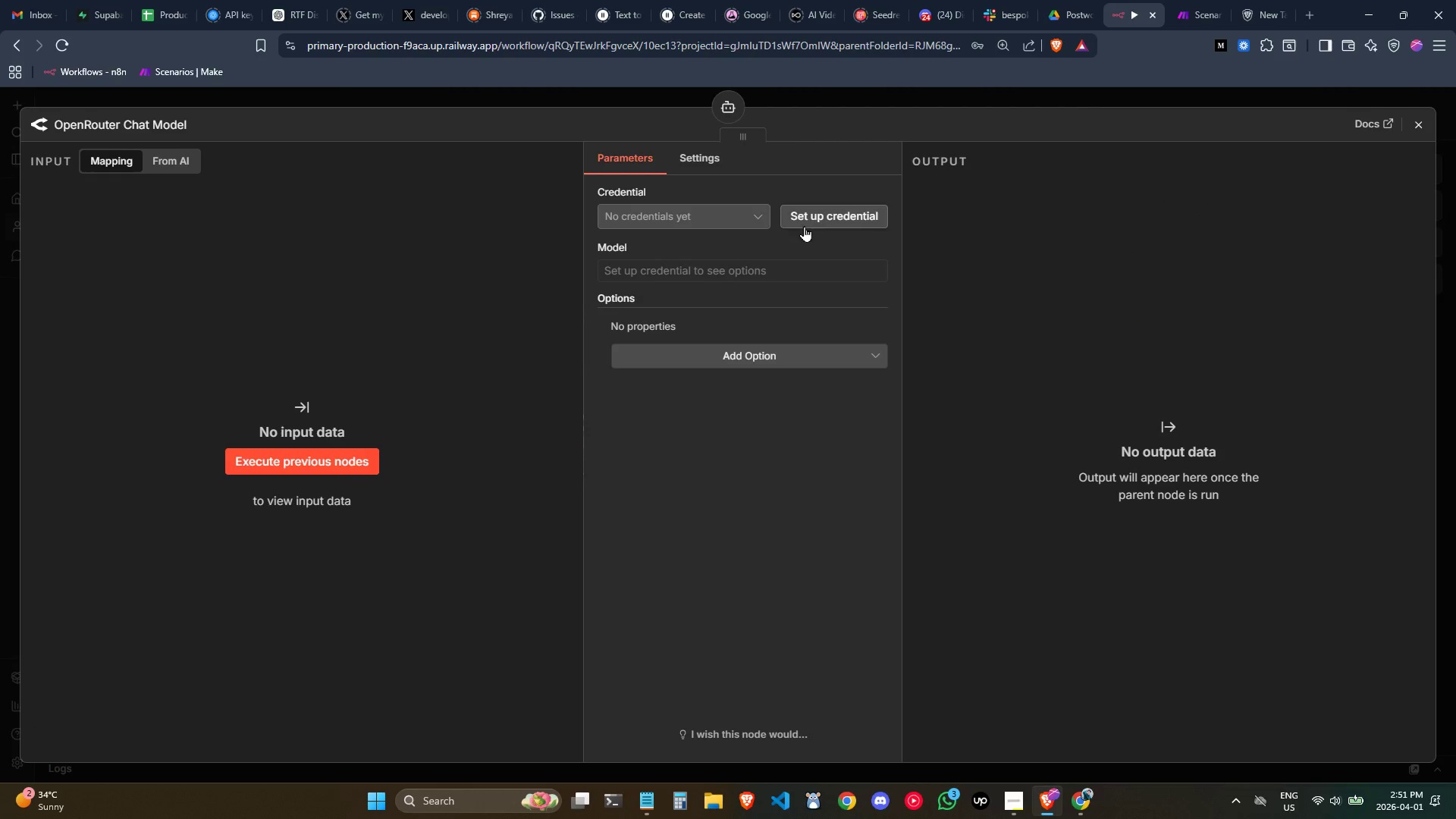 
left_click([817, 226])
 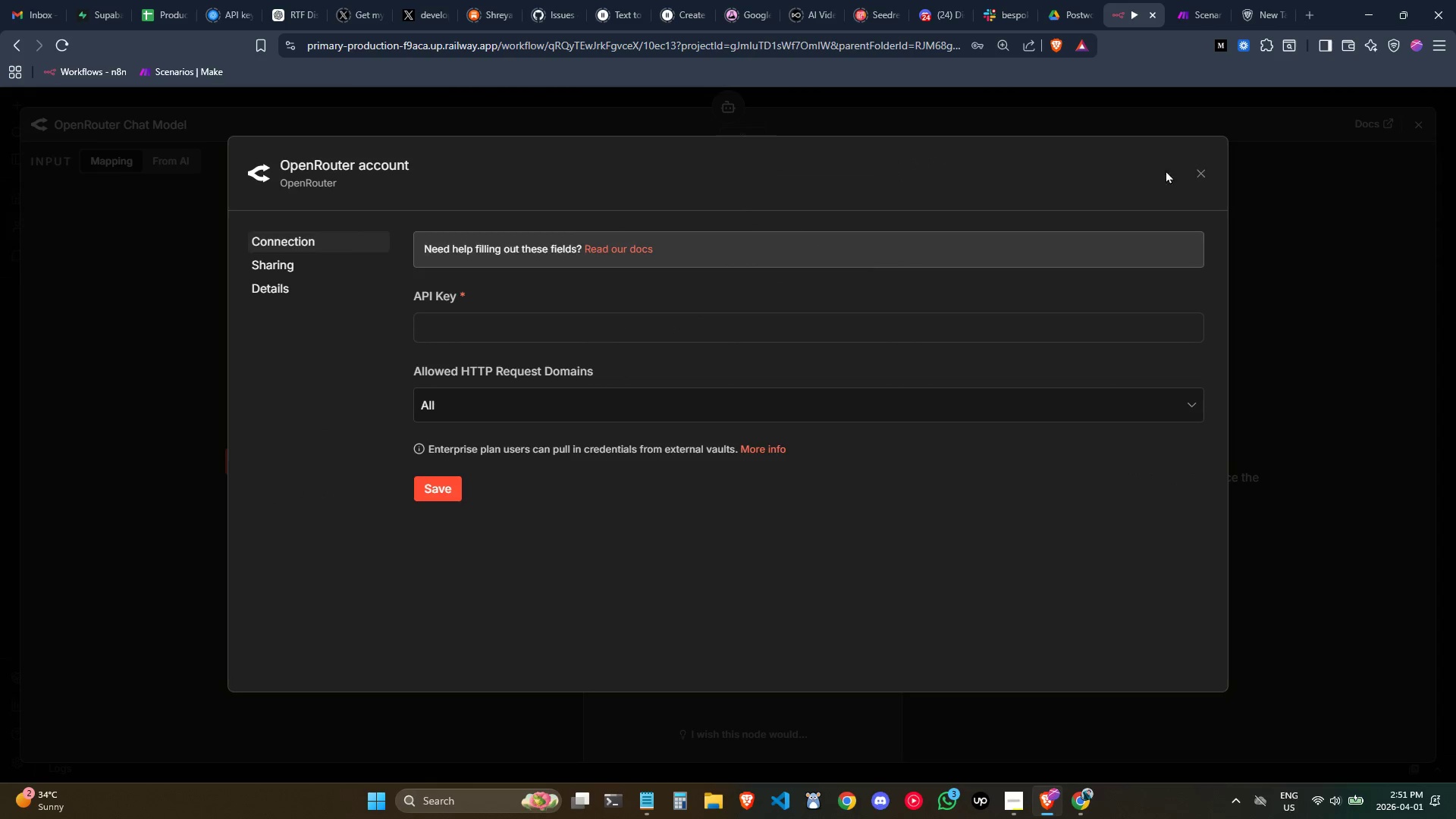 
left_click([1192, 168])
 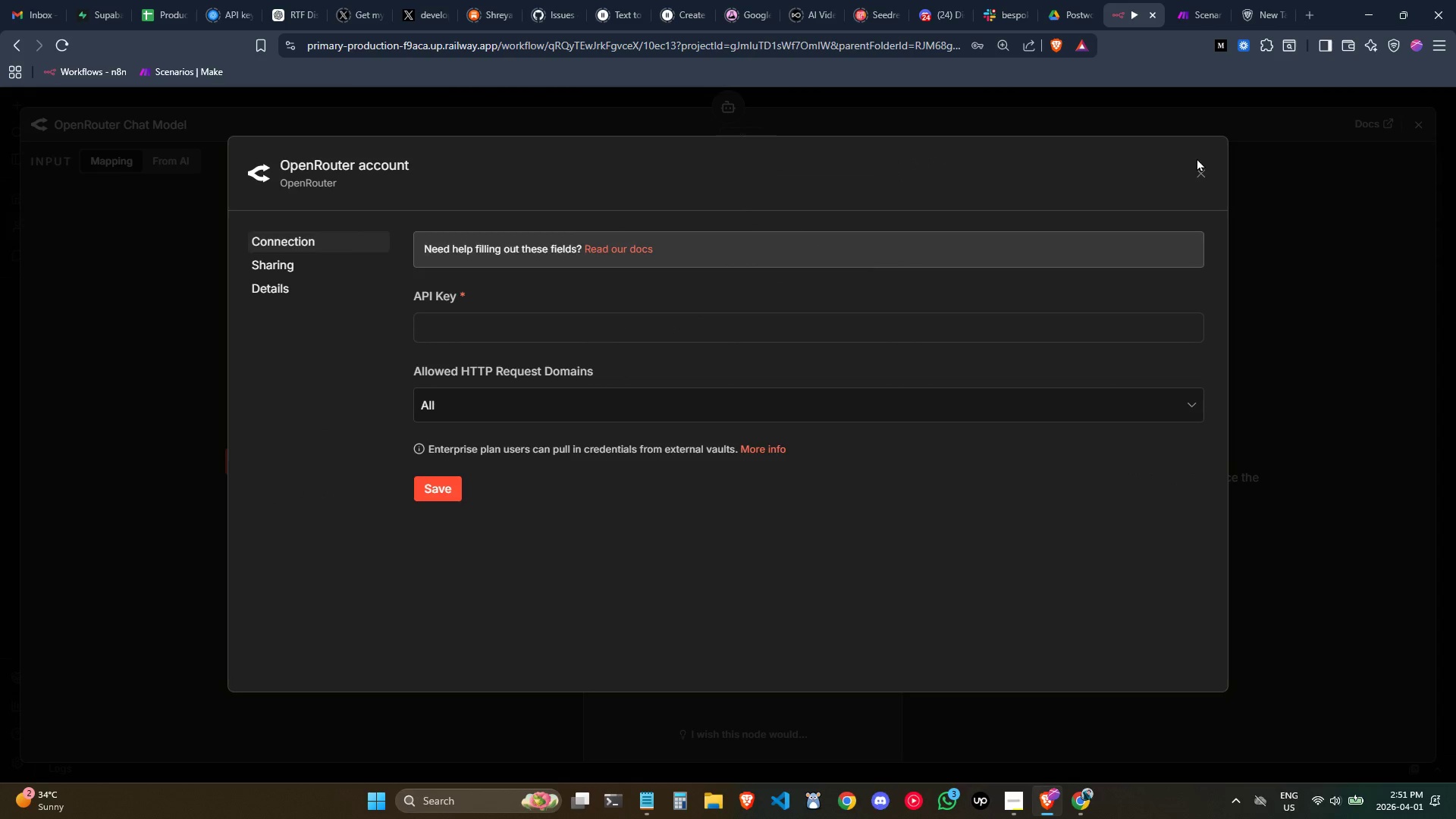 
left_click([1200, 171])
 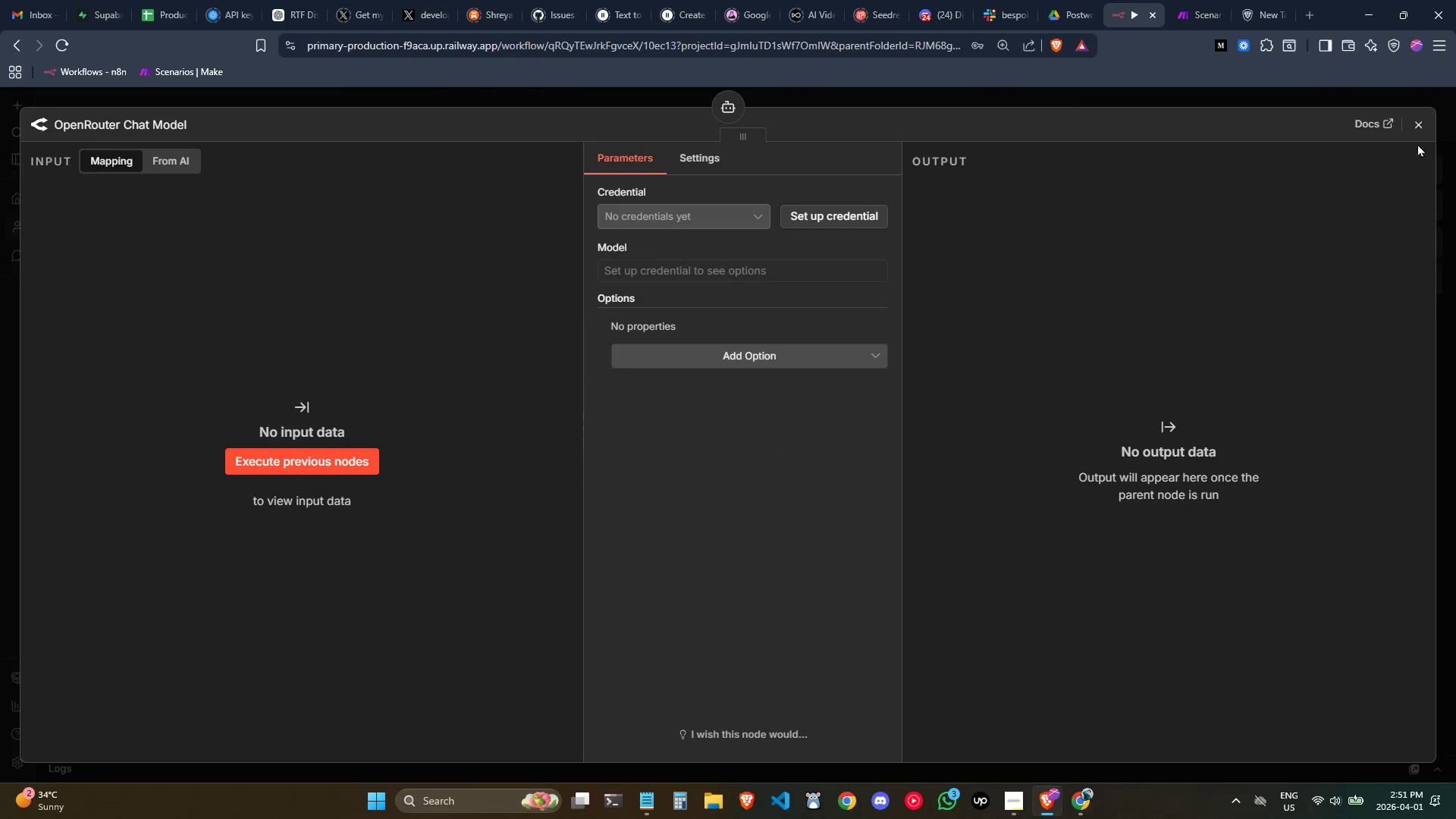 
left_click([1425, 127])
 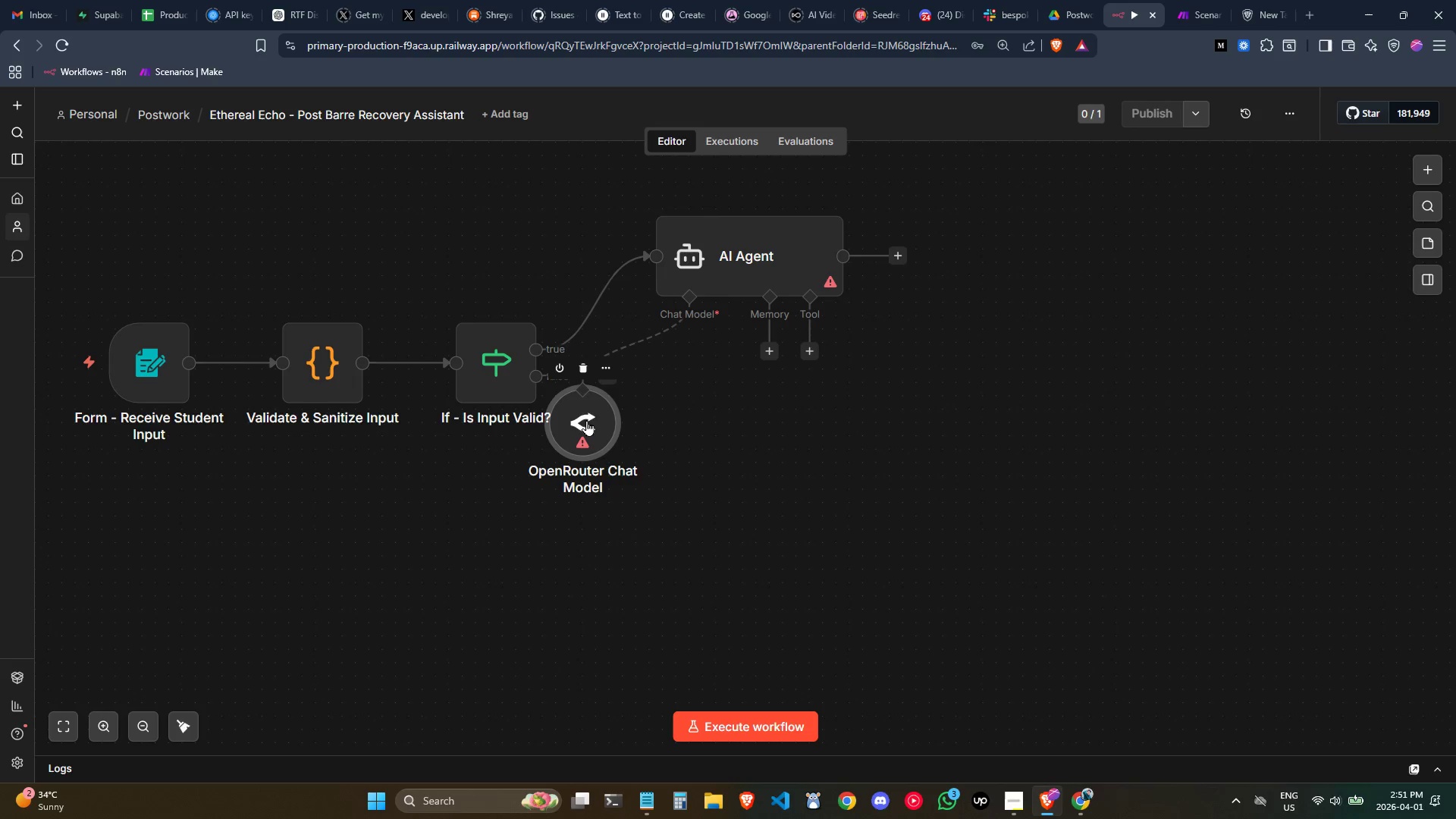 
left_click([583, 380])
 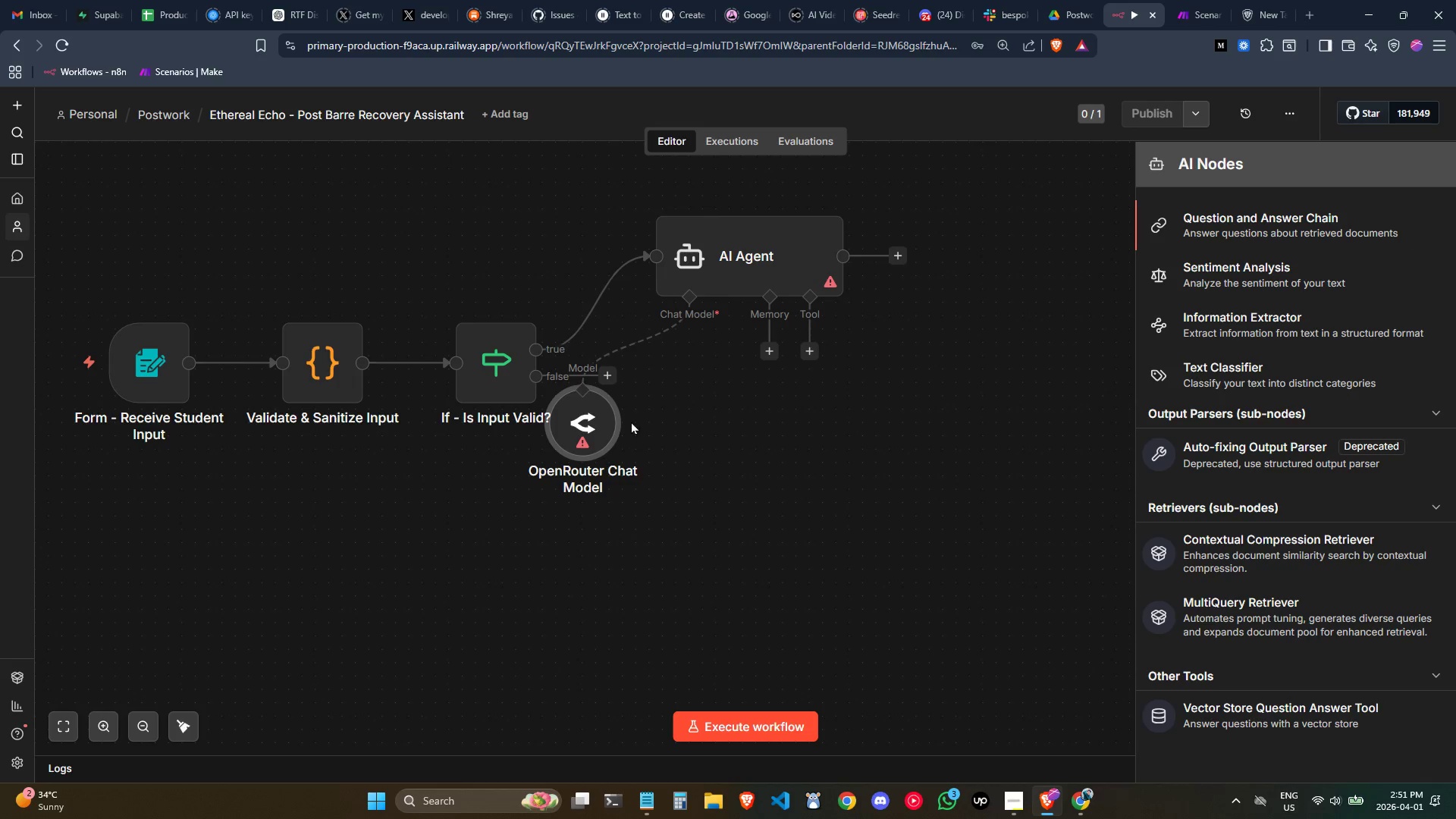 
left_click_drag(start_coordinate=[567, 443], to_coordinate=[628, 438])
 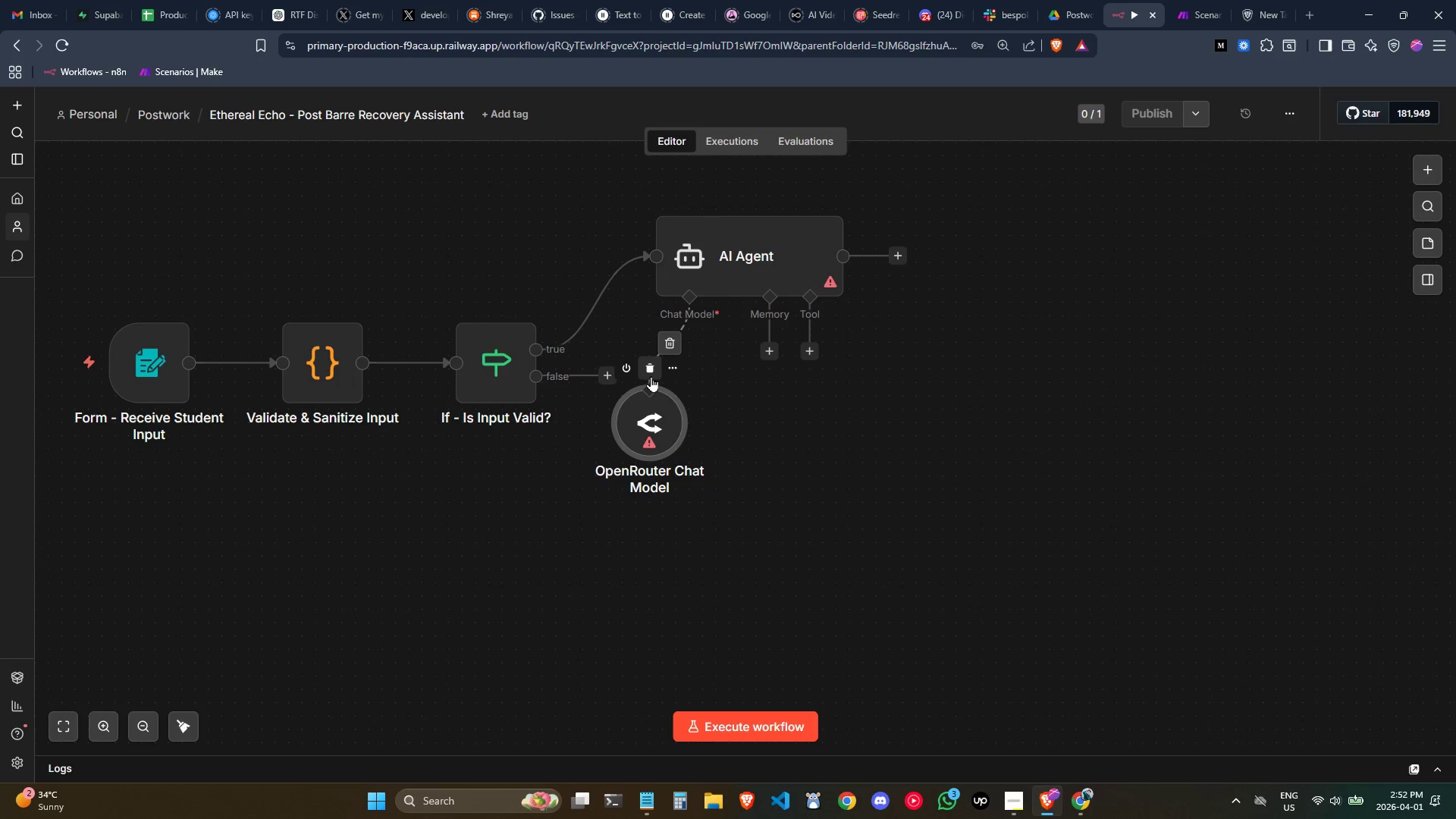 
left_click([651, 375])
 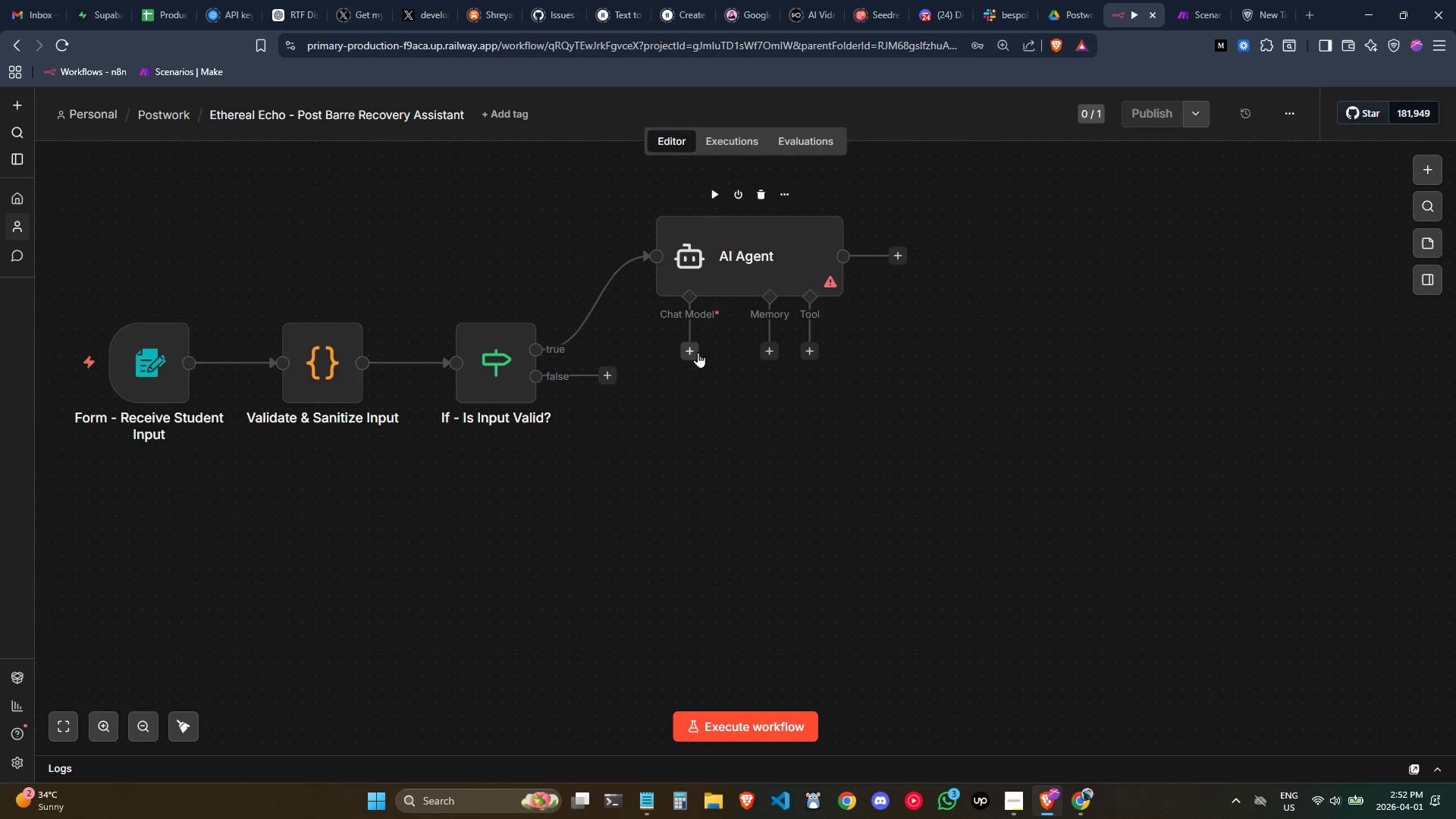 
left_click([699, 352])
 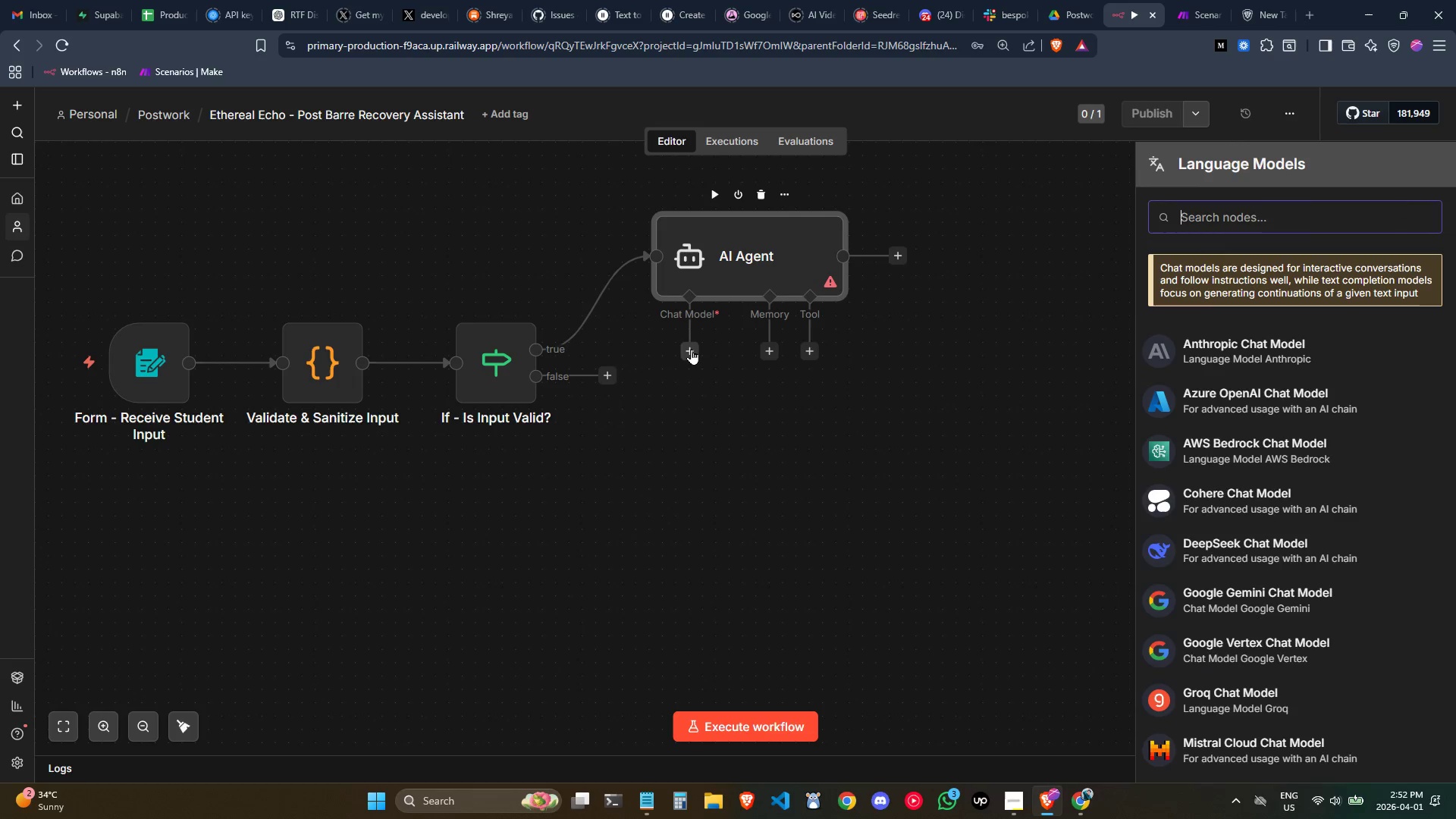 
left_click([690, 348])
 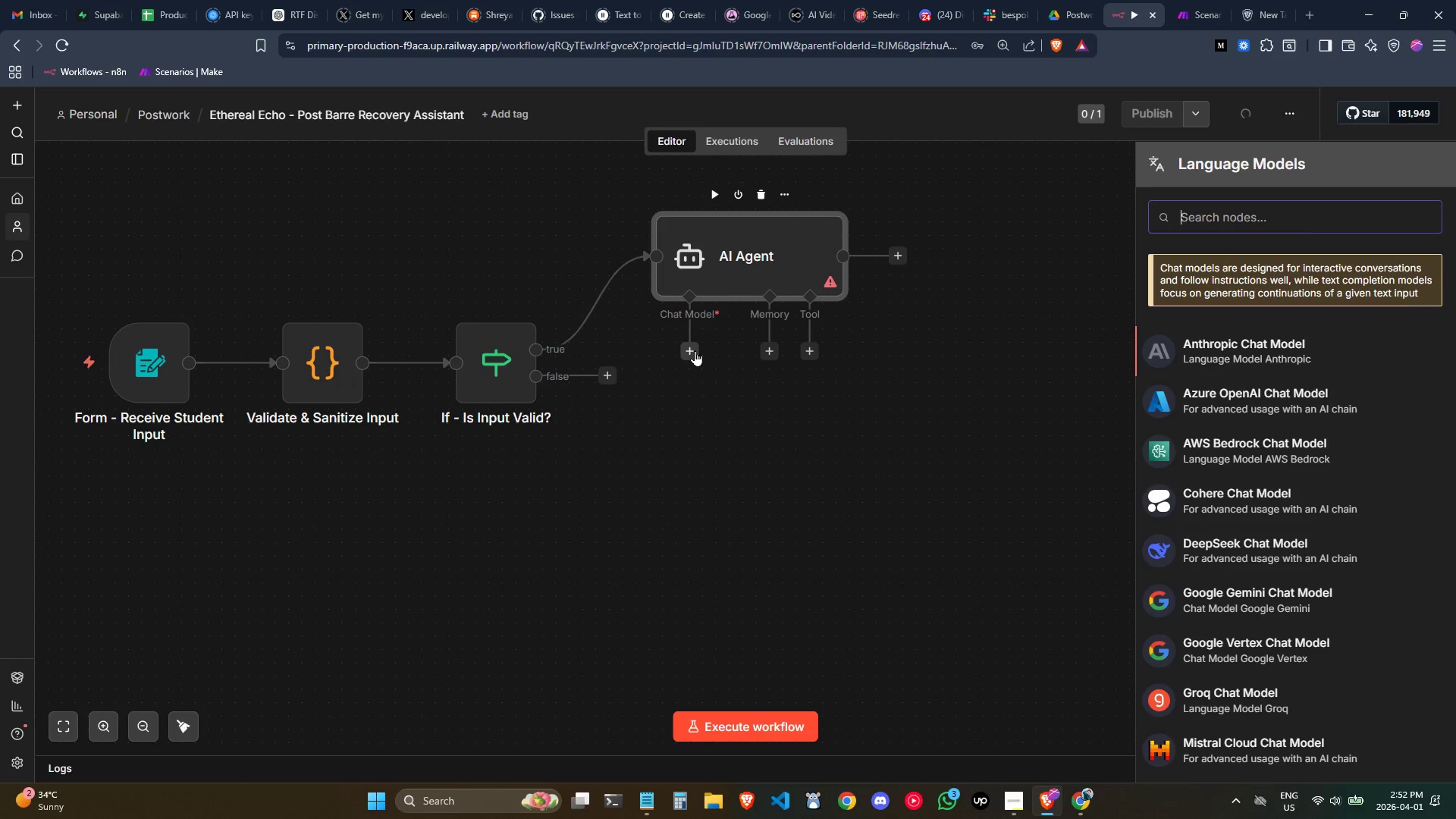 
type(open)
 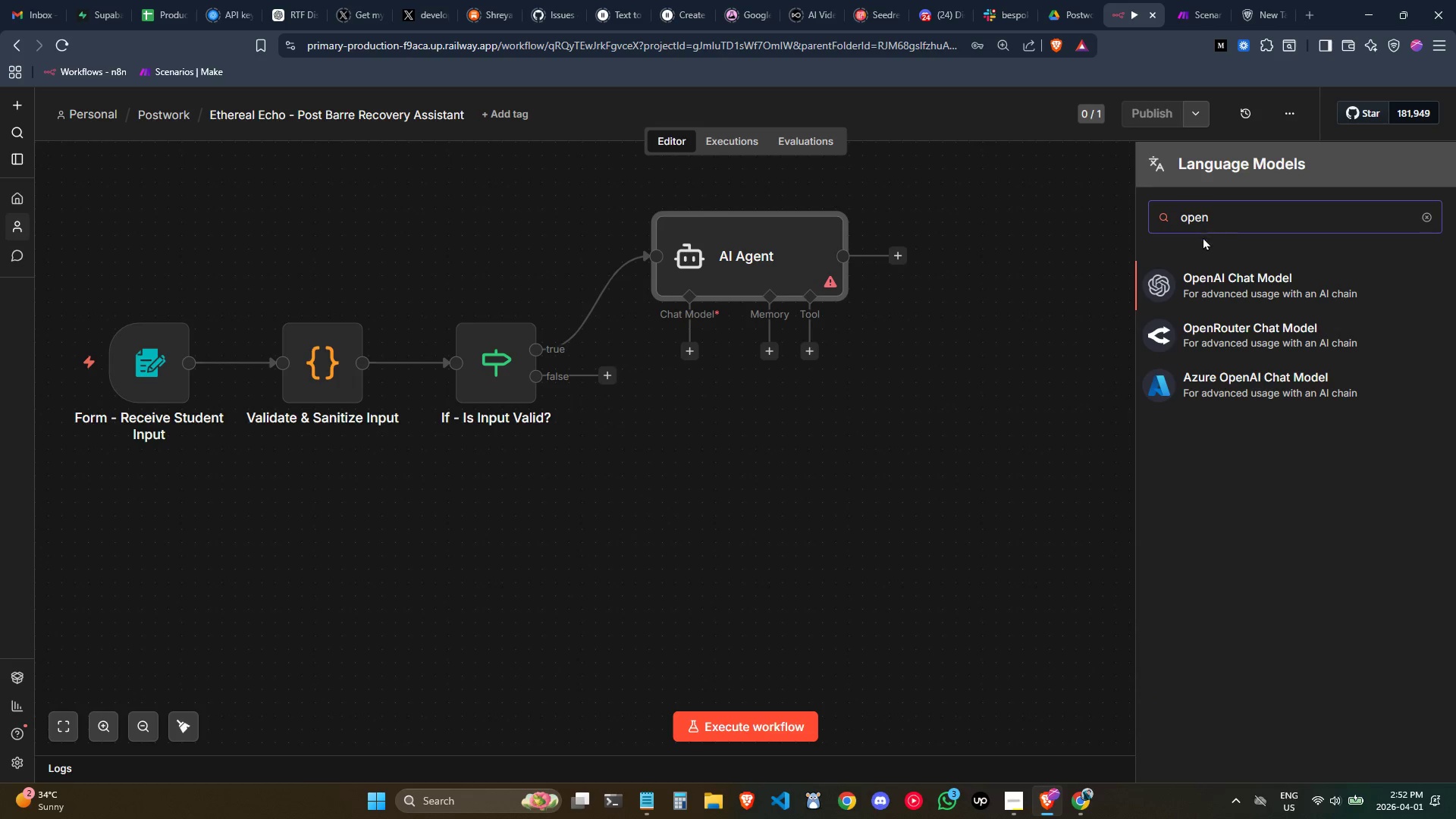 
left_click([1230, 277])
 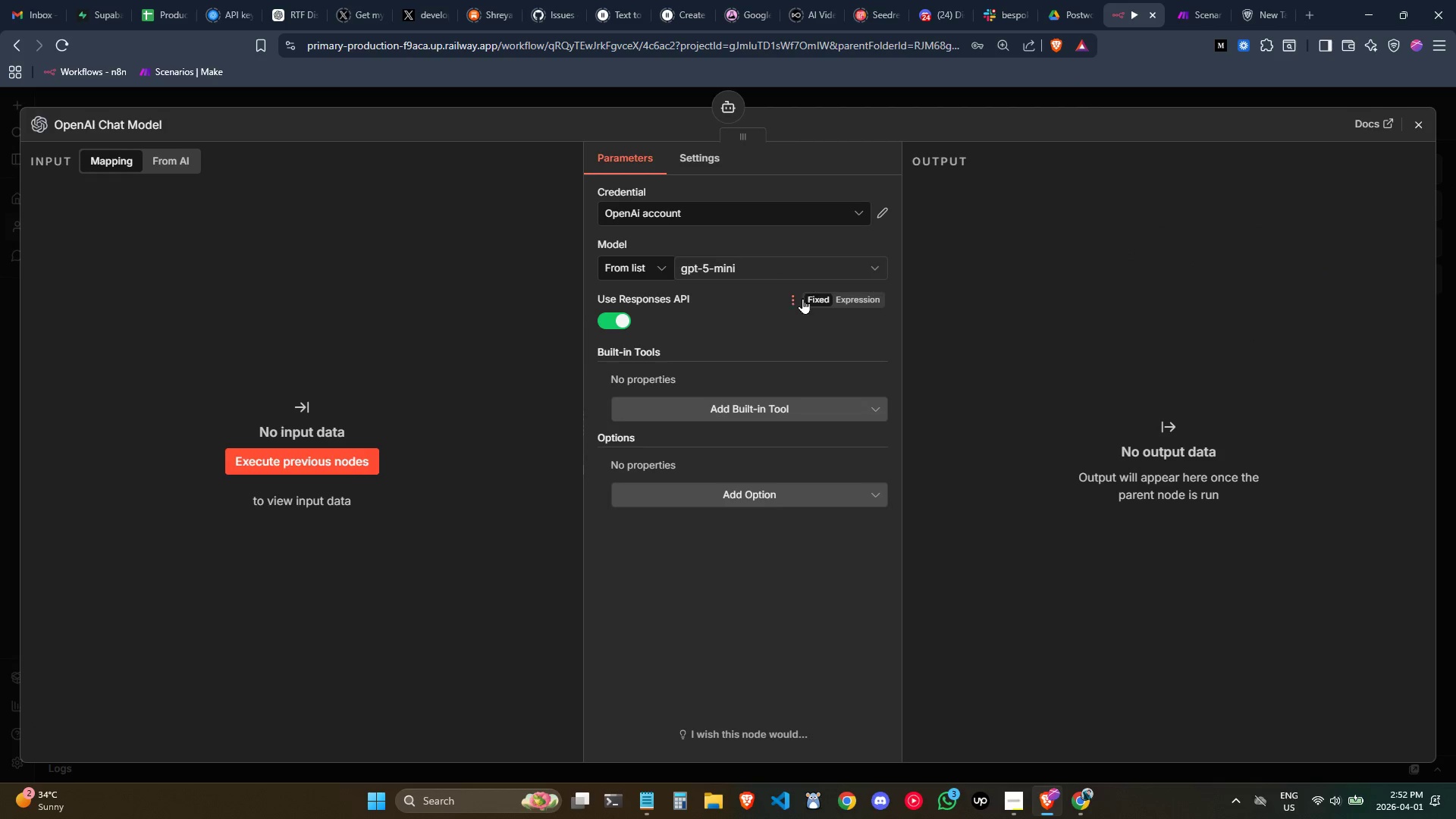 
left_click([760, 270])
 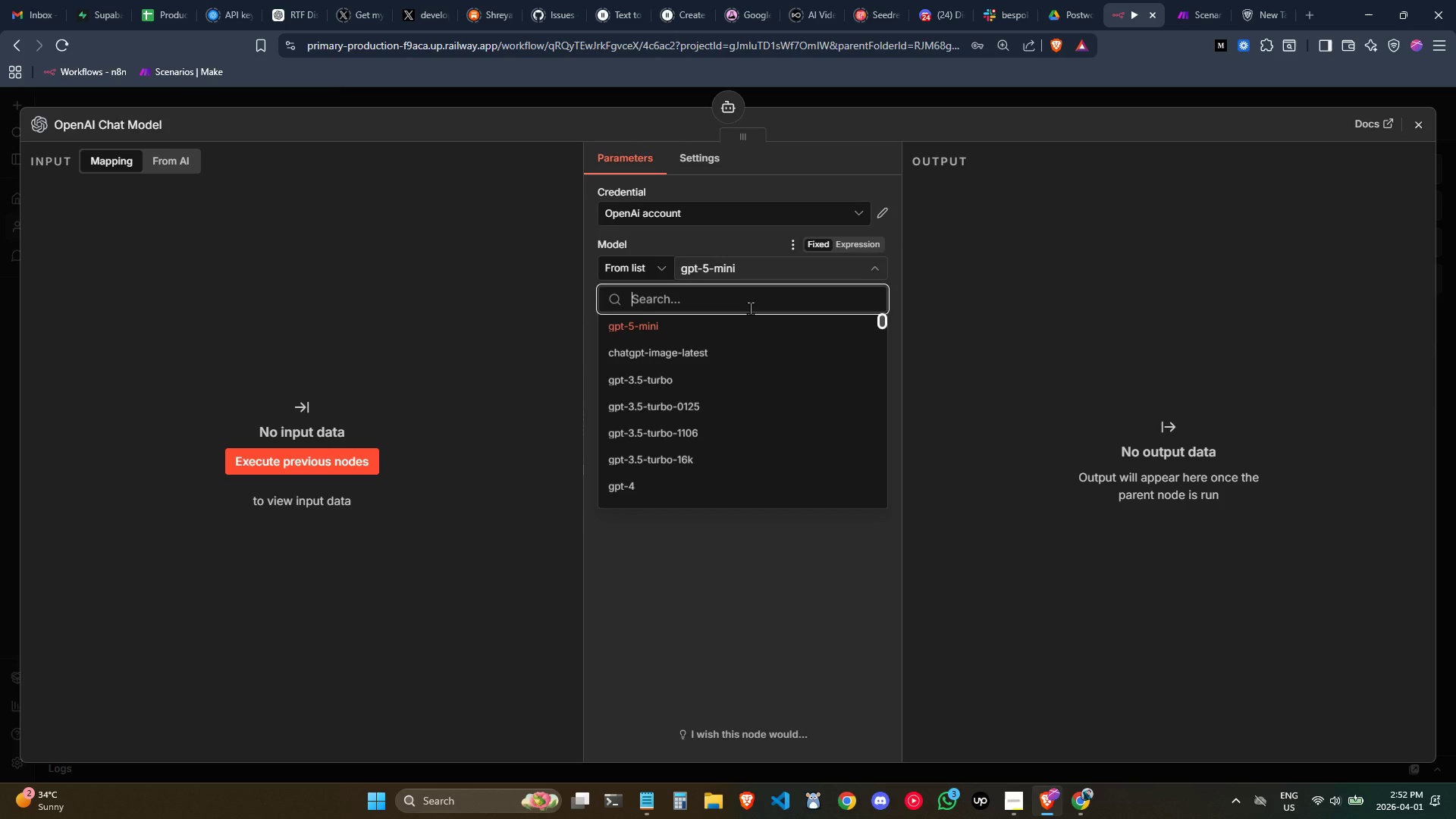 
scroll: coordinate [755, 362], scroll_direction: none, amount: 0.0
 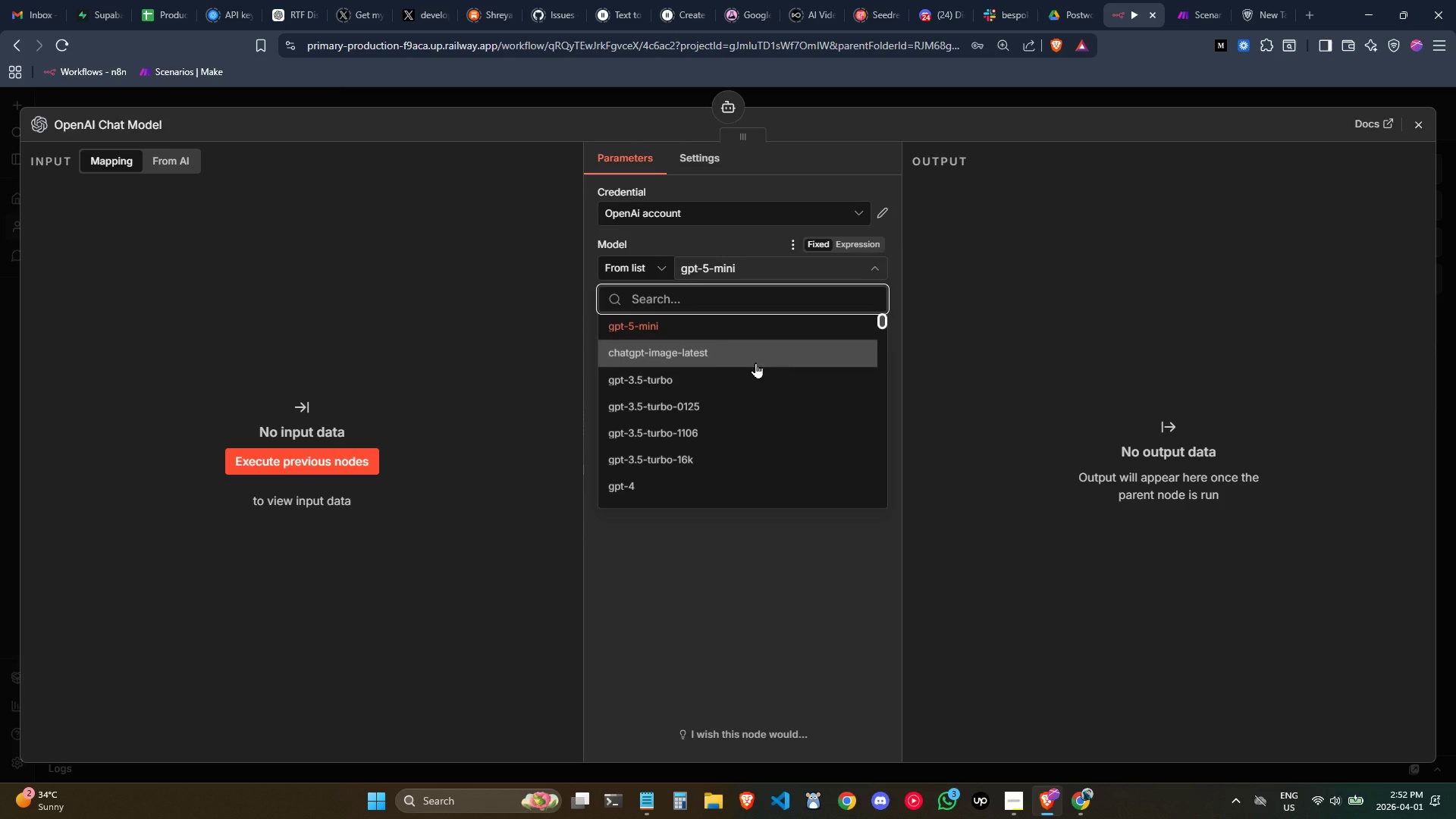 
scroll: coordinate [755, 362], scroll_direction: down, amount: 2.0
 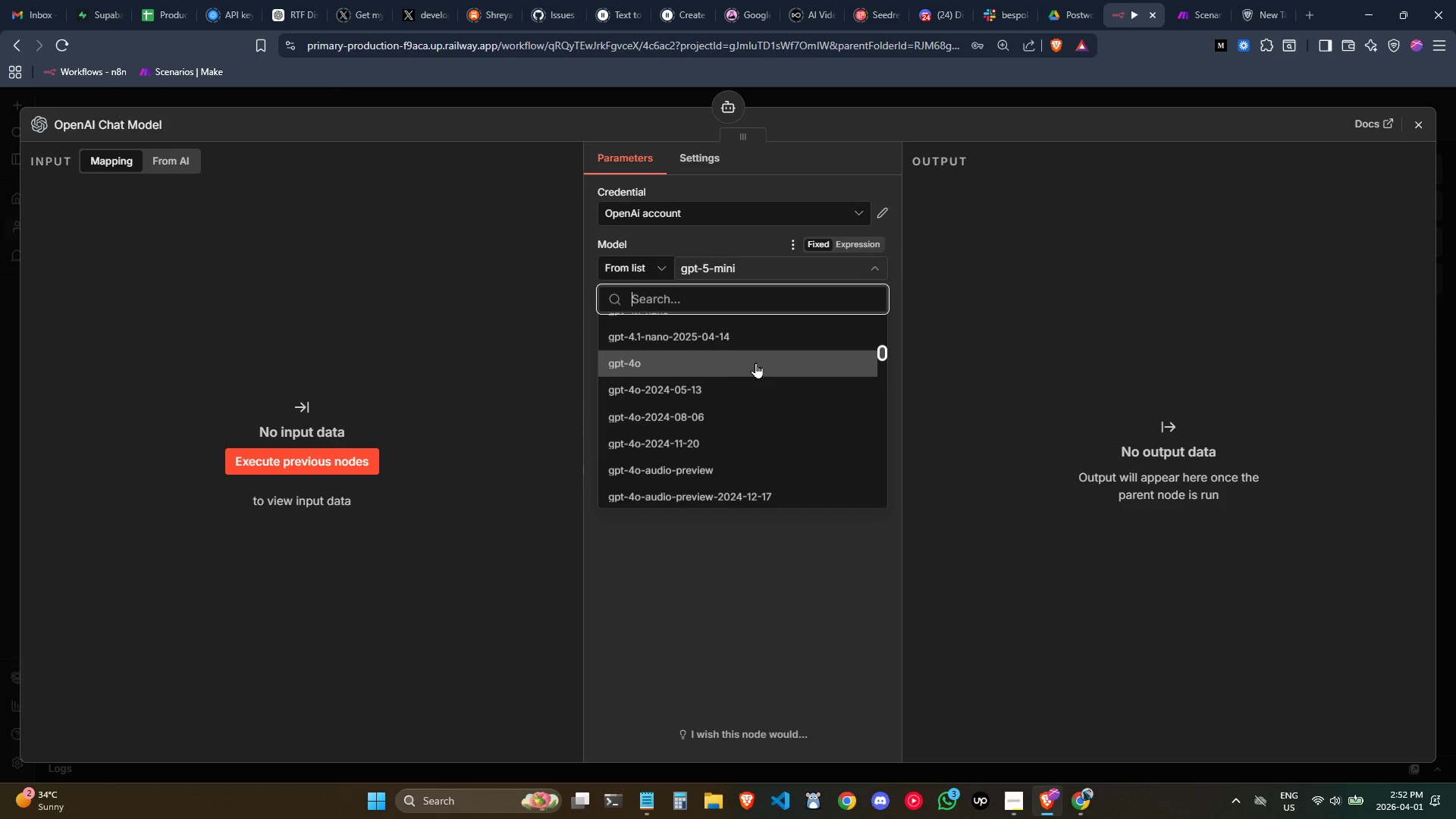 
left_click([755, 362])
 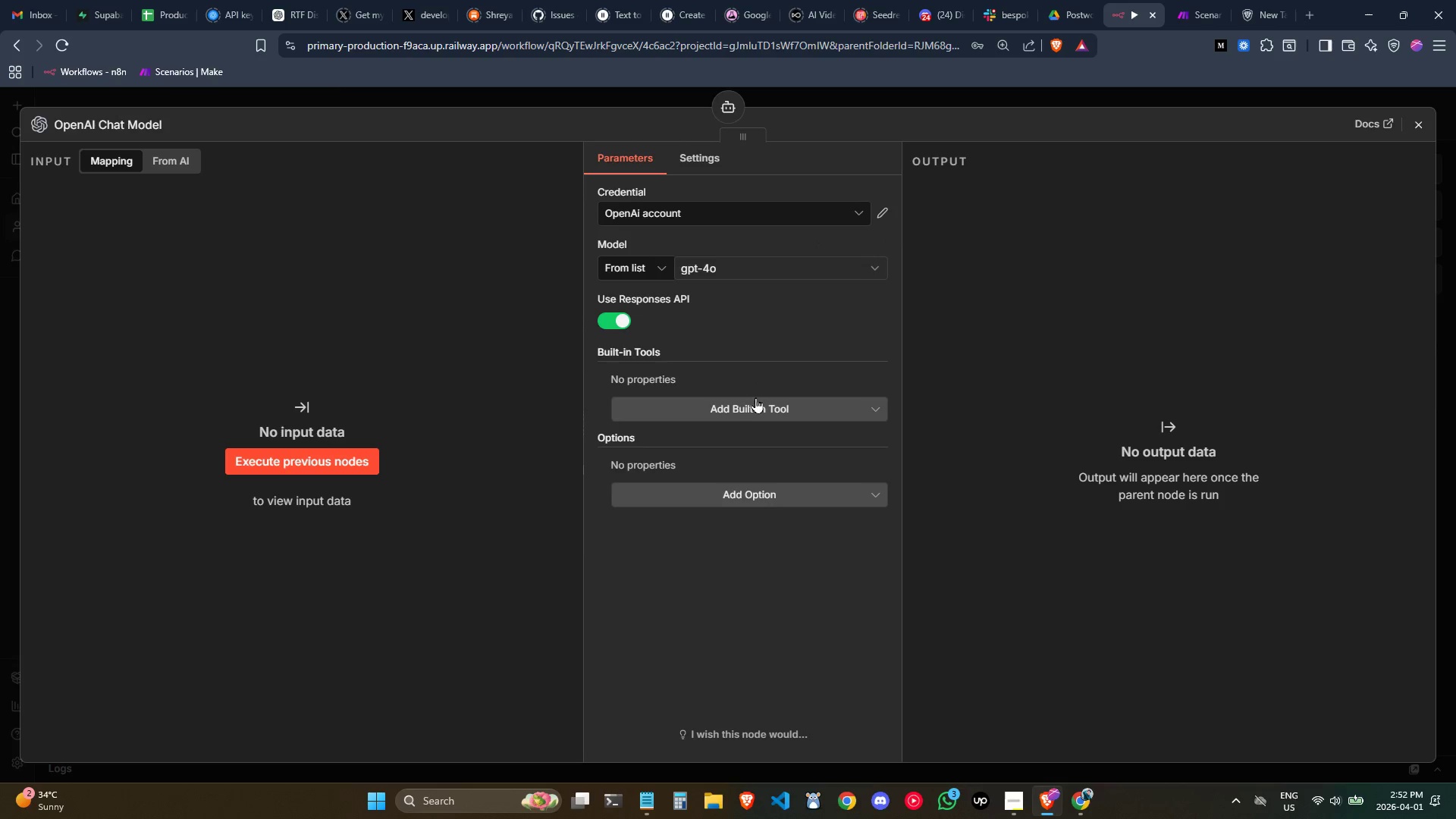 
left_click([761, 403])
 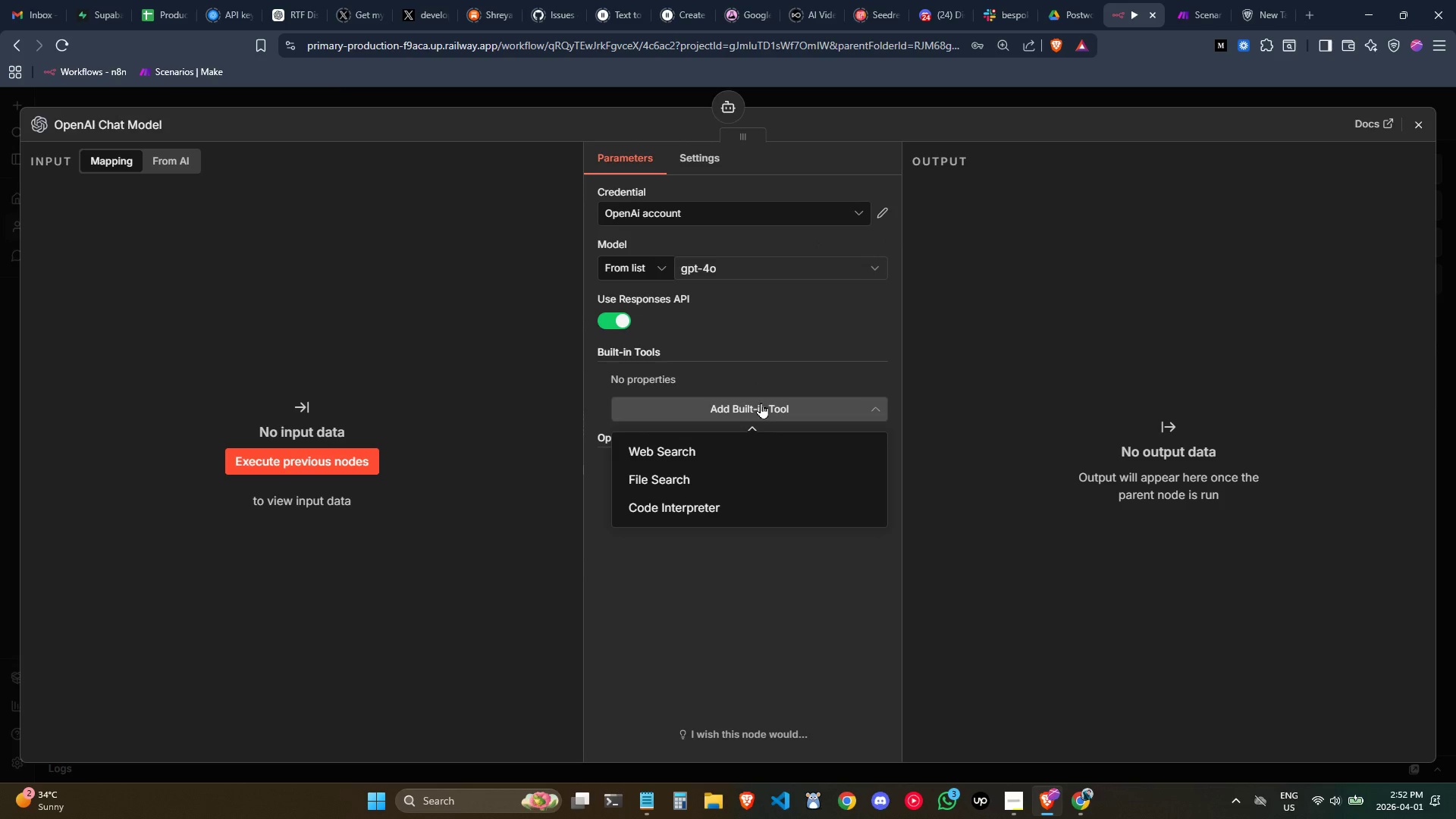 
mouse_move([500, 344])
 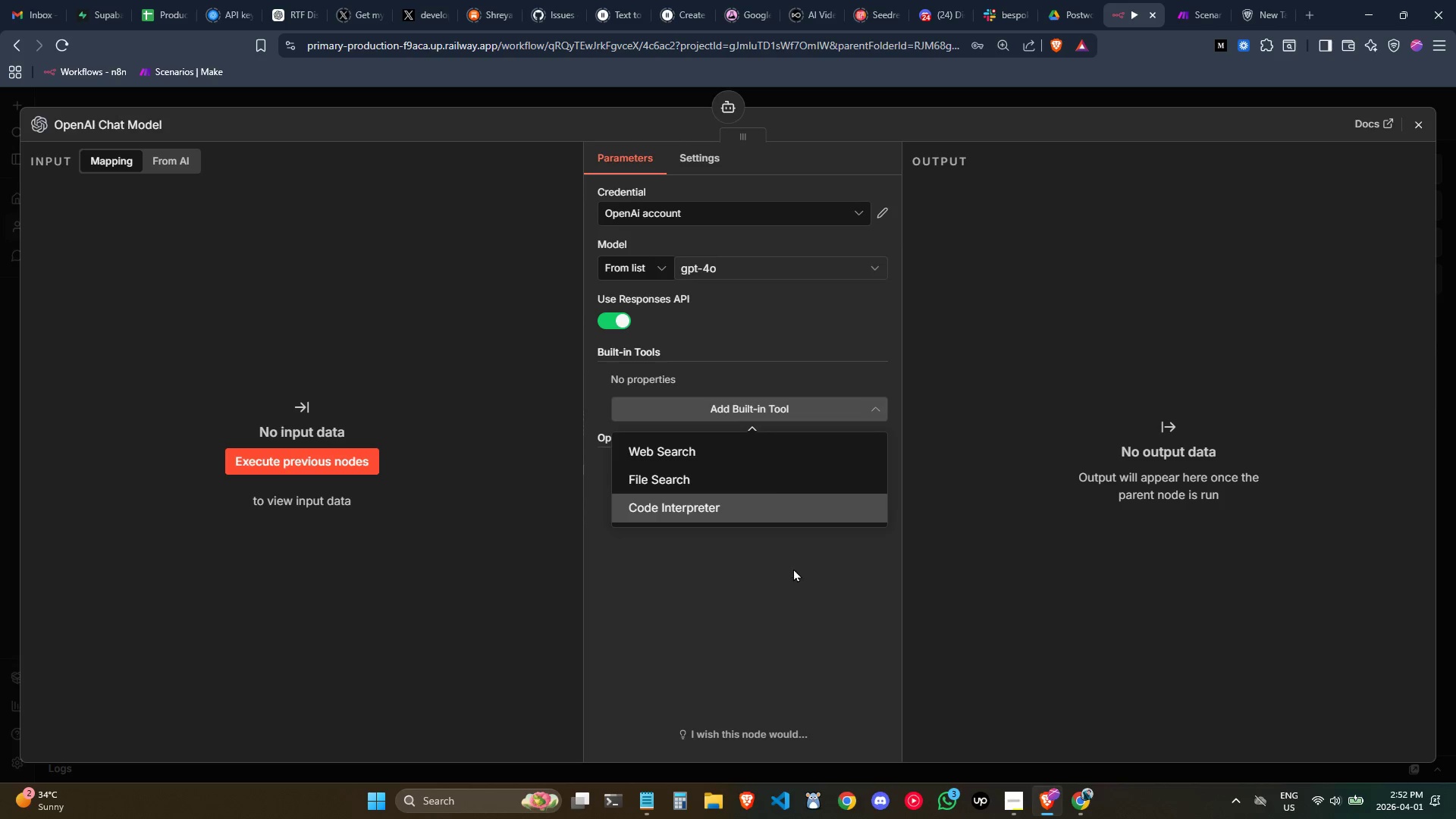 
left_click([786, 569])
 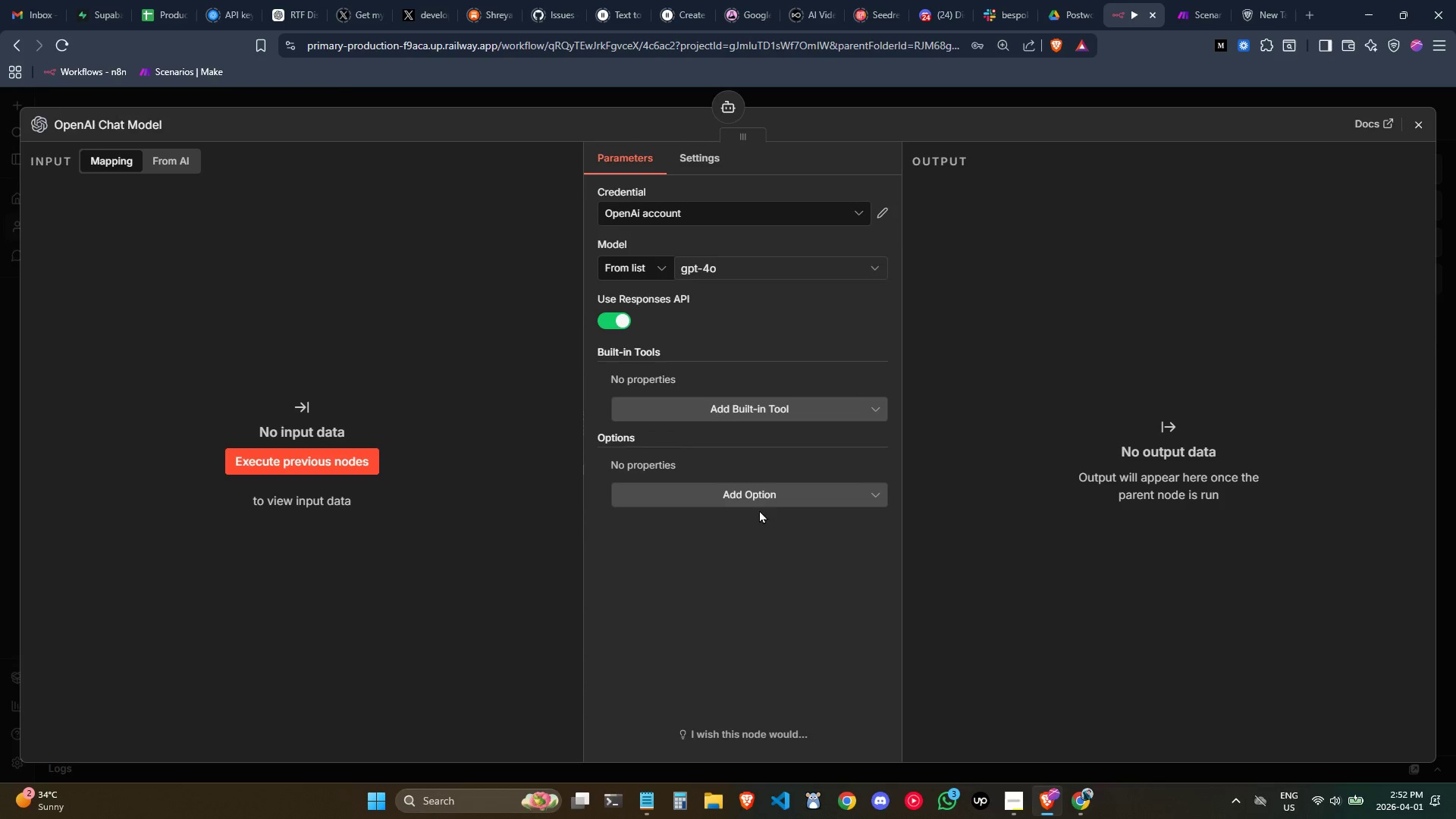 
left_click([758, 501])
 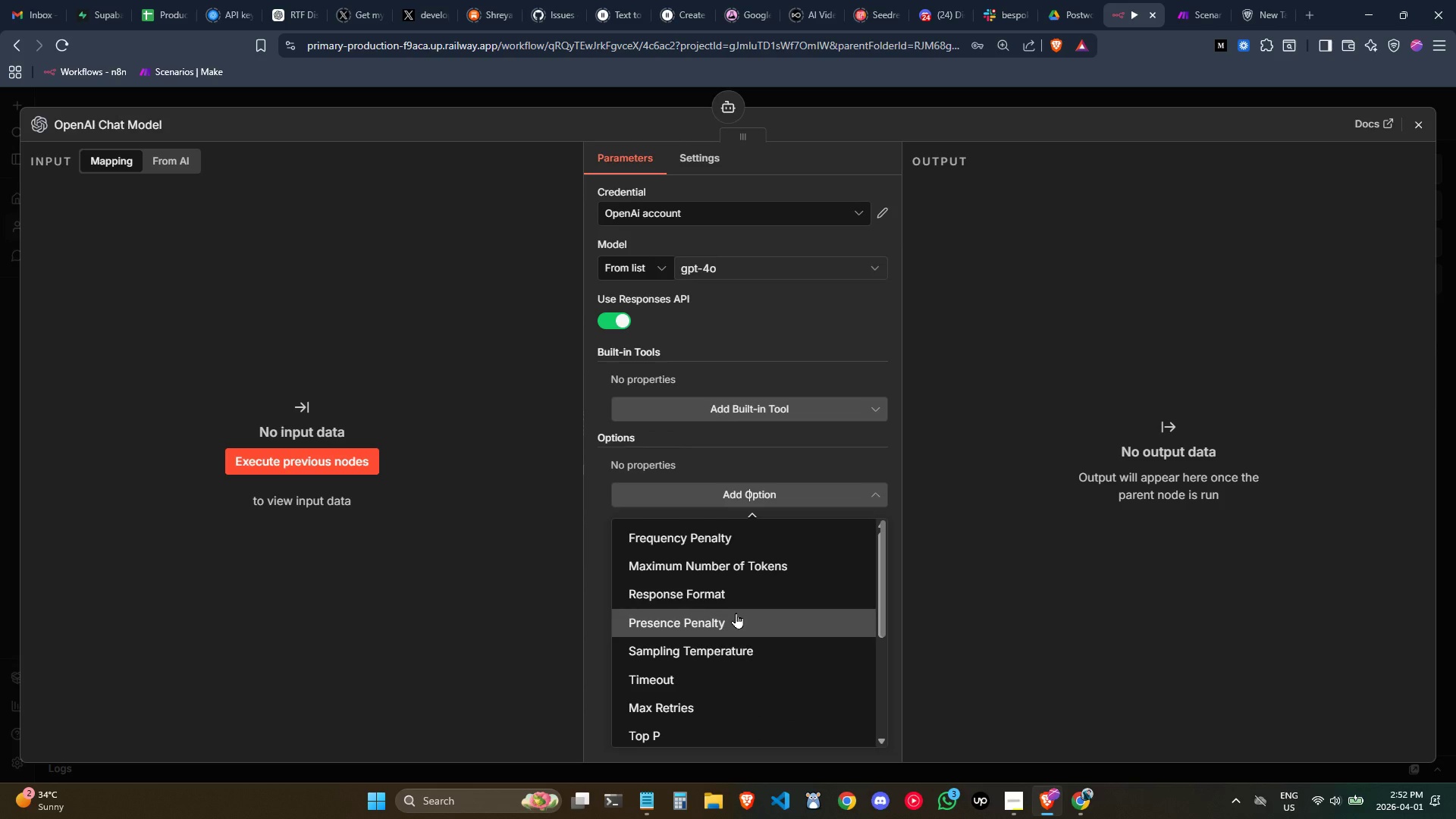 
wait(7.55)
 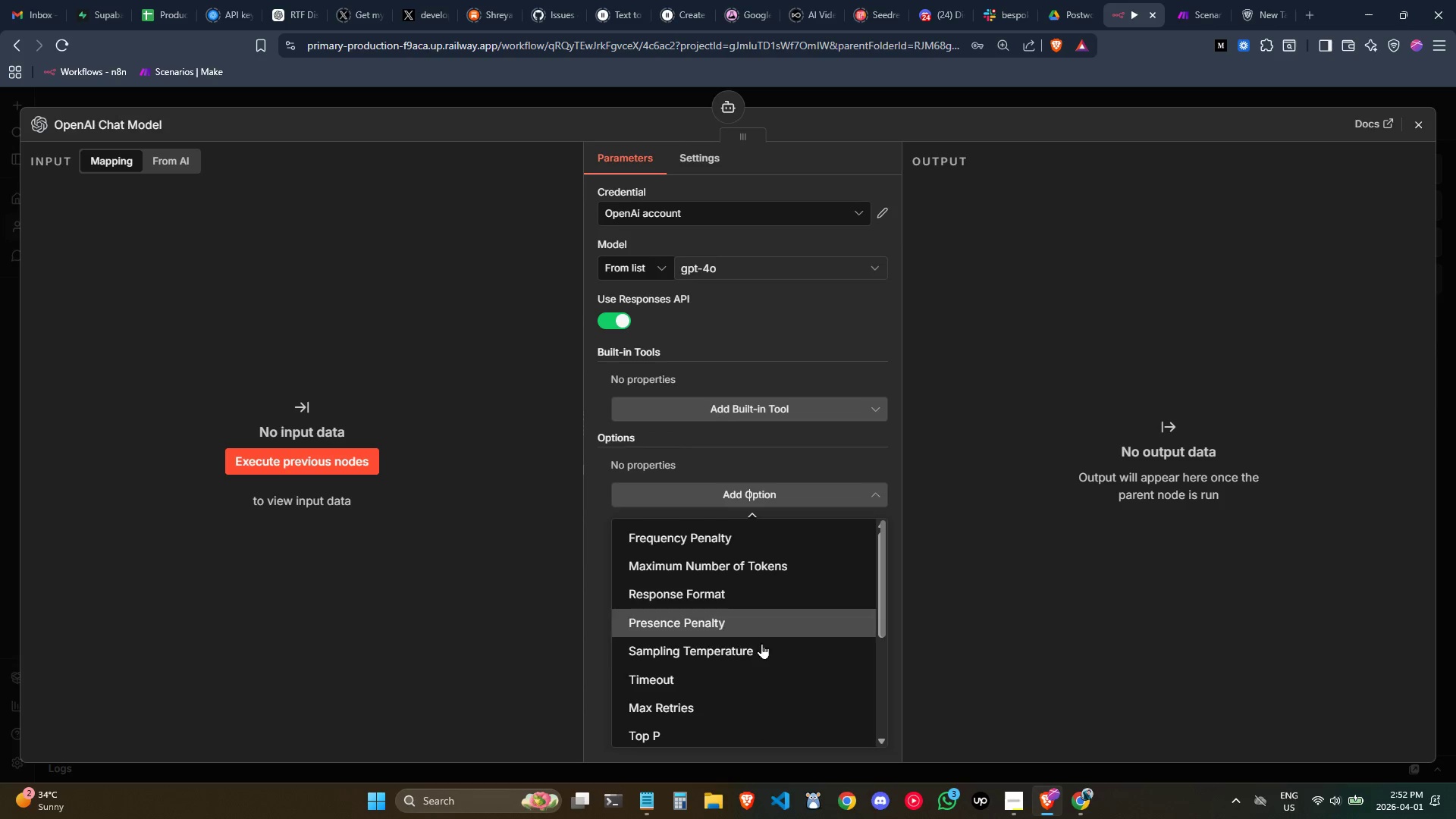 
left_click([737, 573])
 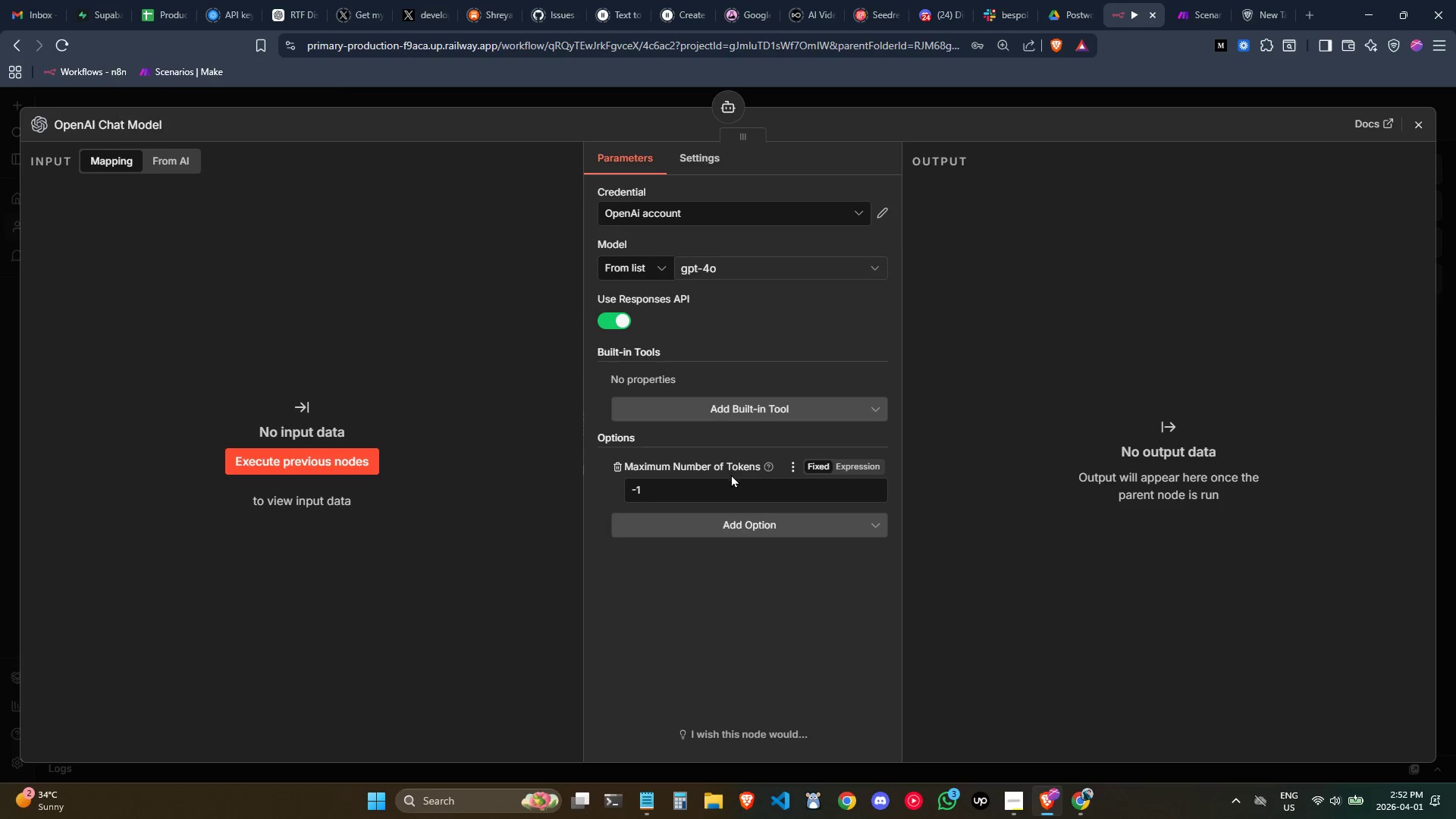 
double_click([727, 479])
 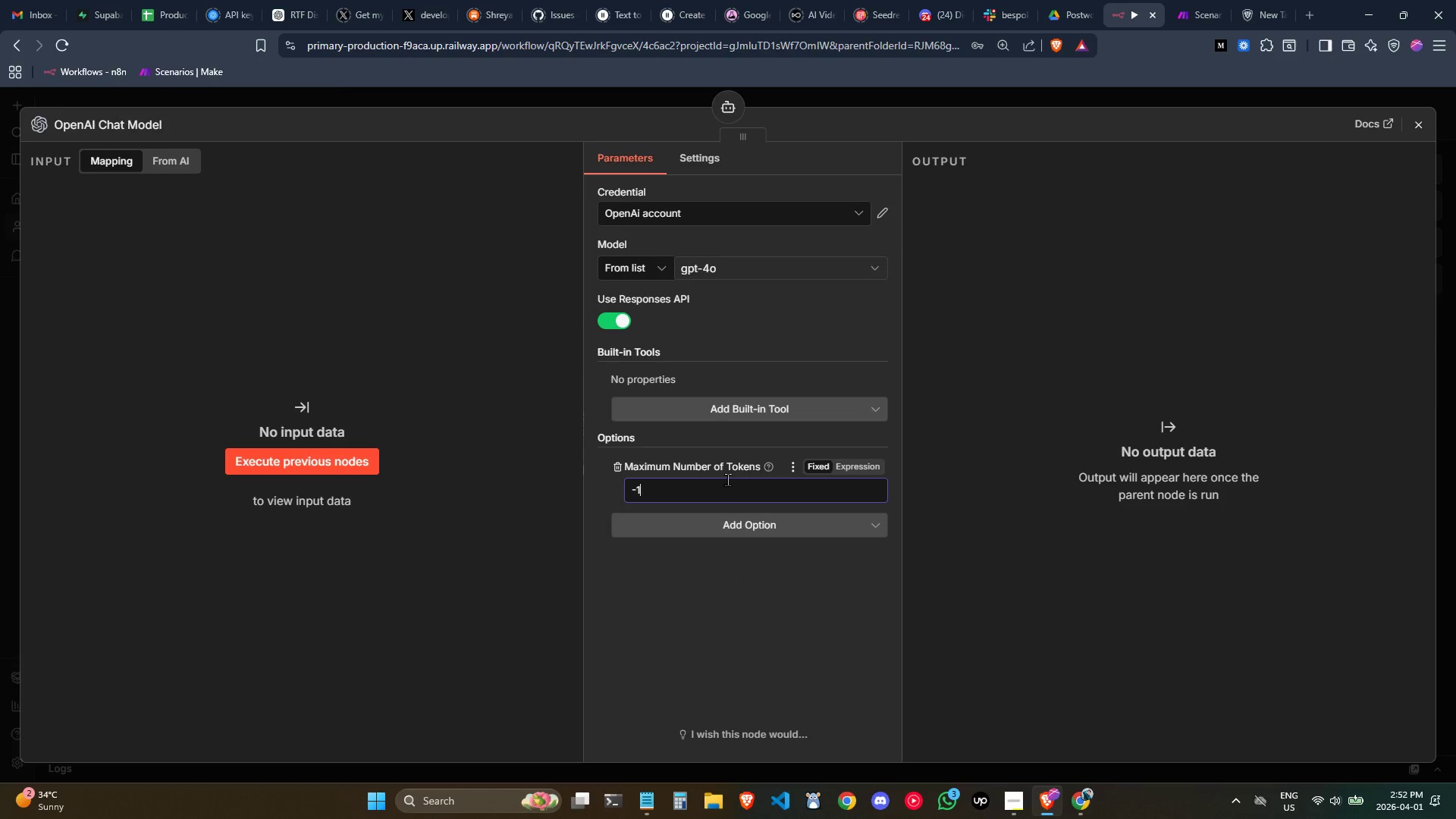 
key(Backspace)
key(Backspace)
key(Backspace)
type(400)
 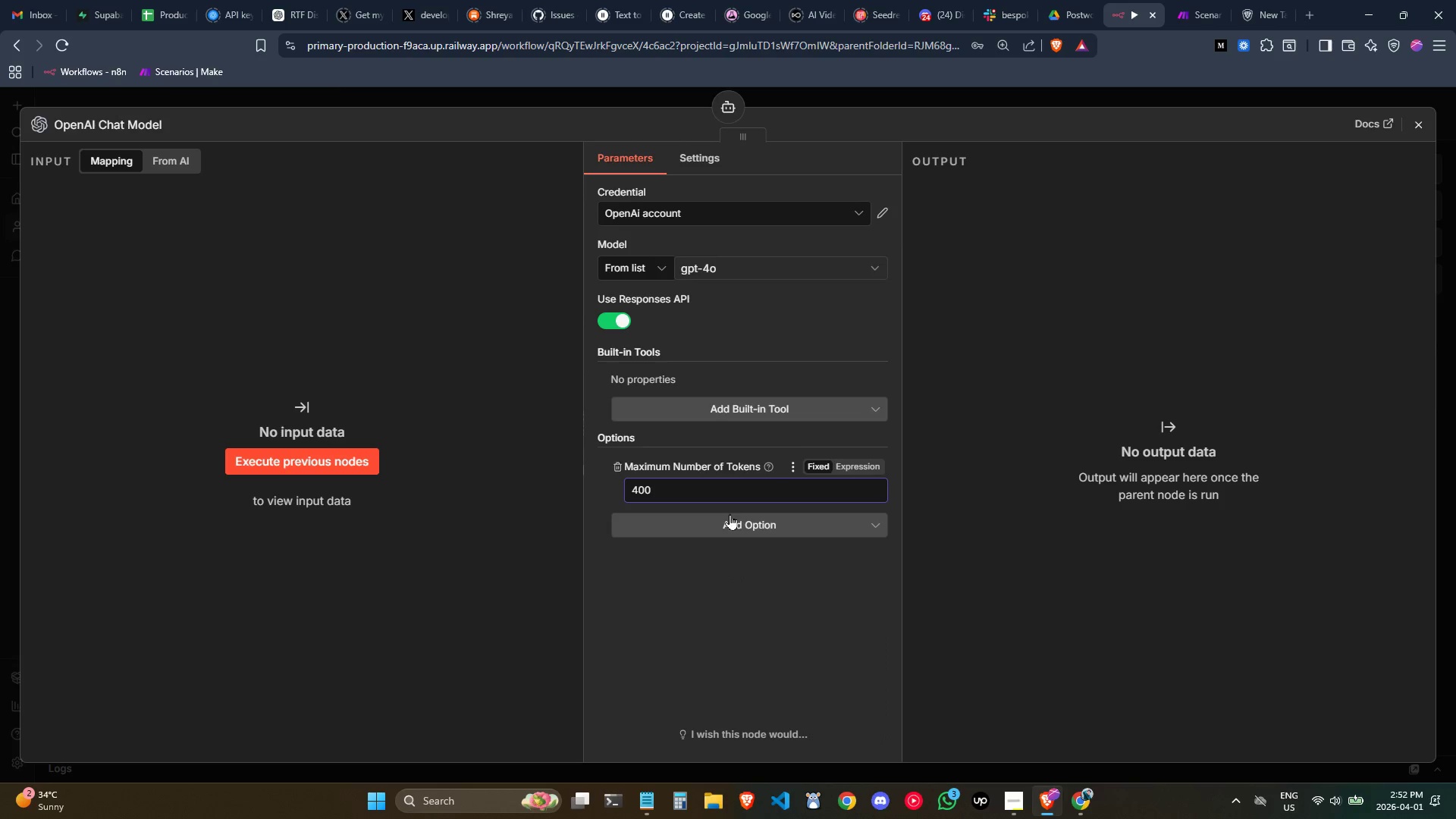 
left_click([730, 514])
 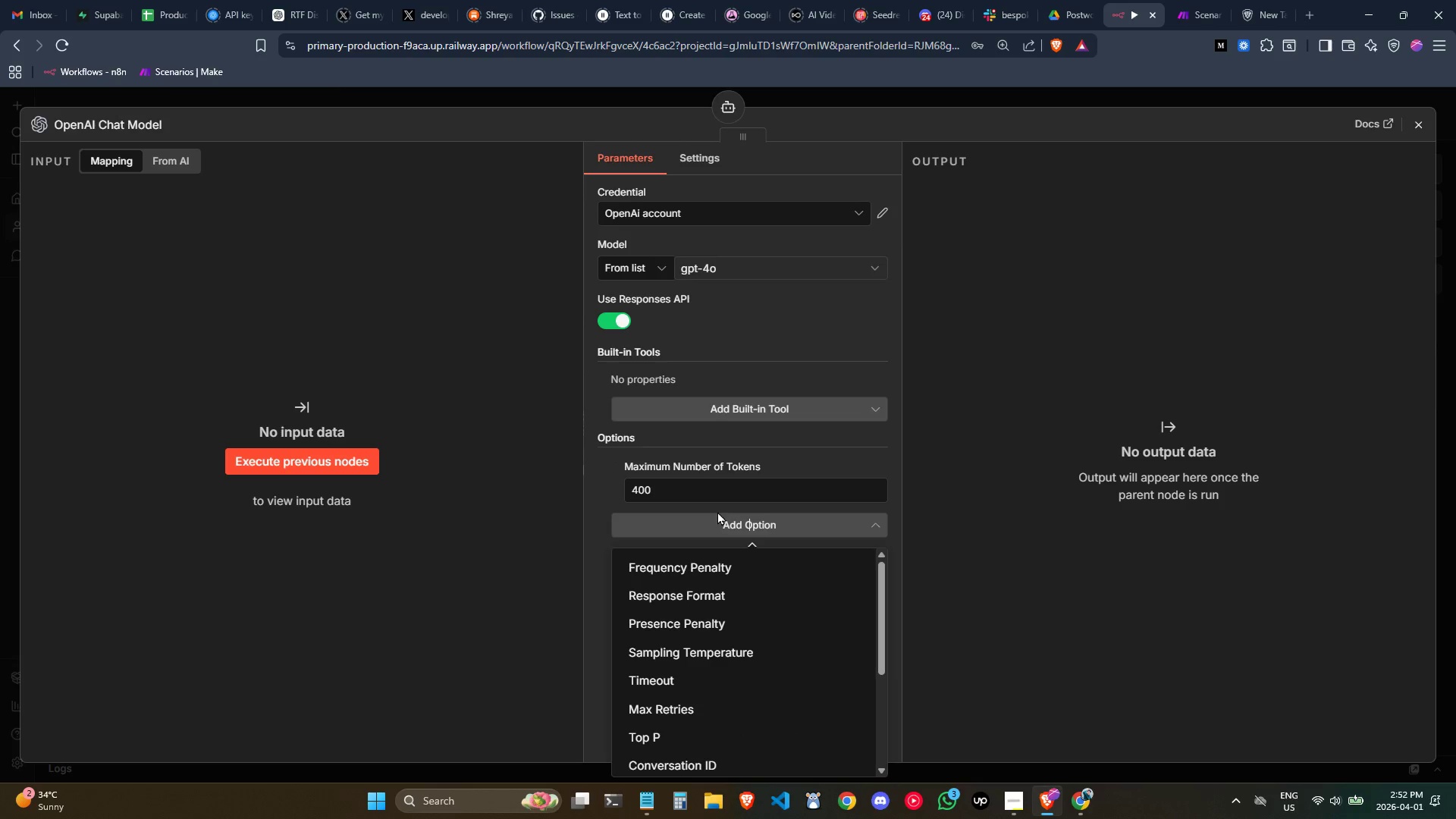 
scroll: coordinate [744, 570], scroll_direction: down, amount: 1.0
 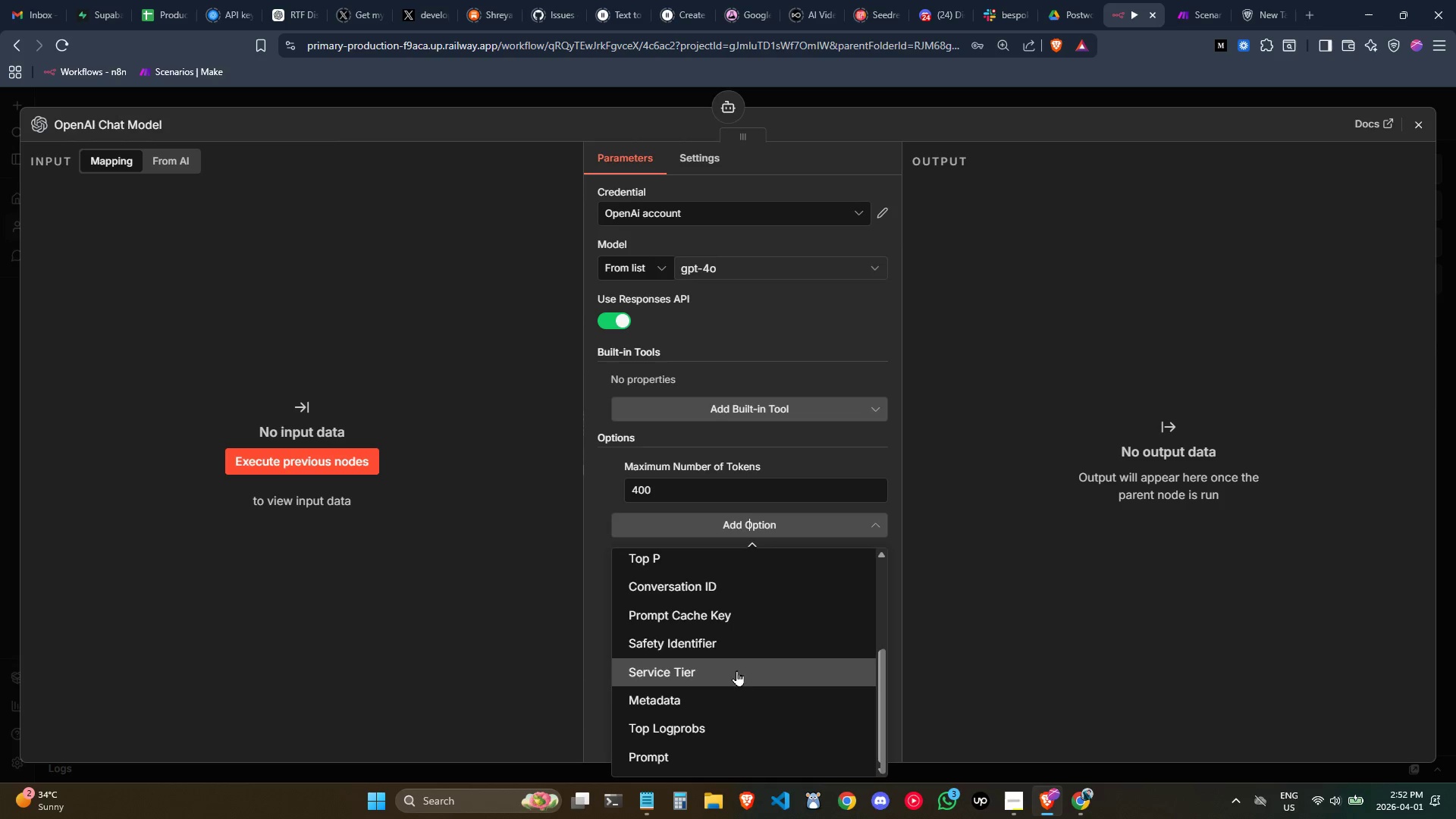 
scroll: coordinate [732, 675], scroll_direction: none, amount: 0.0
 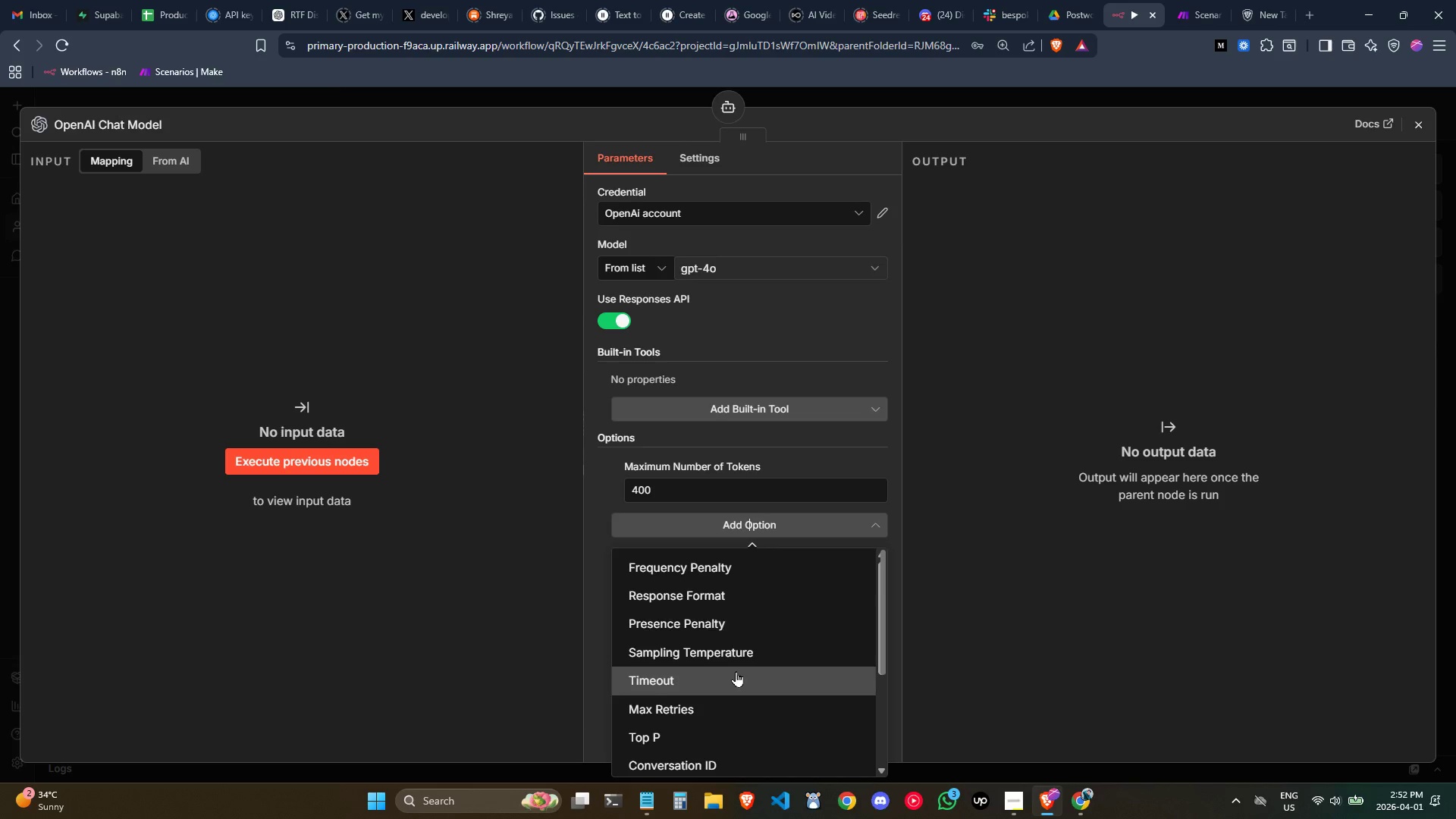 
scroll: coordinate [731, 626], scroll_direction: down, amount: 1.0
 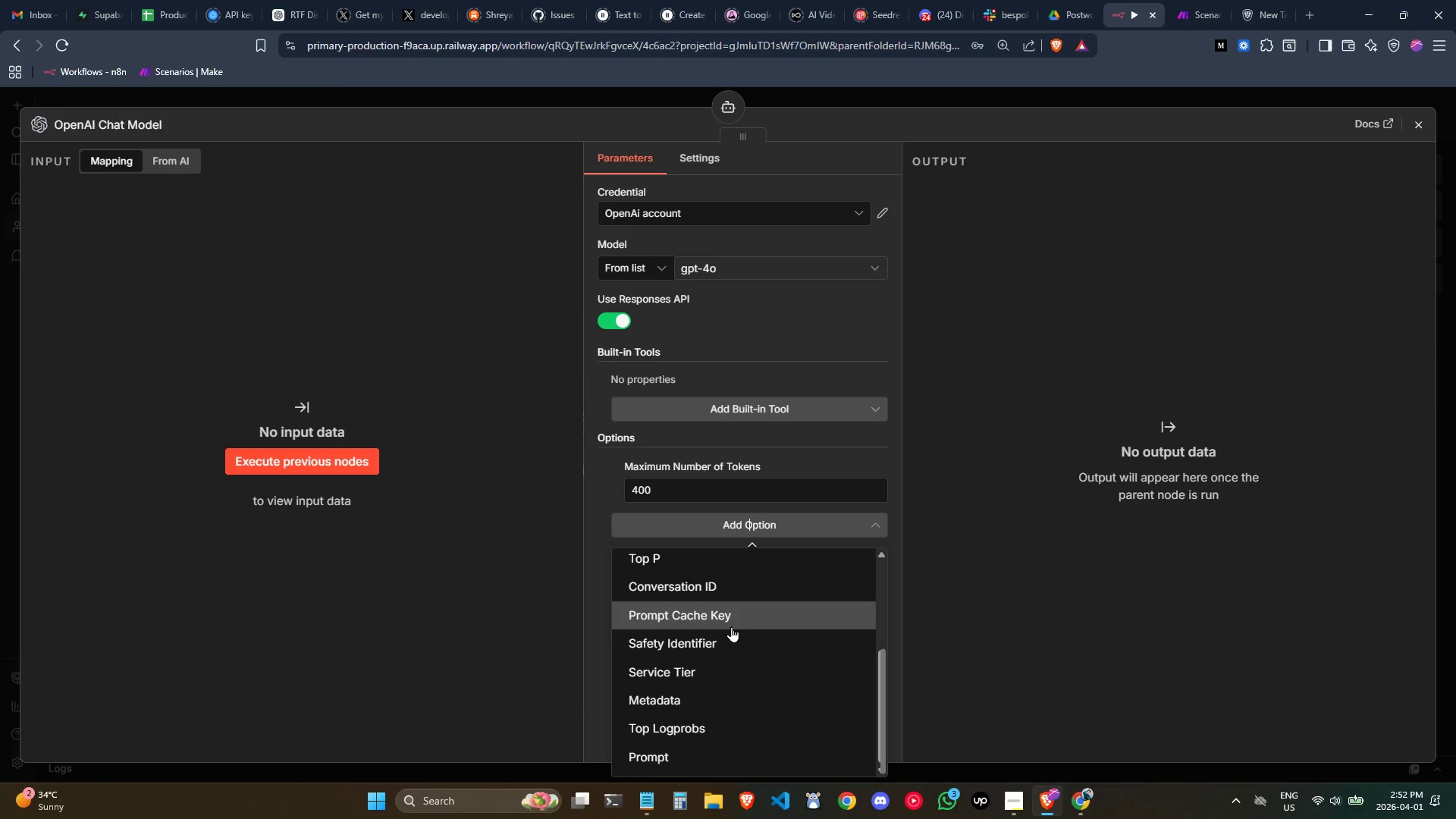 
scroll: coordinate [733, 658], scroll_direction: up, amount: 1.0
 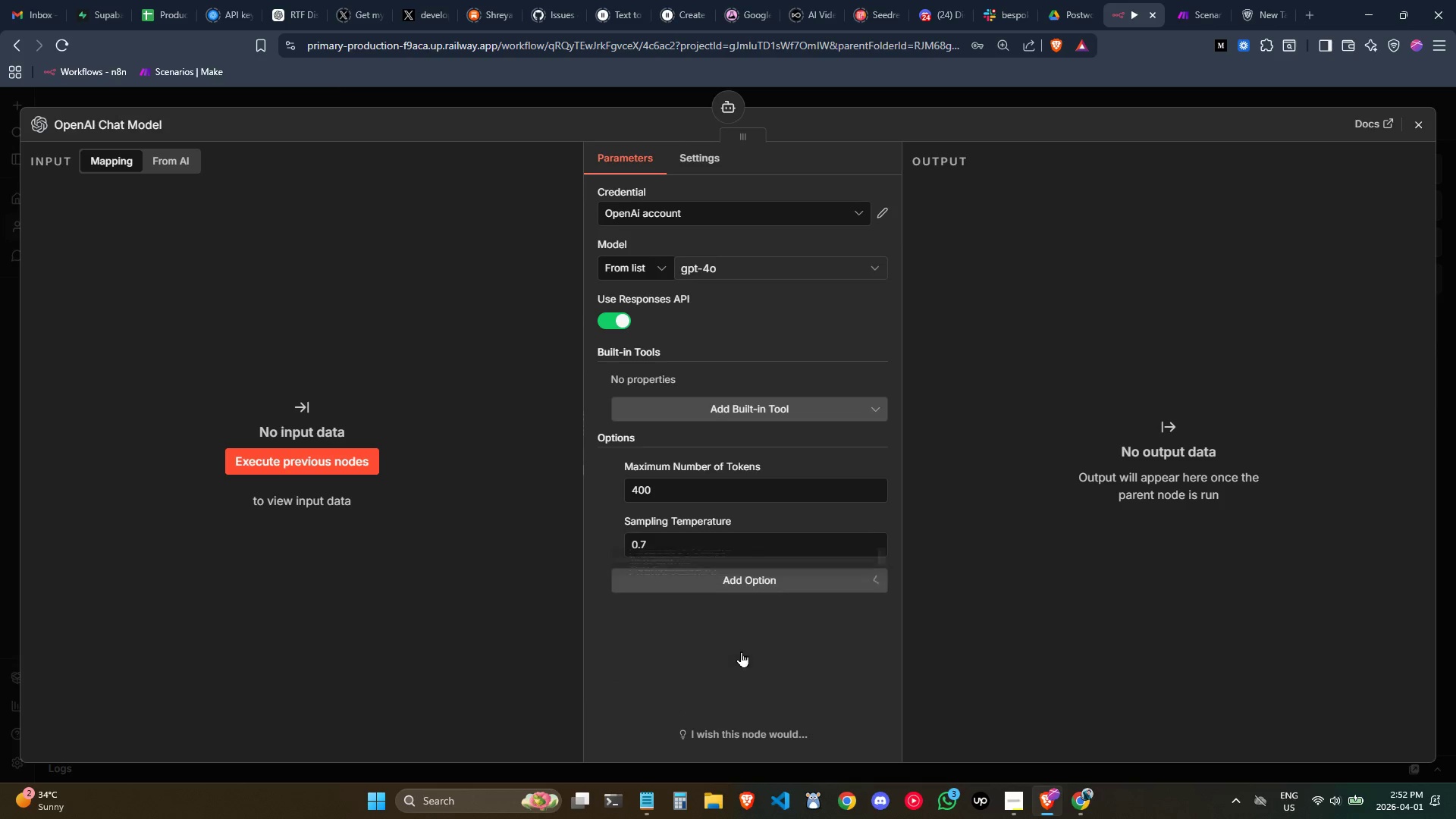 
left_click([721, 544])
 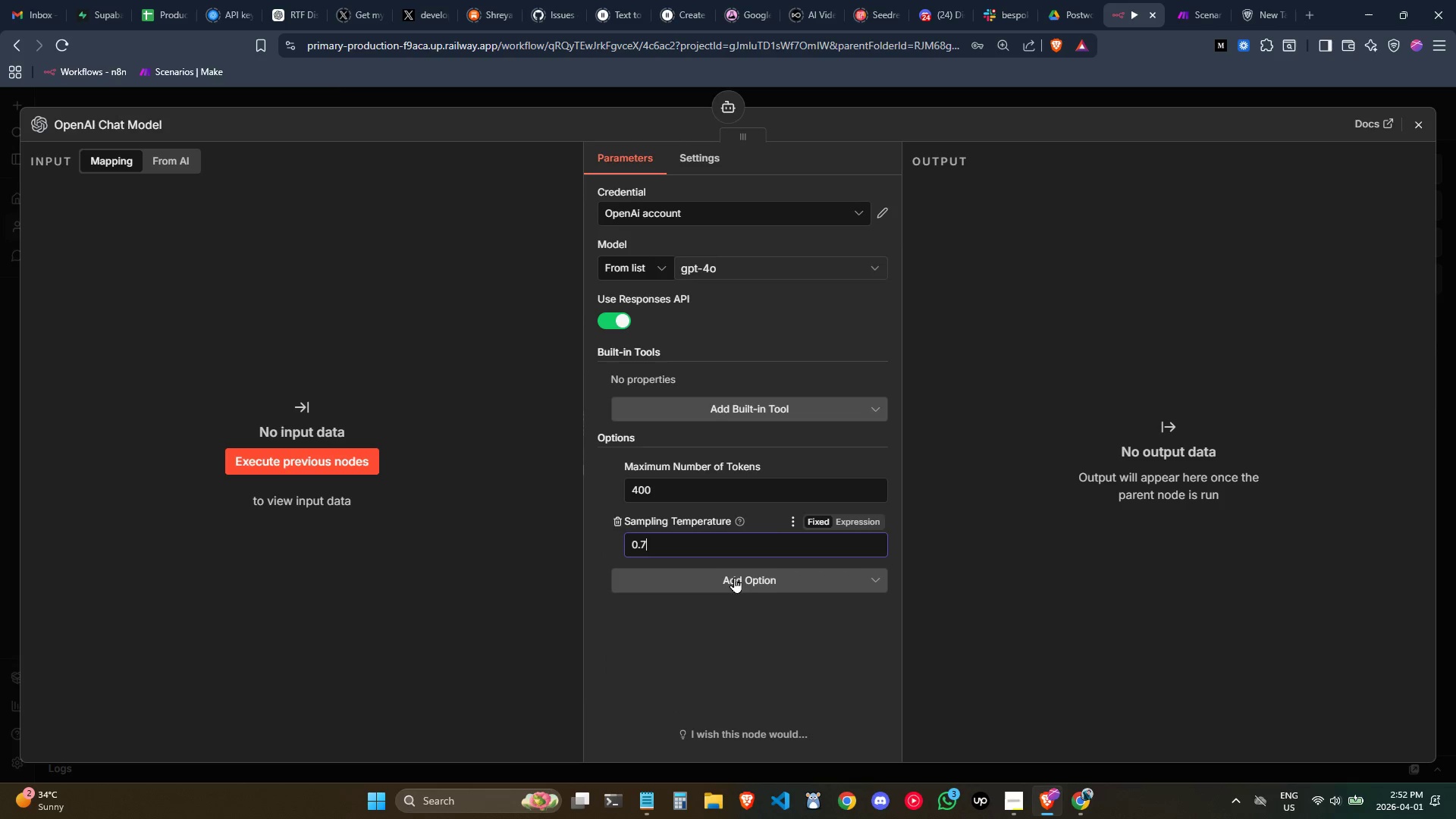 
left_click([725, 645])
 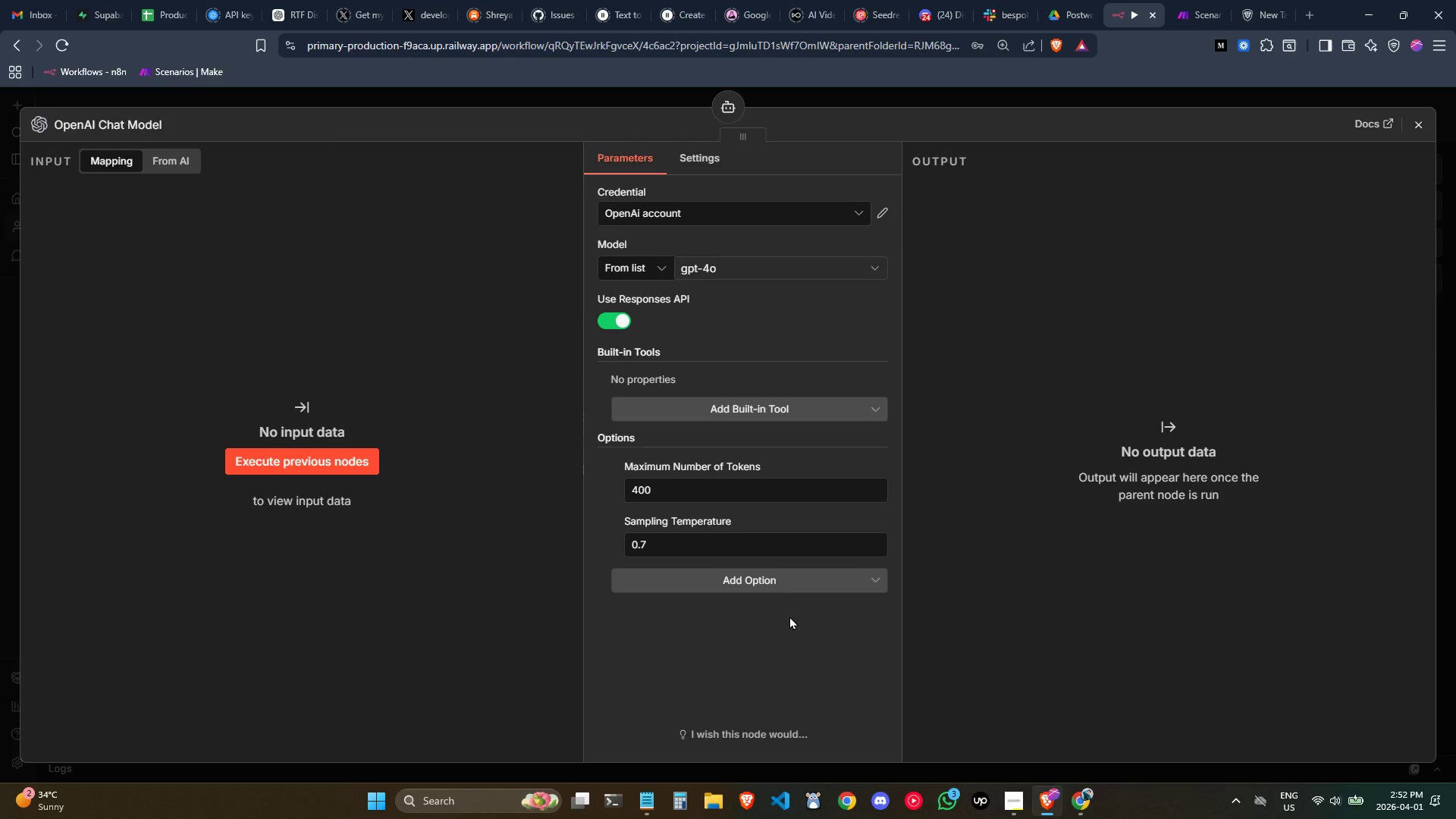 
double_click([726, 269])
 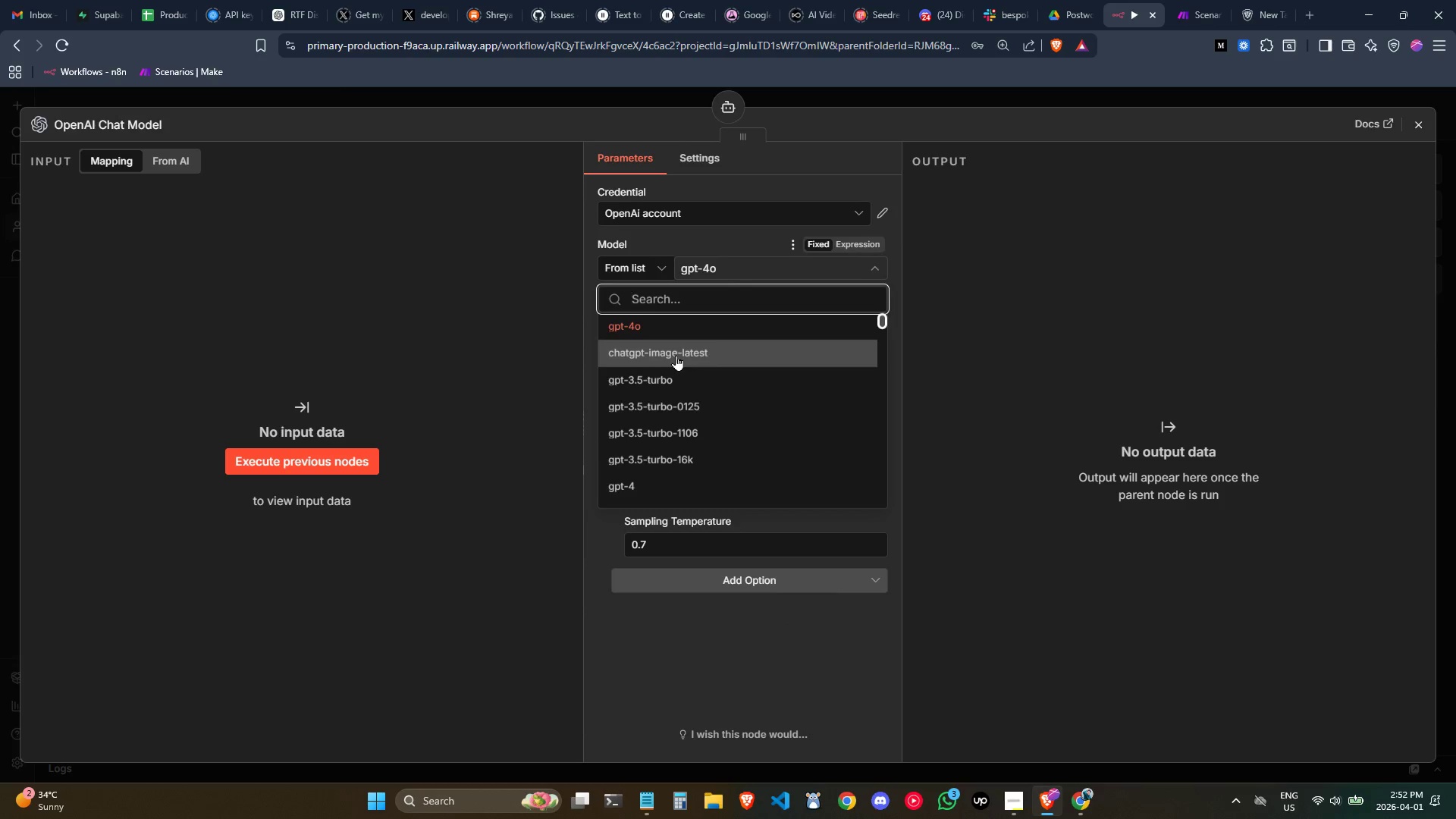 
scroll: coordinate [682, 358], scroll_direction: down, amount: 4.0
 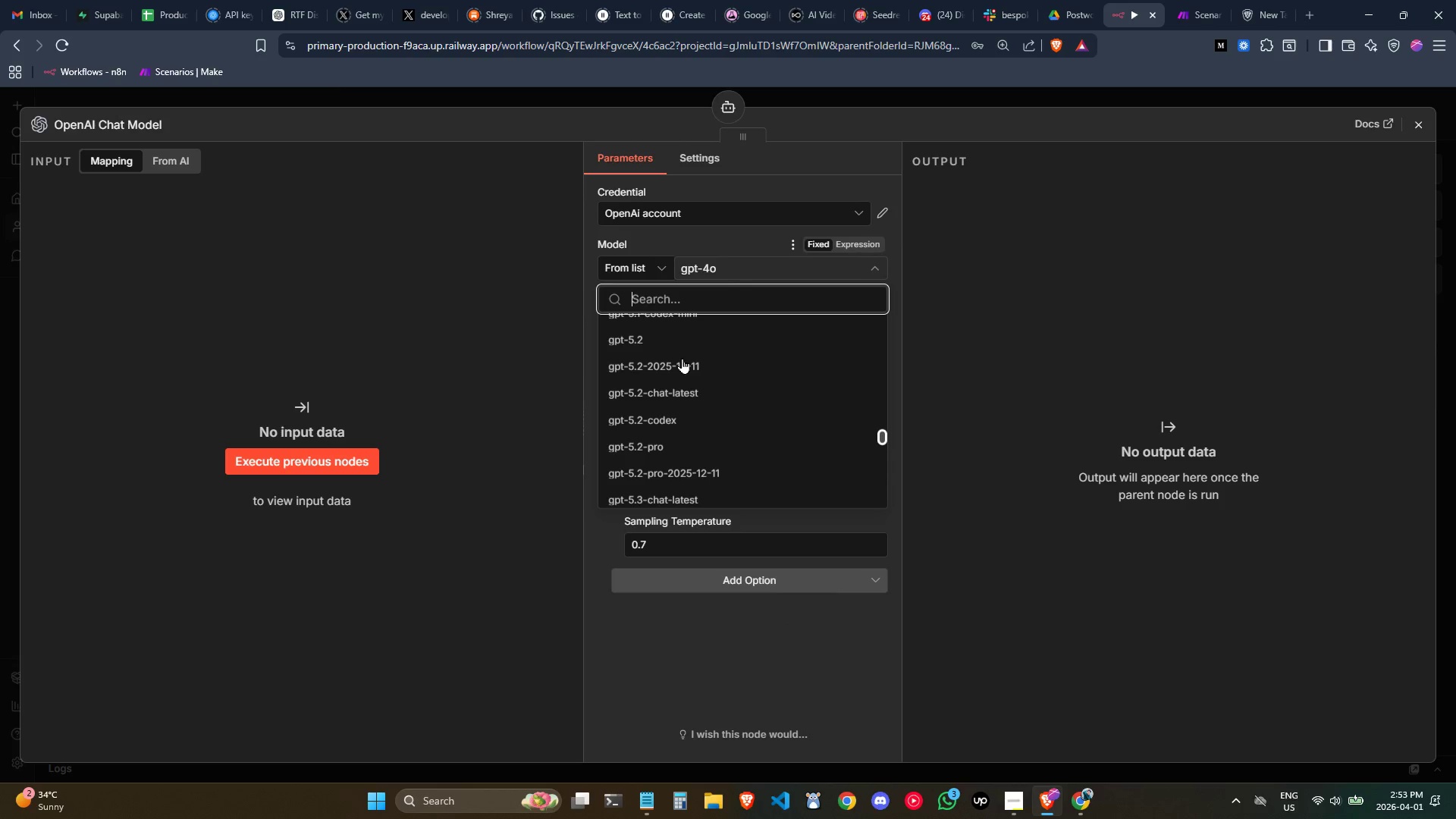 
scroll: coordinate [682, 358], scroll_direction: none, amount: 0.0
 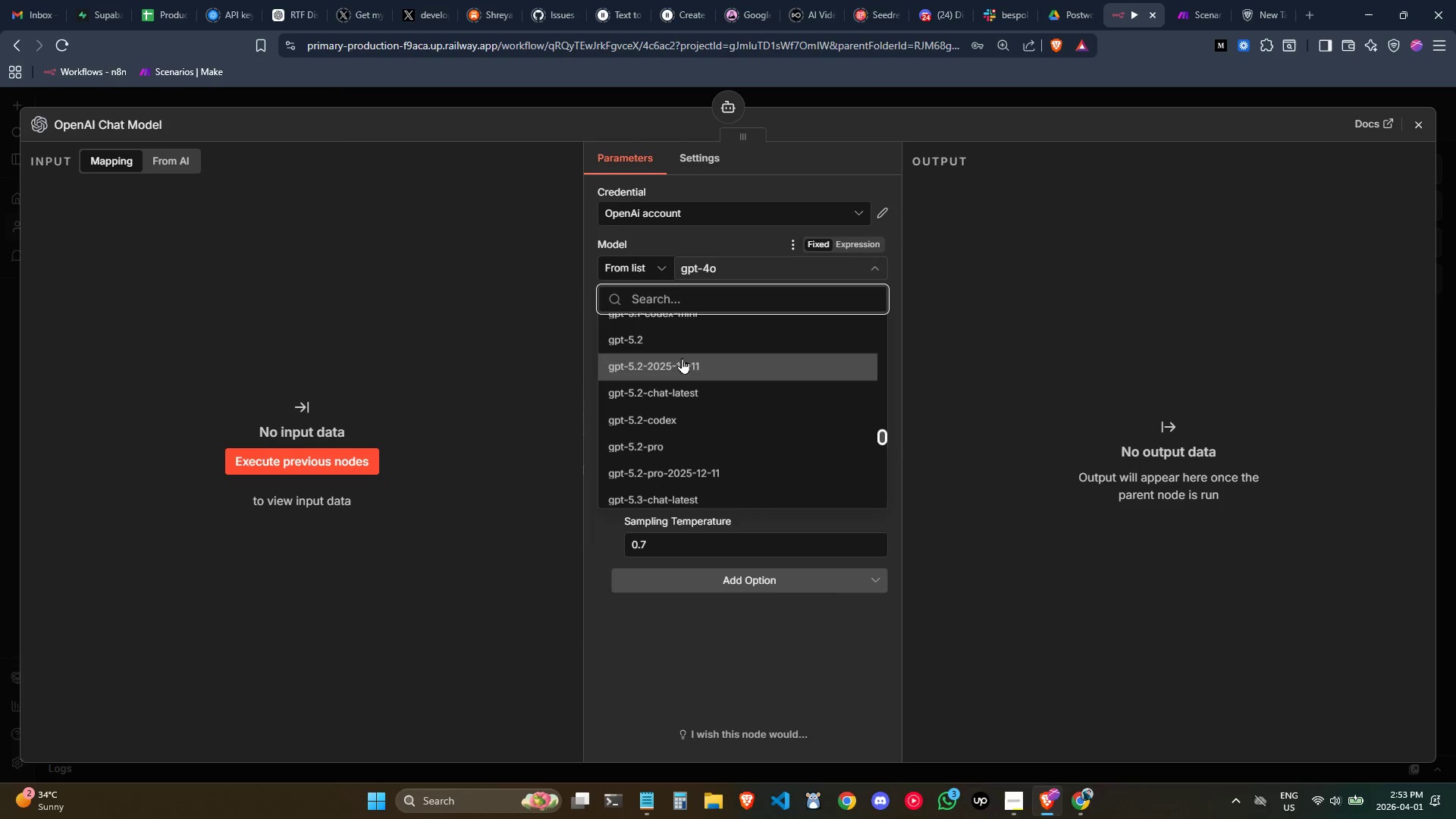 
scroll: coordinate [682, 358], scroll_direction: down, amount: 3.0
 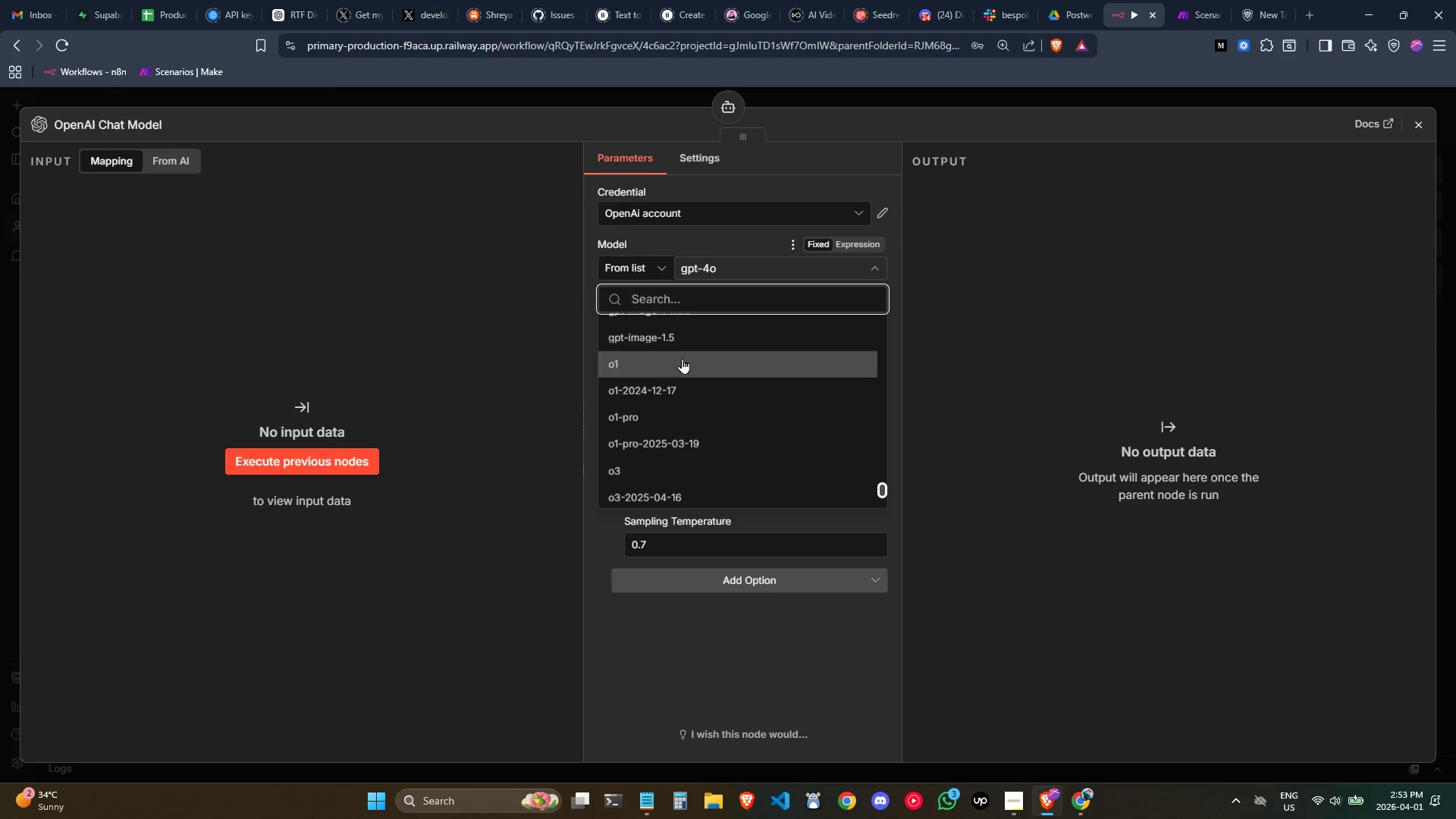 
scroll: coordinate [685, 359], scroll_direction: up, amount: 5.0
 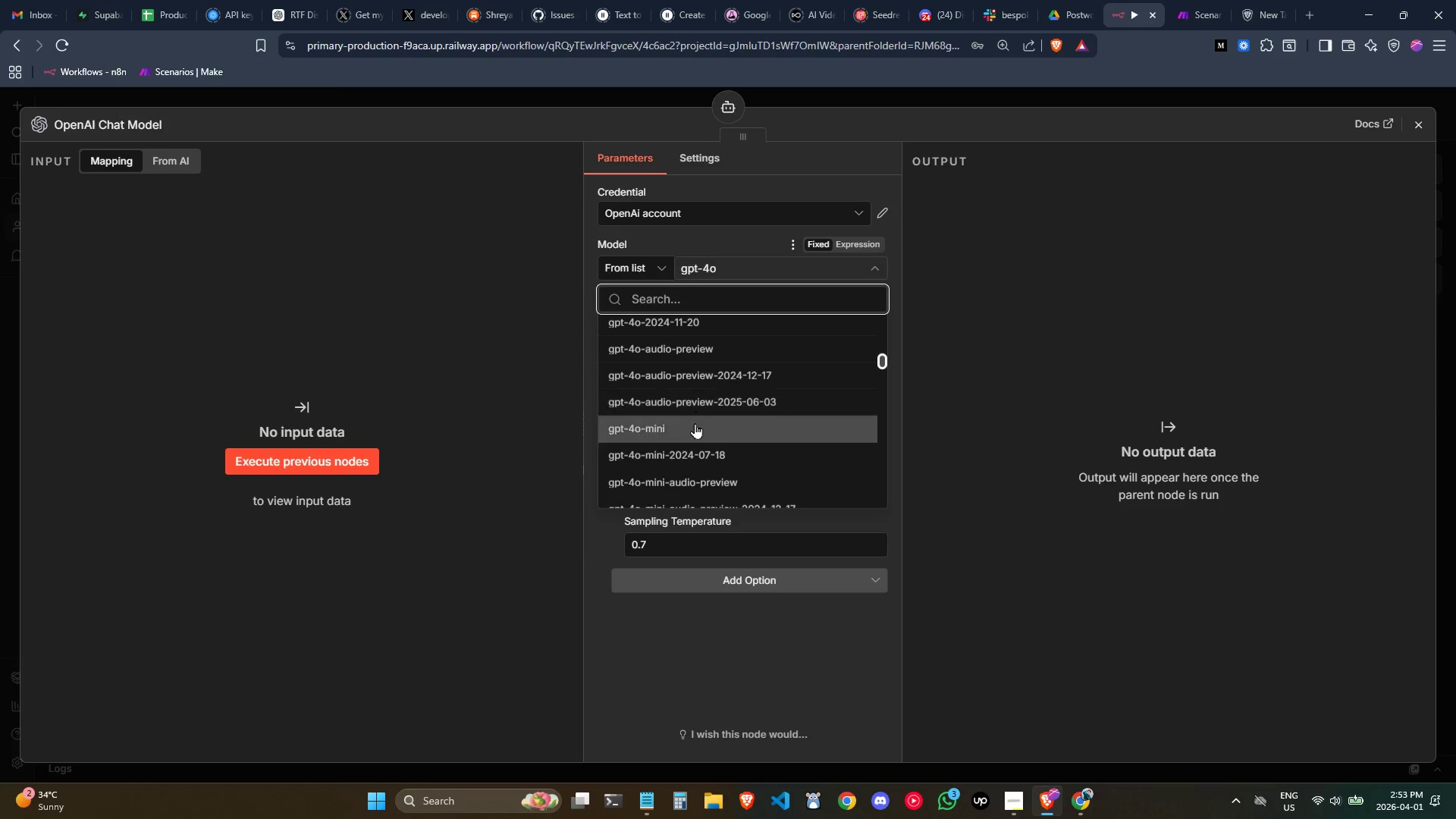 
left_click([695, 423])
 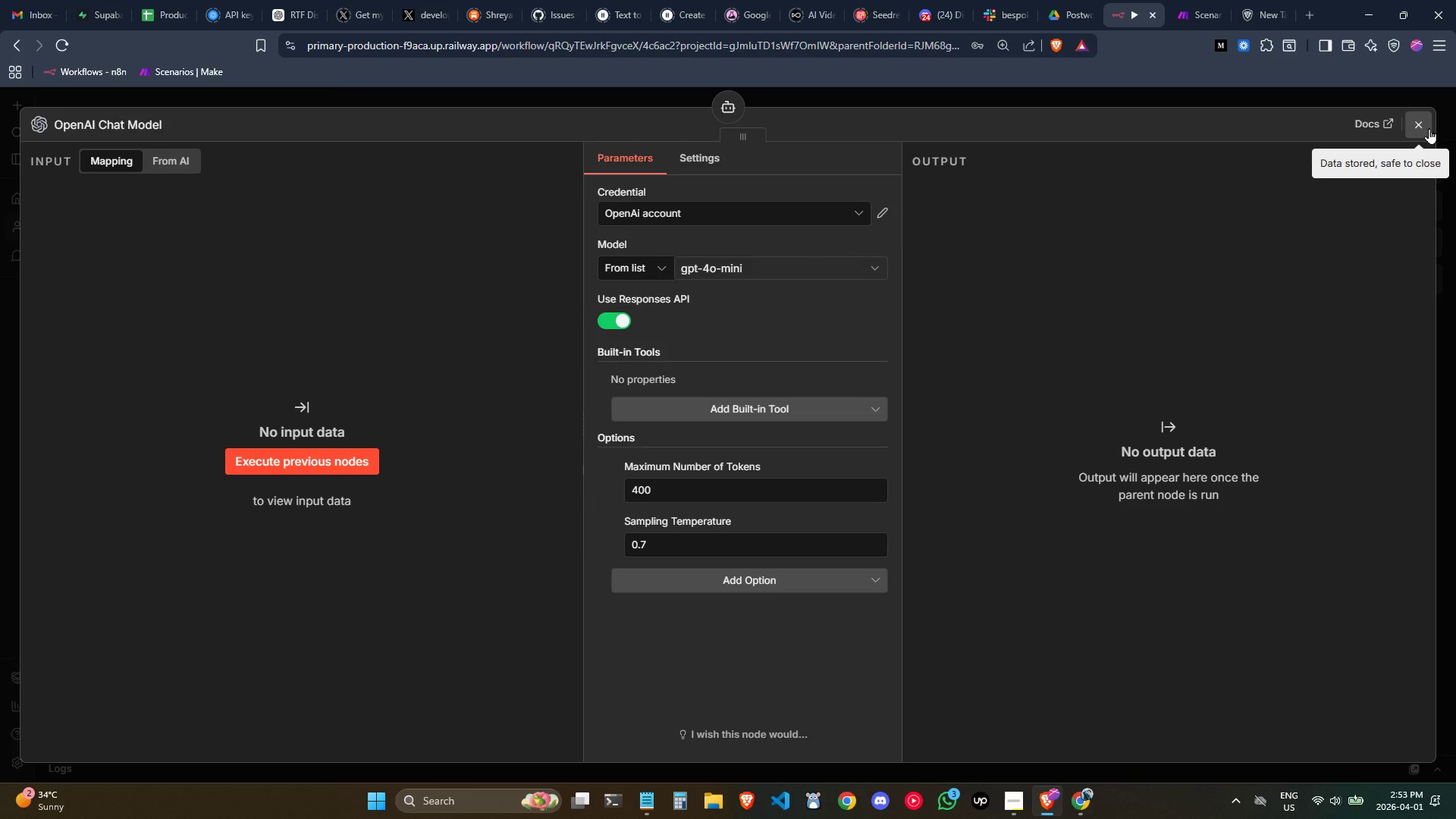 
left_click([1429, 128])
 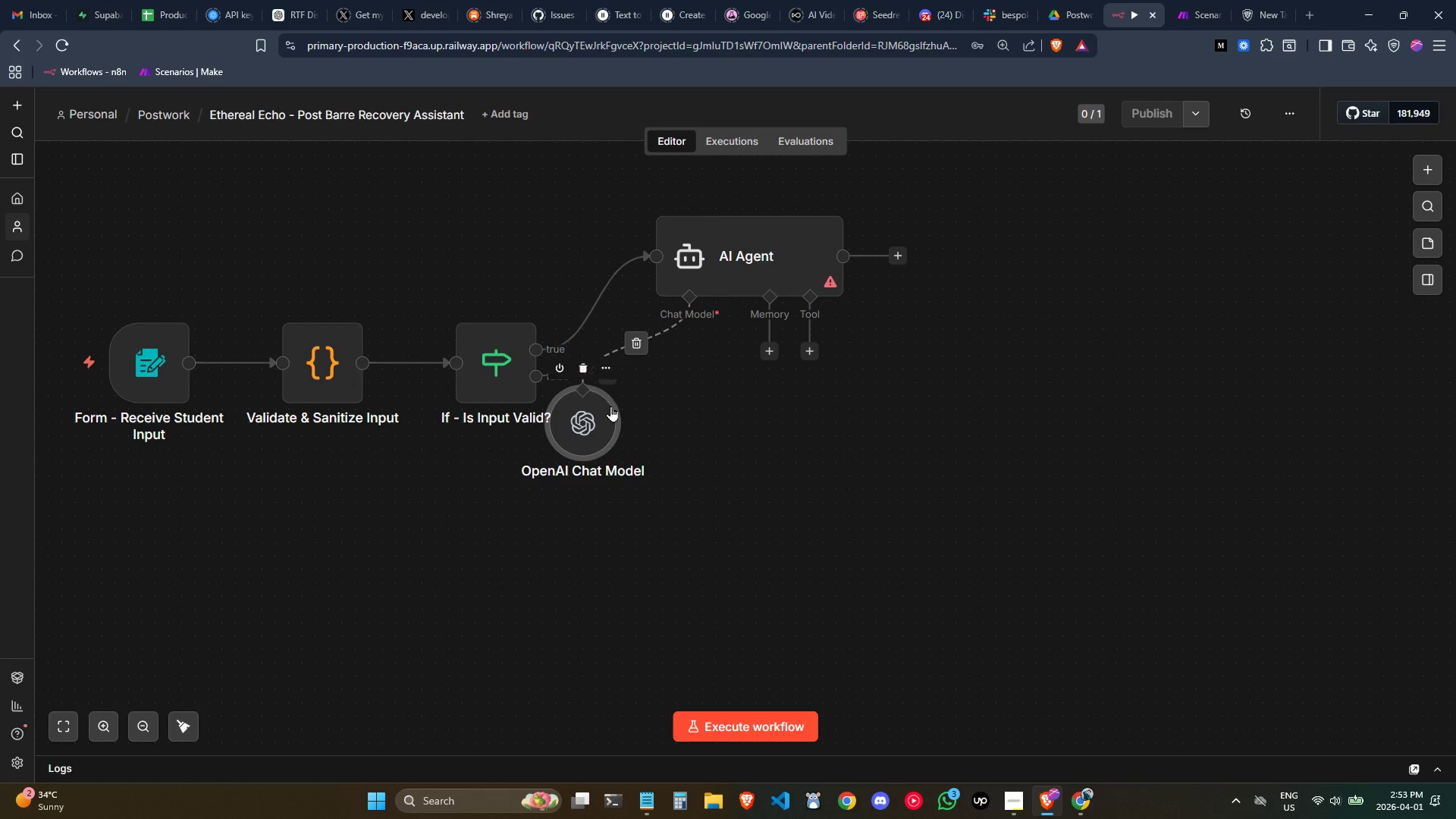 
left_click_drag(start_coordinate=[582, 425], to_coordinate=[687, 315])
 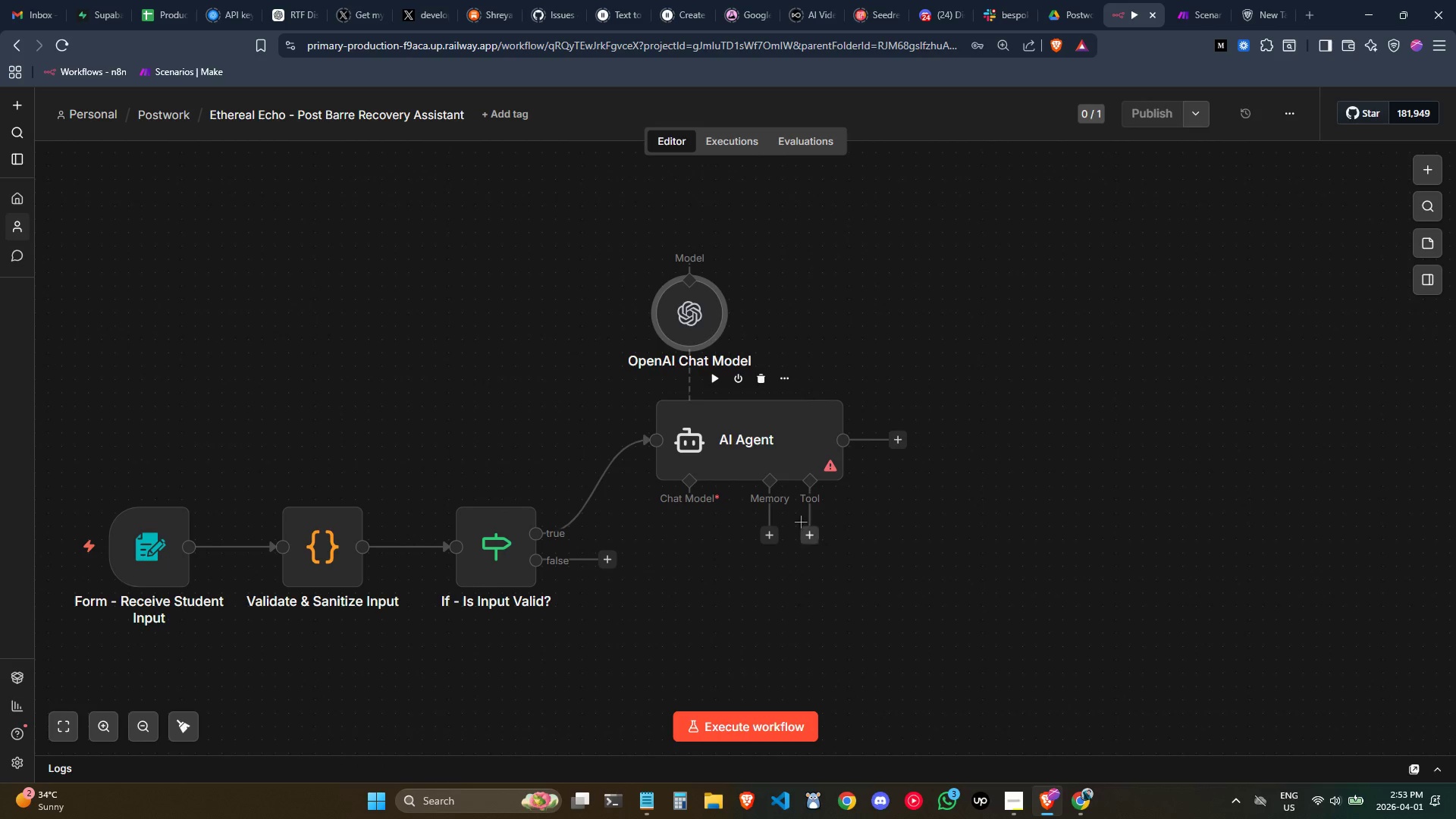 
double_click([803, 450])
 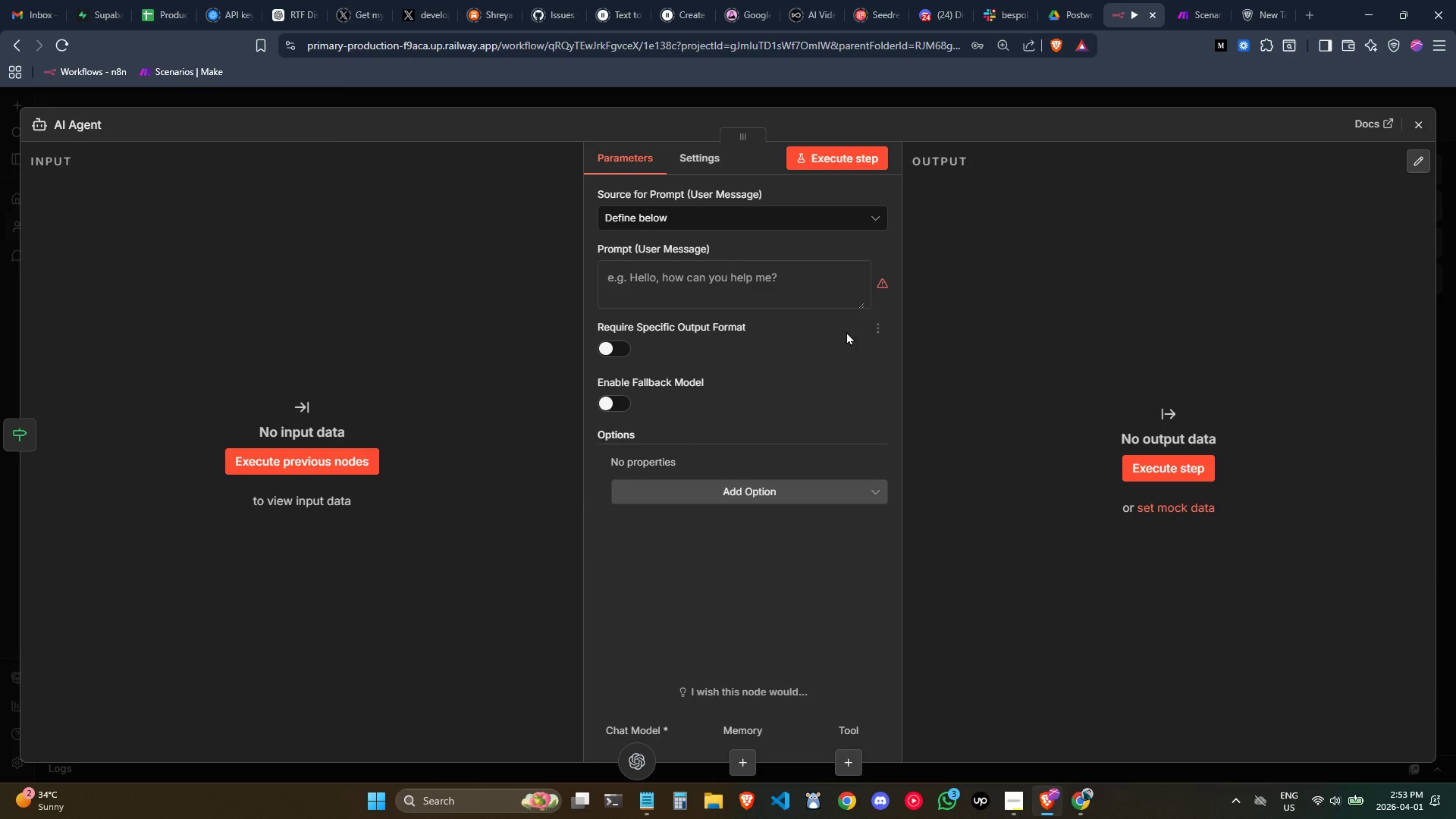 
left_click([864, 306])
 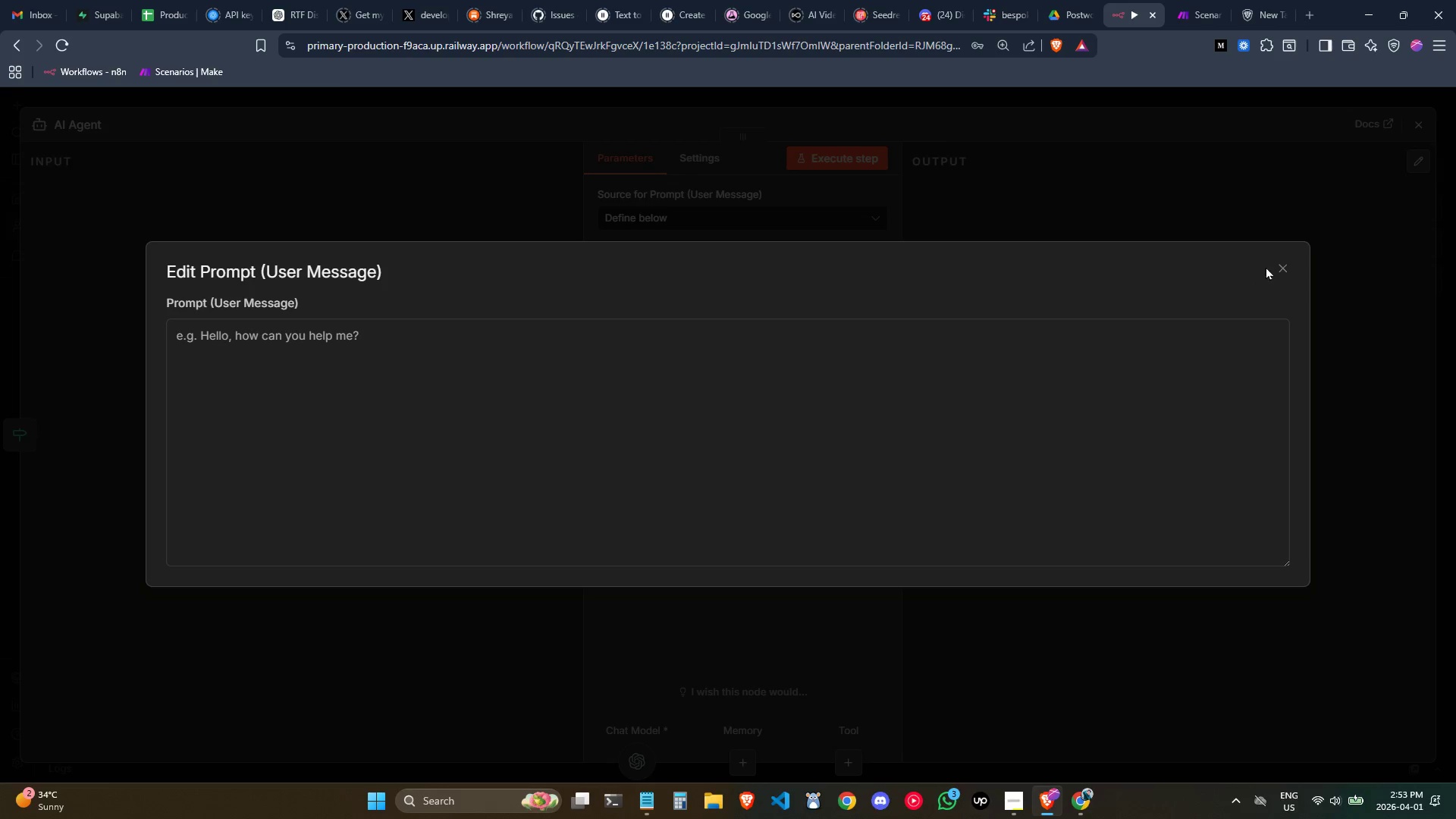 
left_click([1276, 271])
 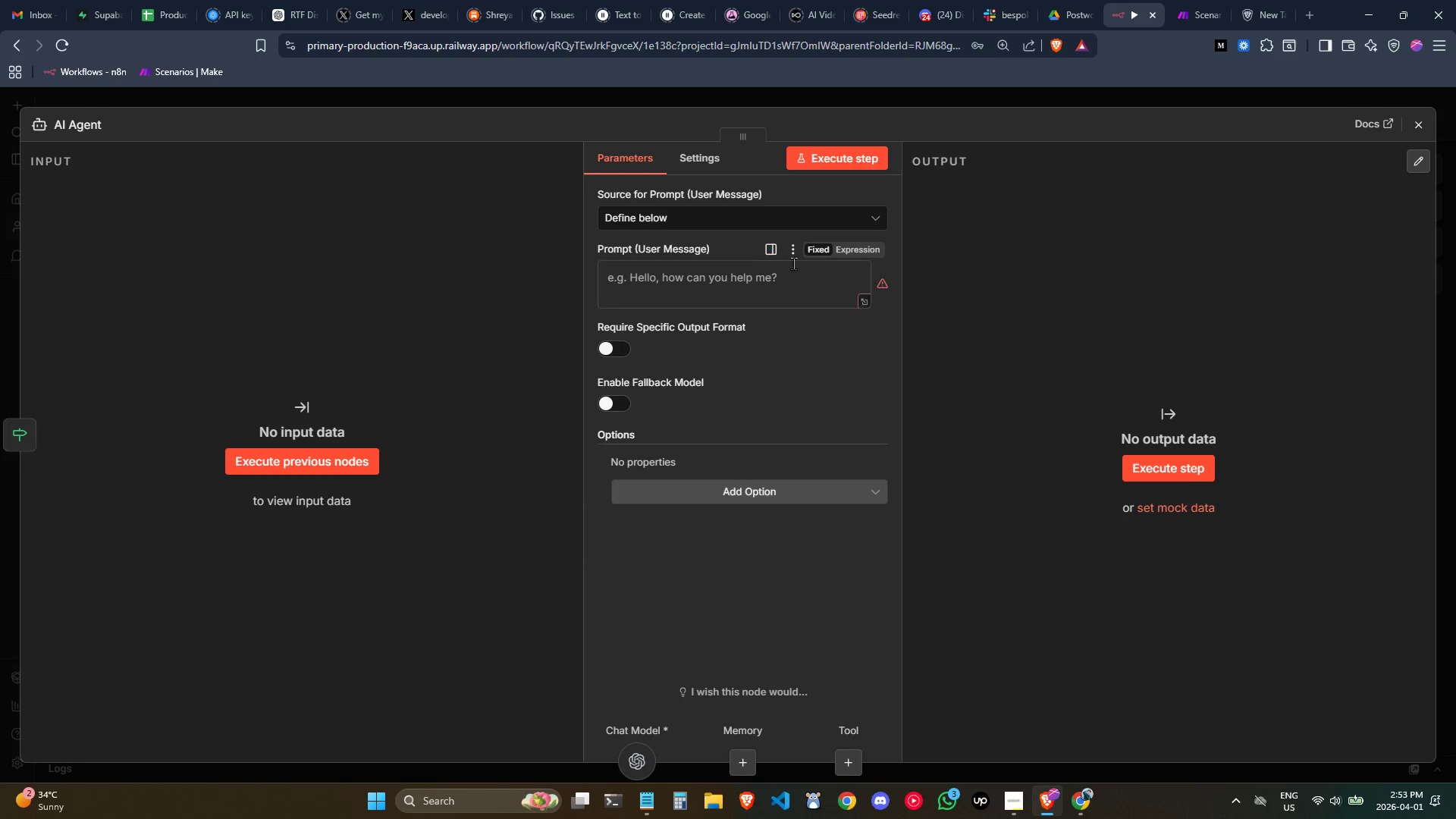 
left_click([852, 253])
 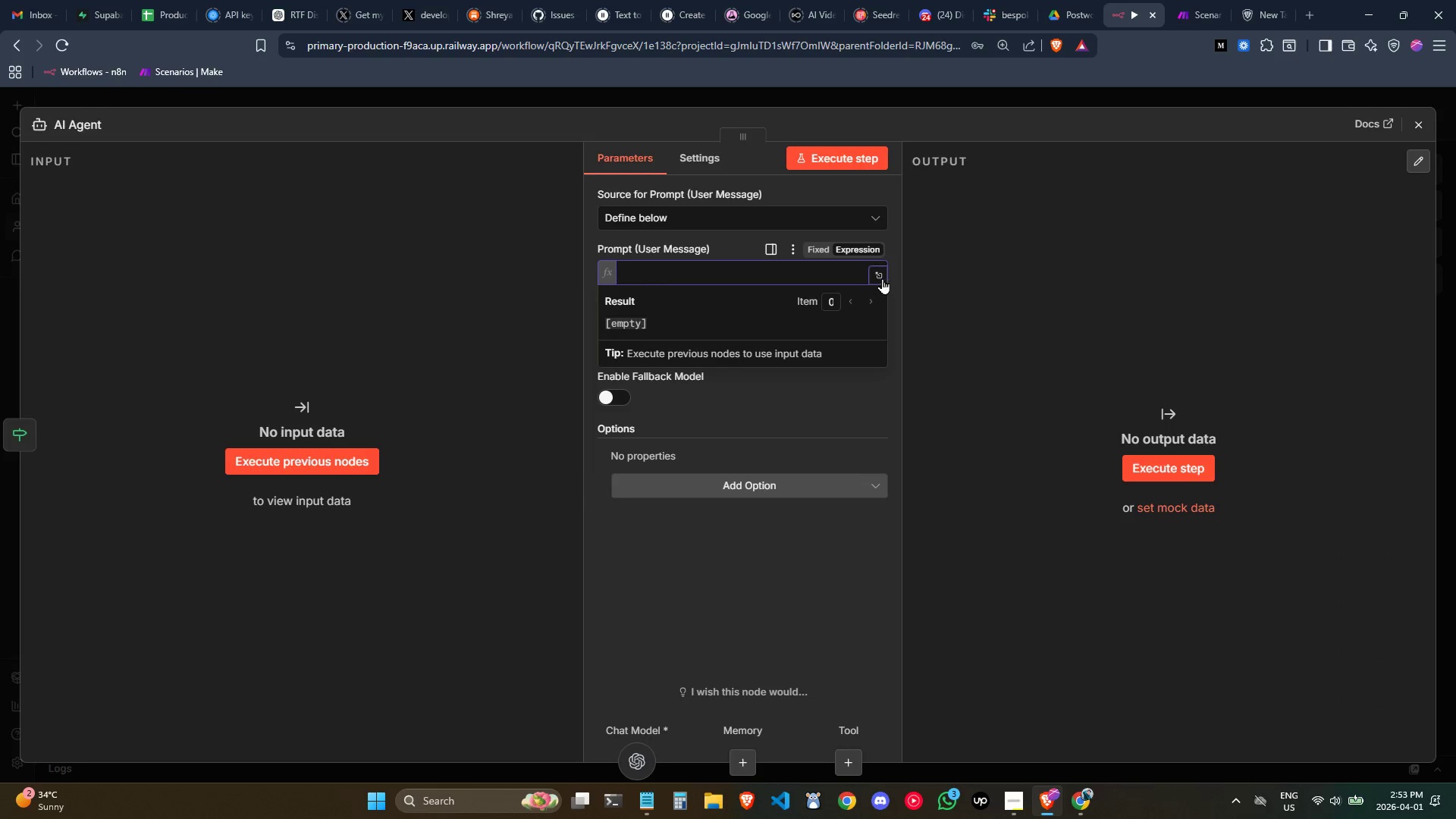 
left_click([886, 275])
 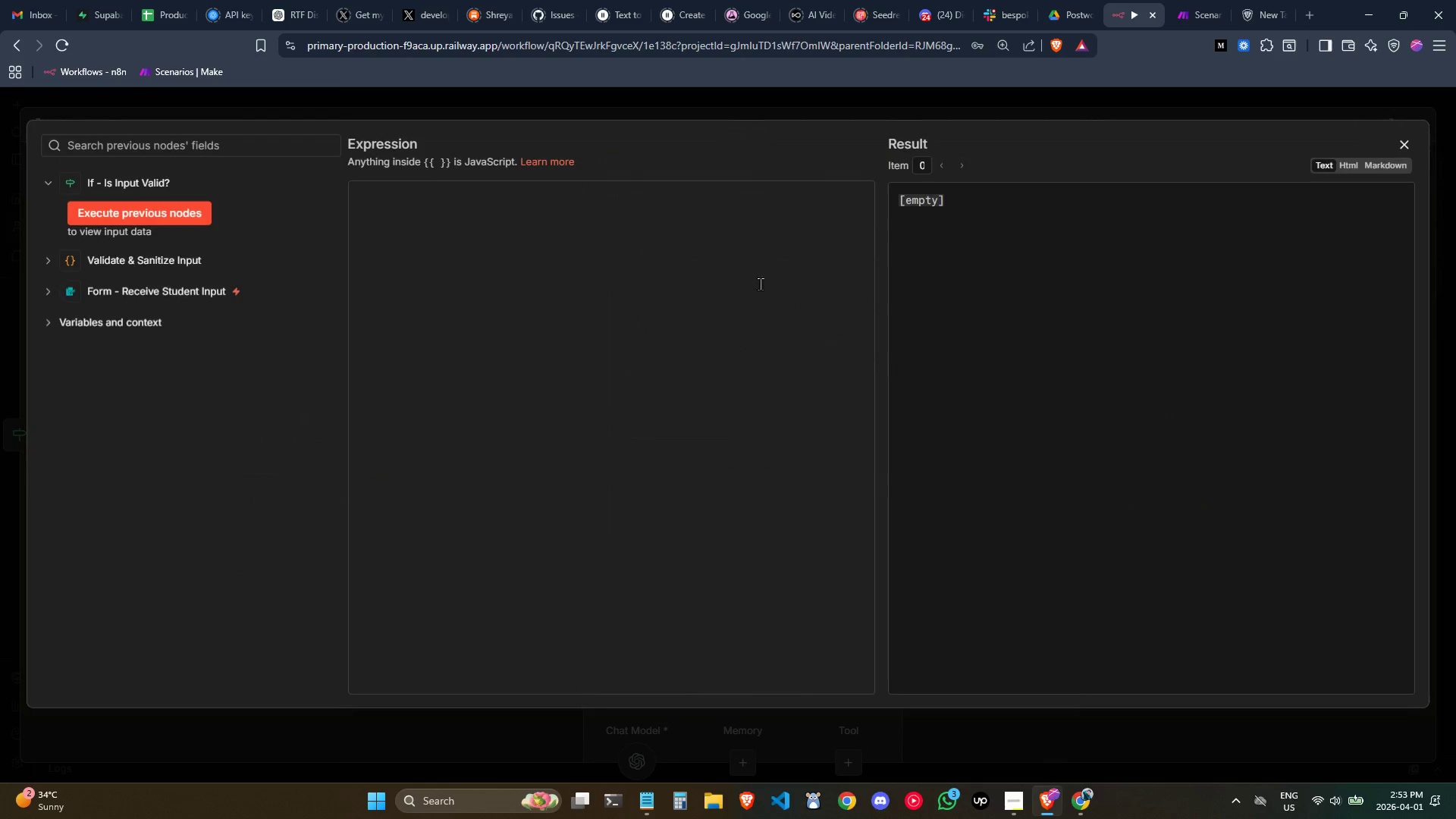 
left_click([739, 271])
 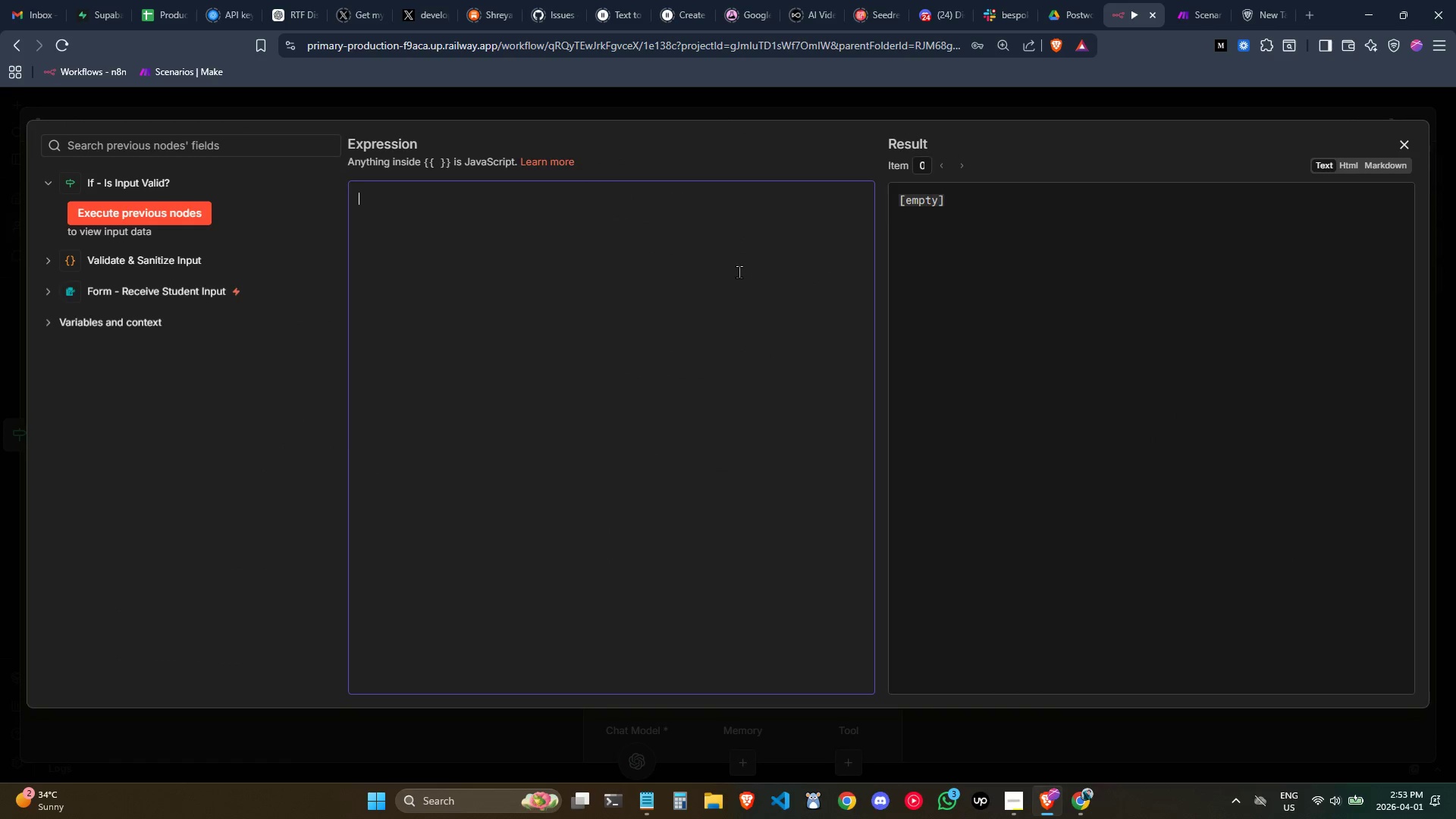 
type(You)
key(Backspace)
key(Backspace)
key(Backspace)
 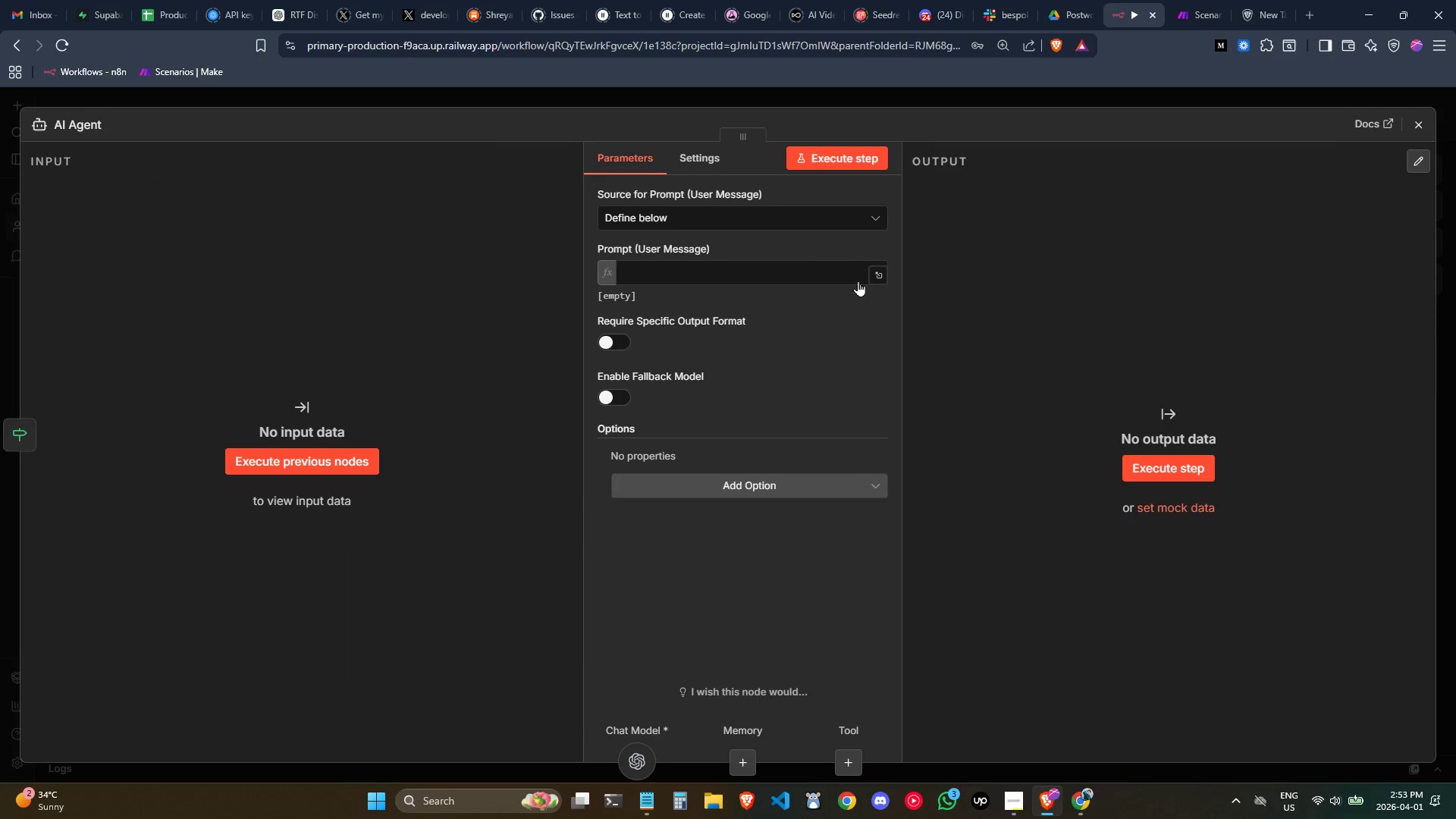 
left_click([745, 488])
 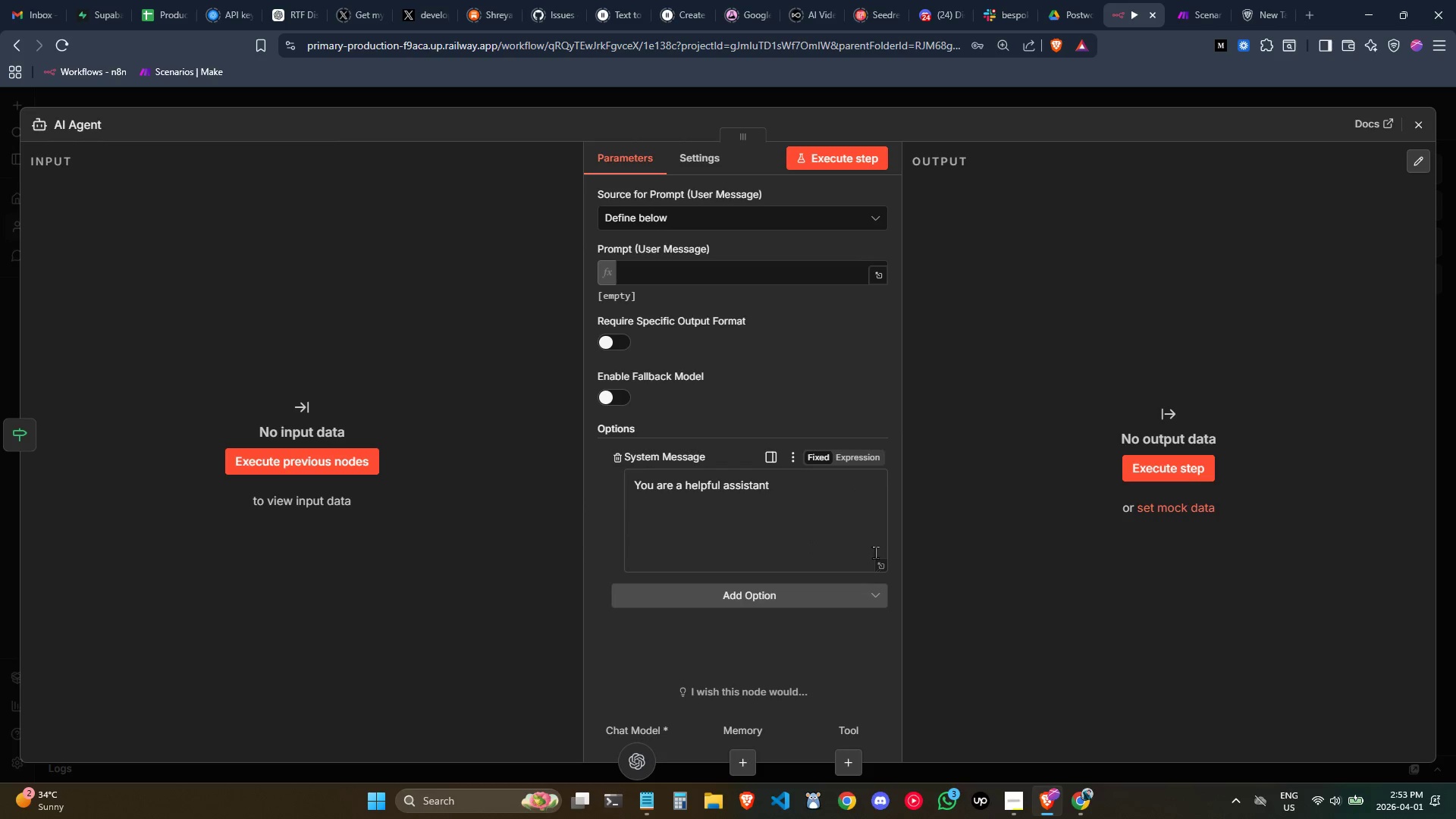 
left_click([885, 561])
 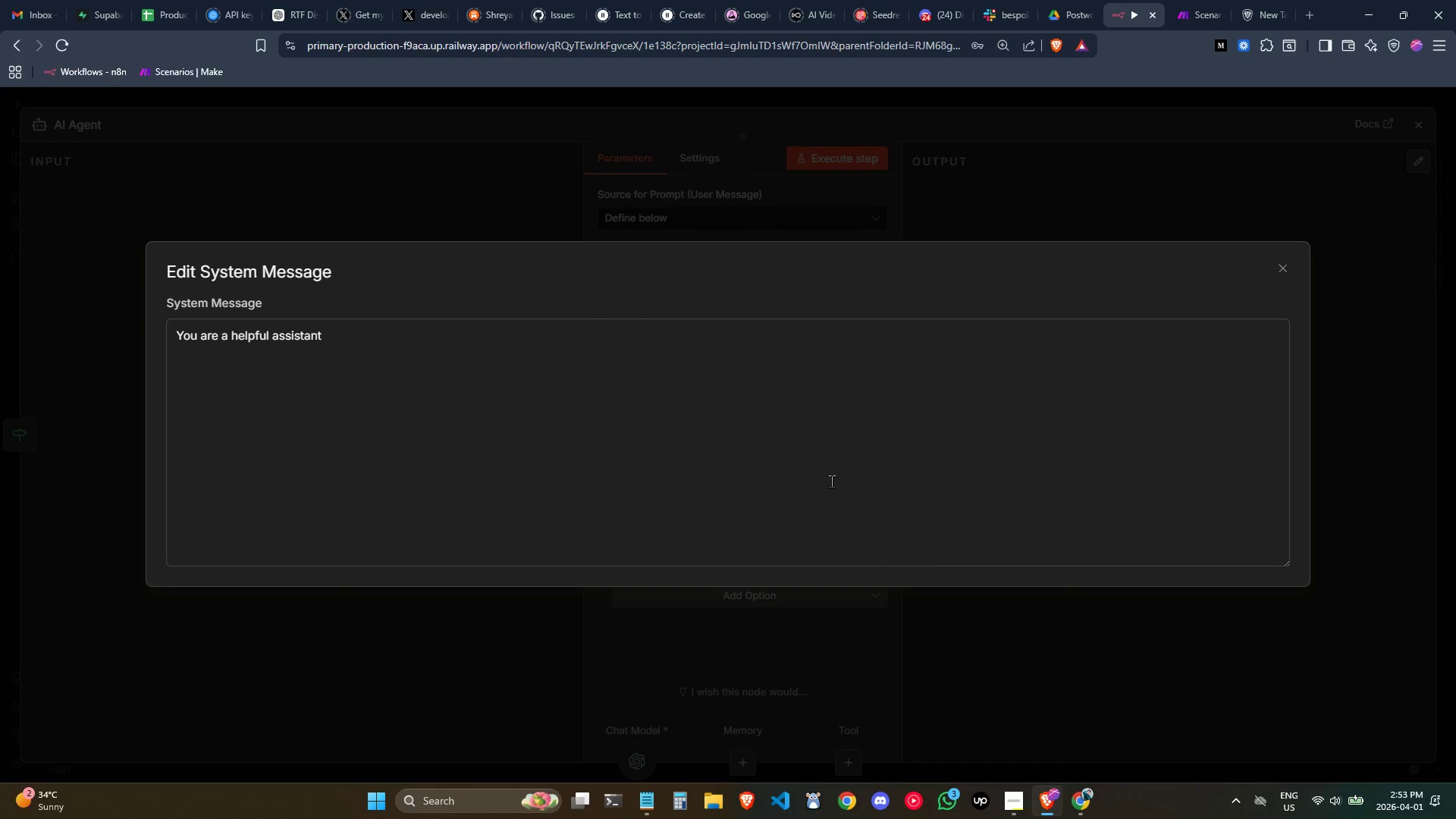 
left_click([821, 460])
 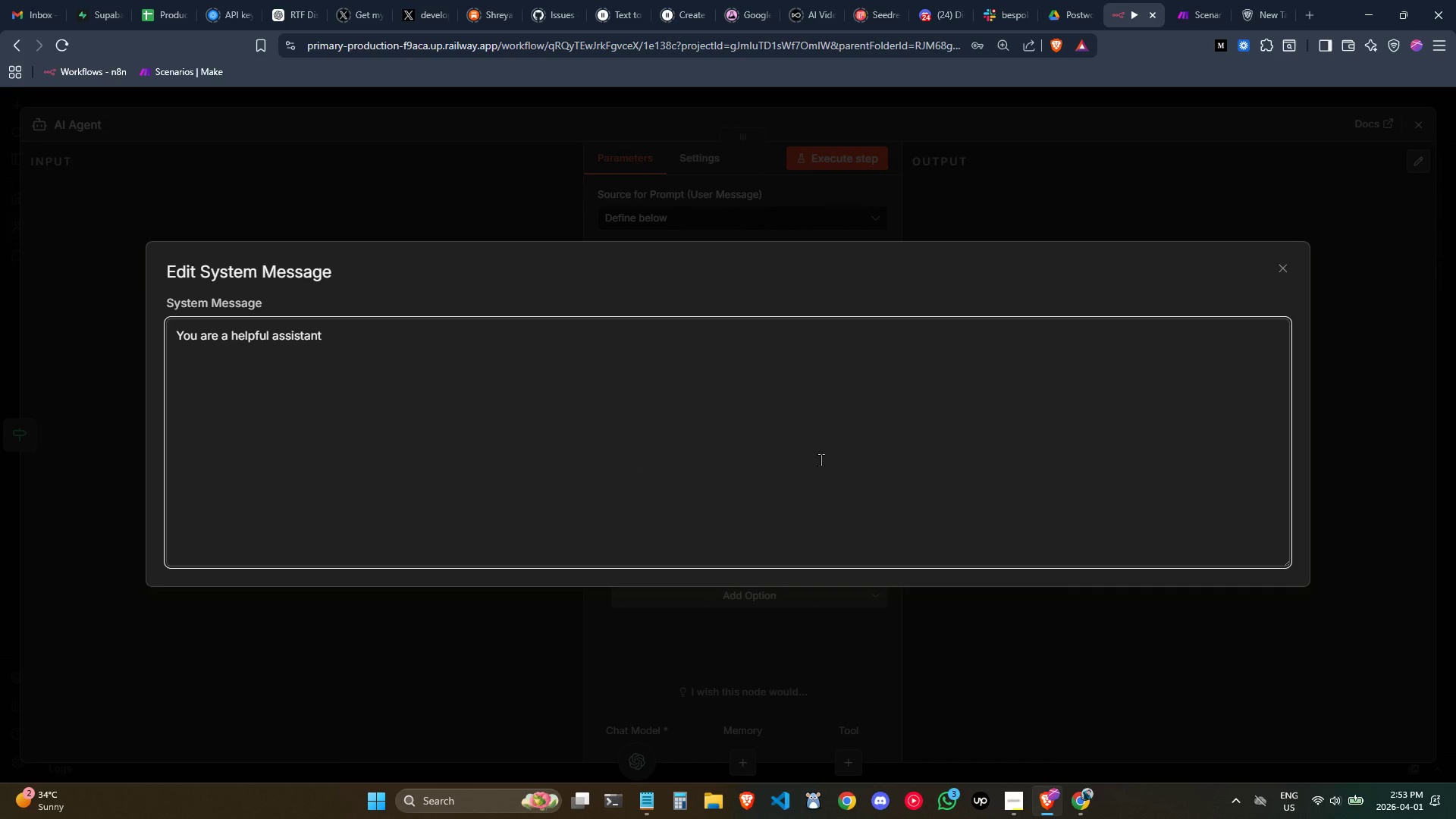 
key(Control+ControlLeft)
 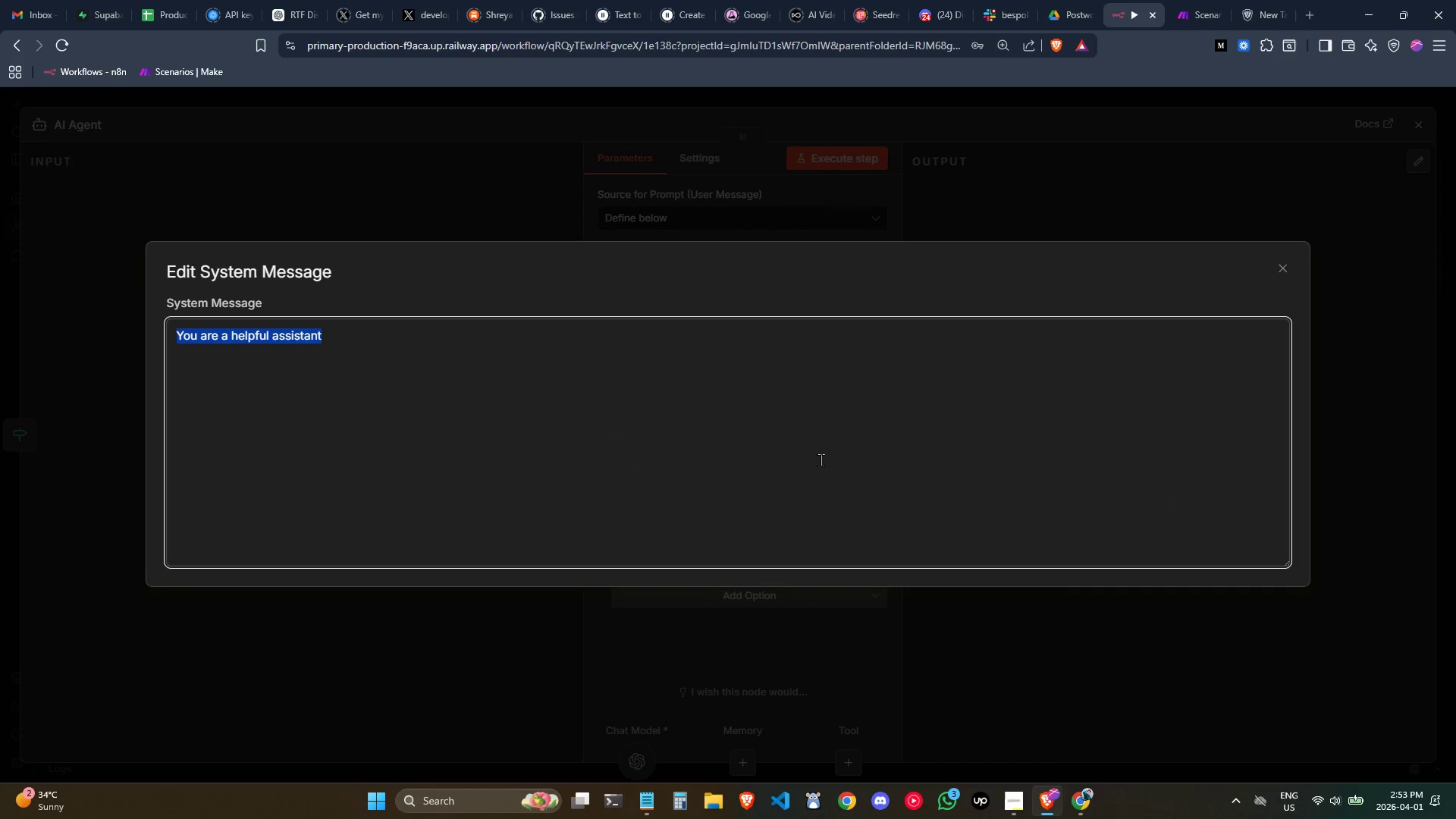 
key(Control+A)
 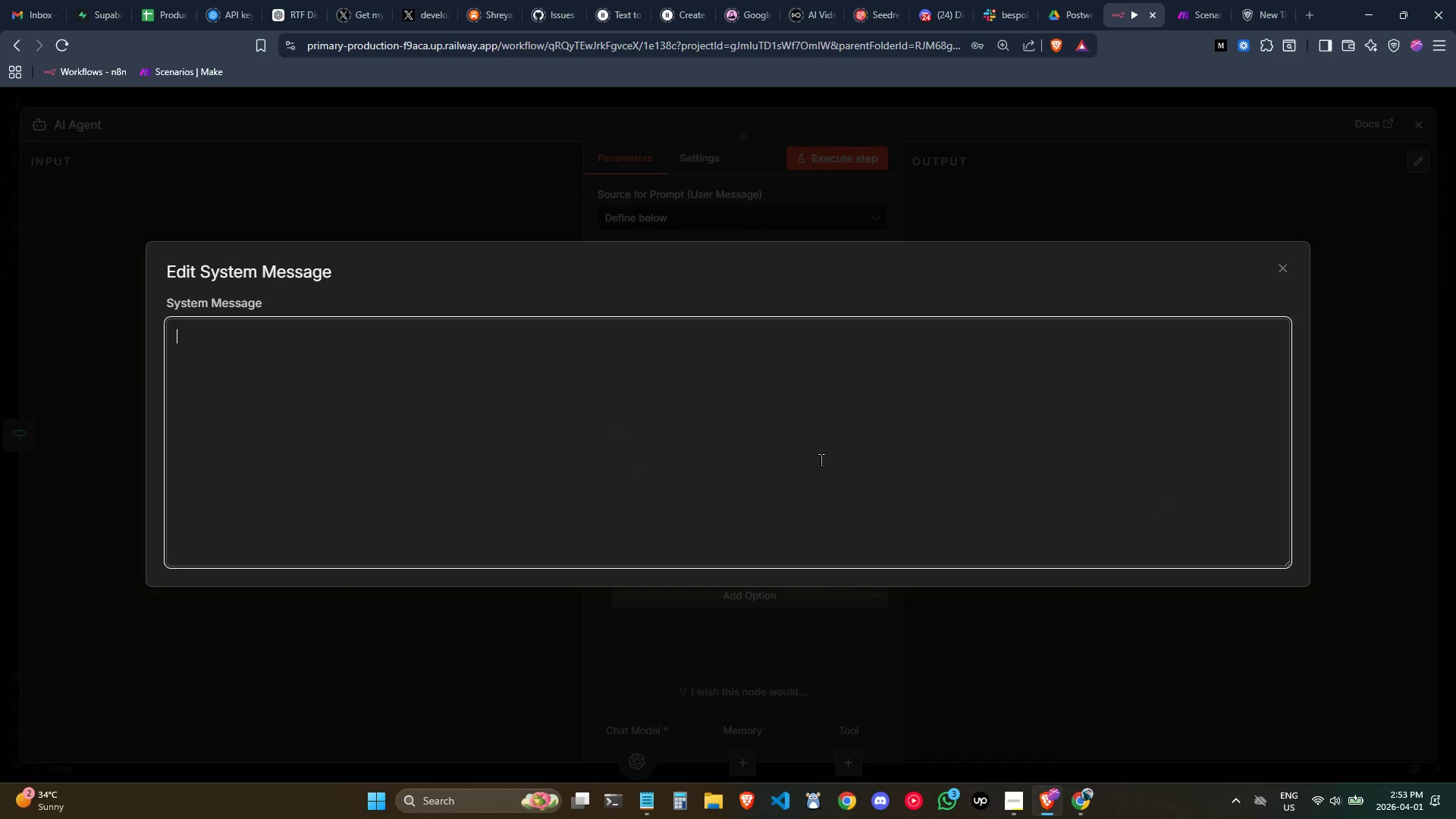 
key(Backspace)
type(You are the Recovery Guie)
key(Backspace)
type(de for Ethereal Echc)
key(Backspace)
type(o, a )
 